 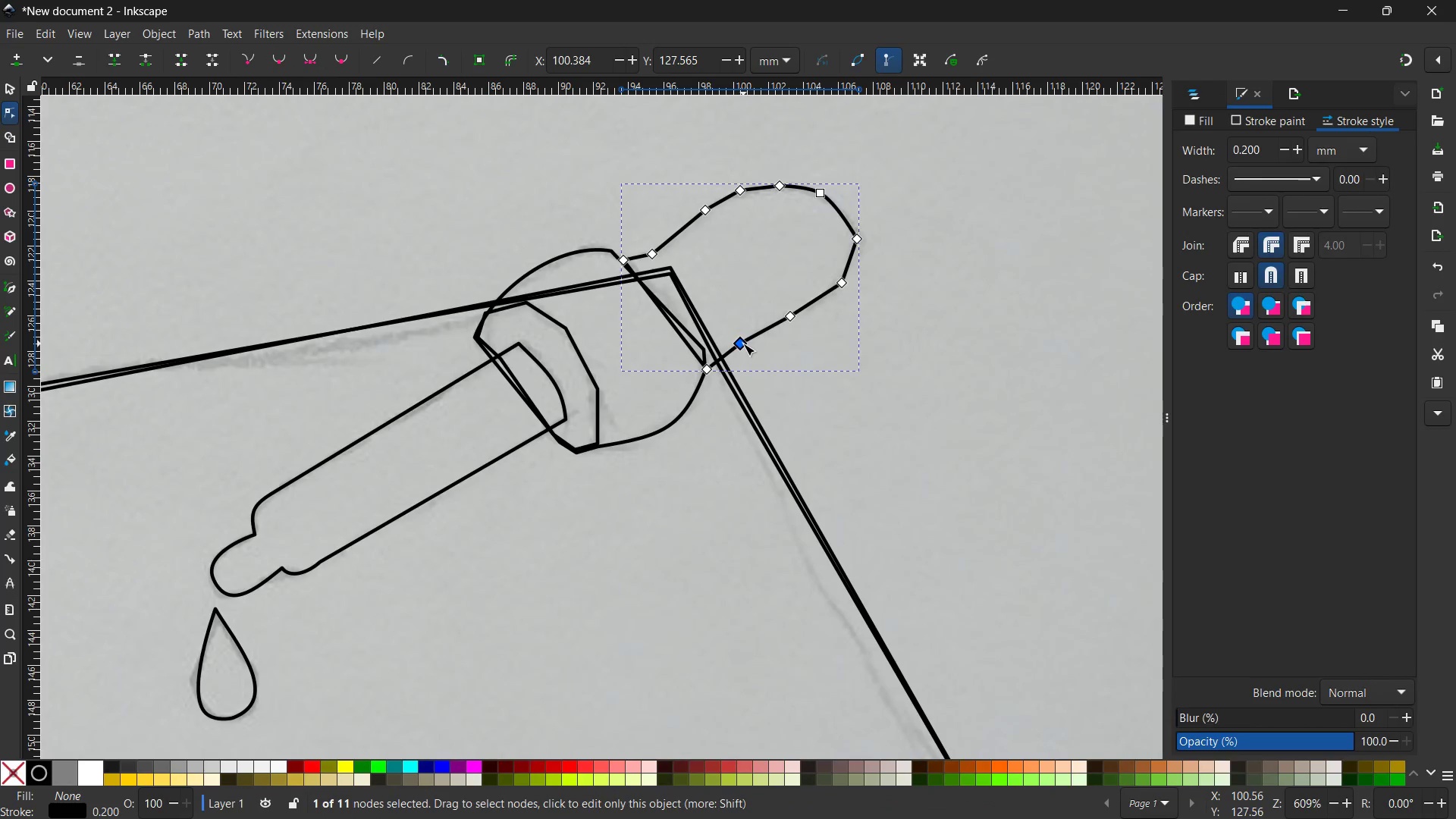 
key(Backspace)
 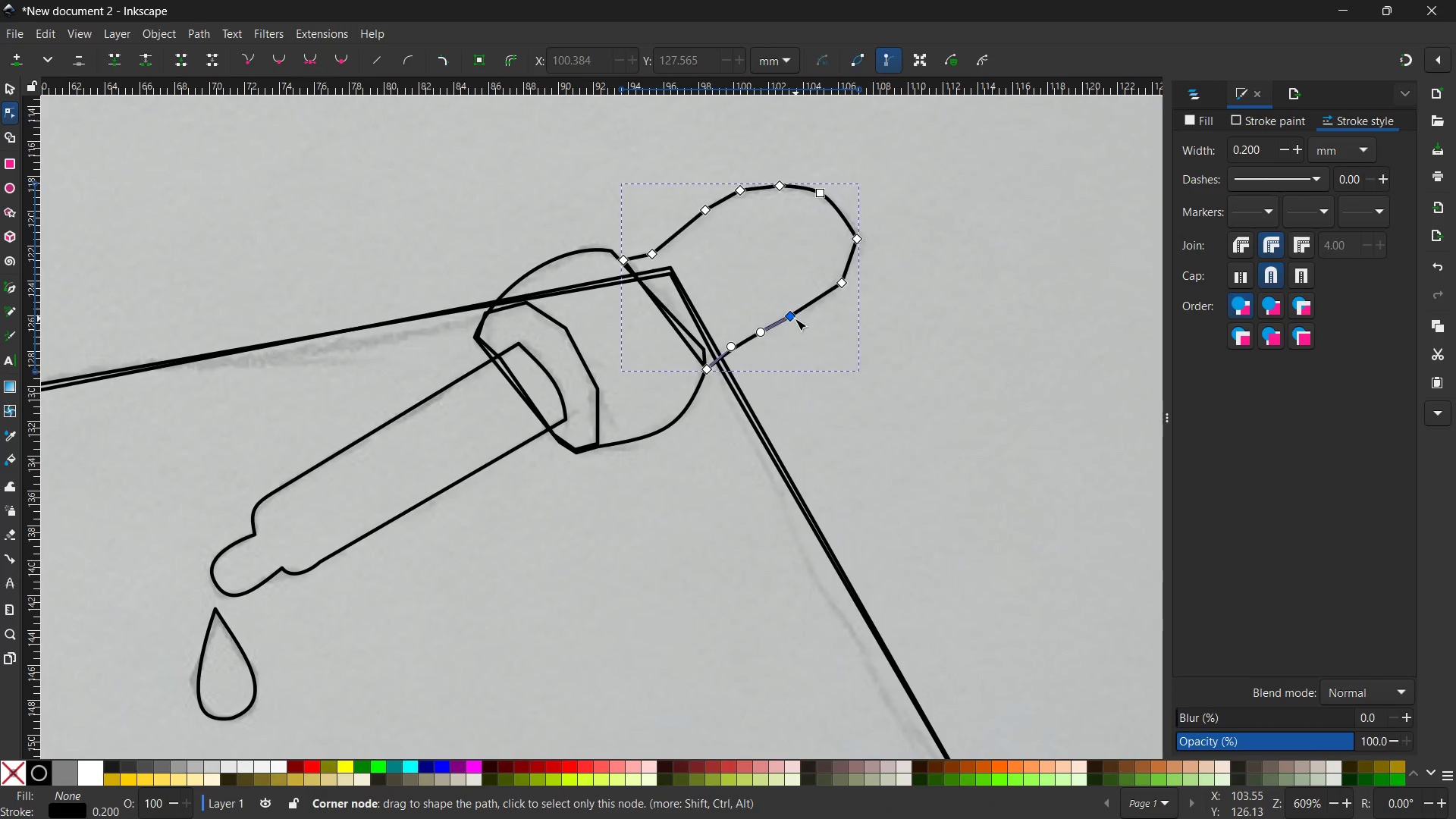 
left_click([795, 318])
 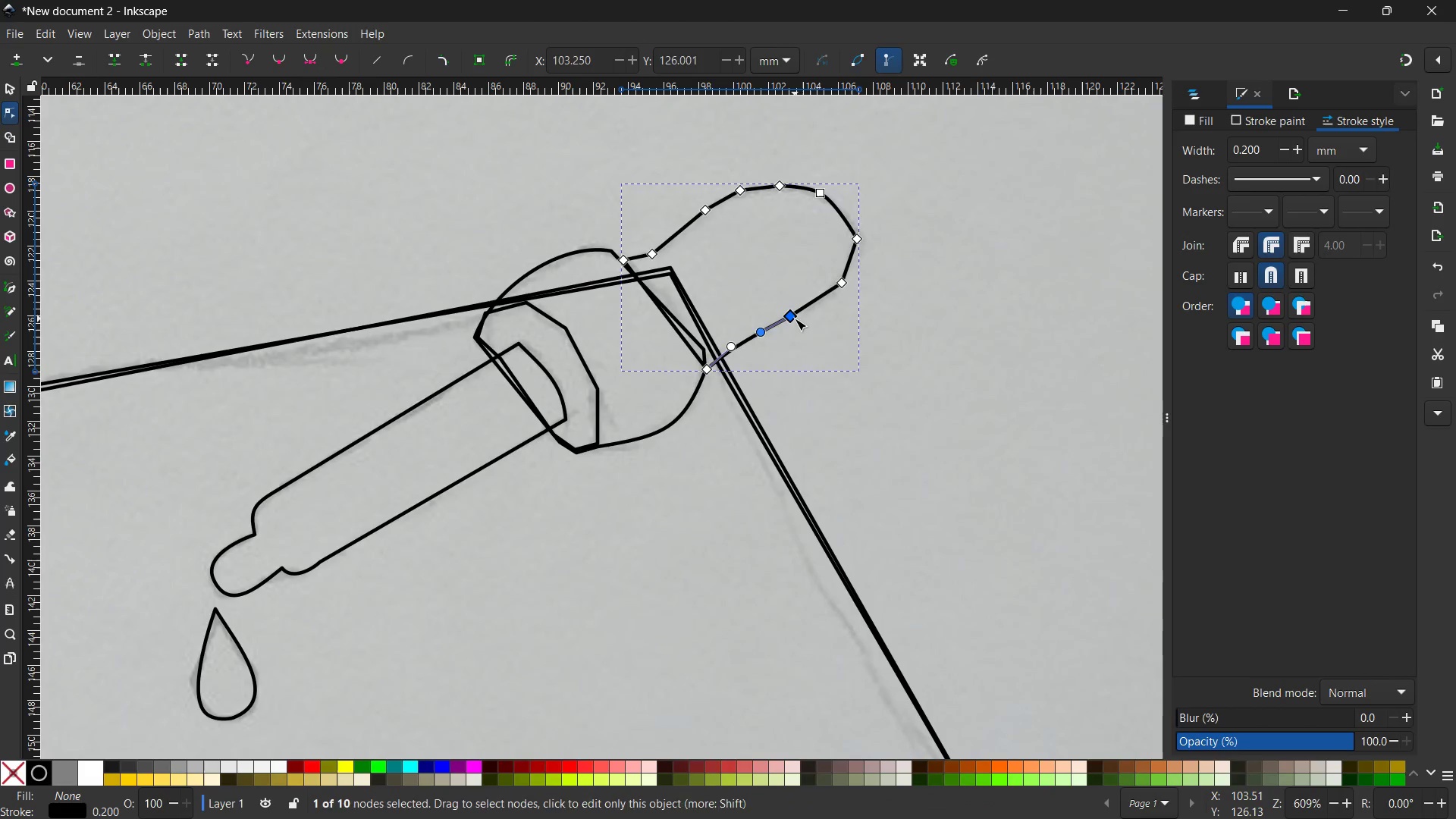 
key(Backspace)
 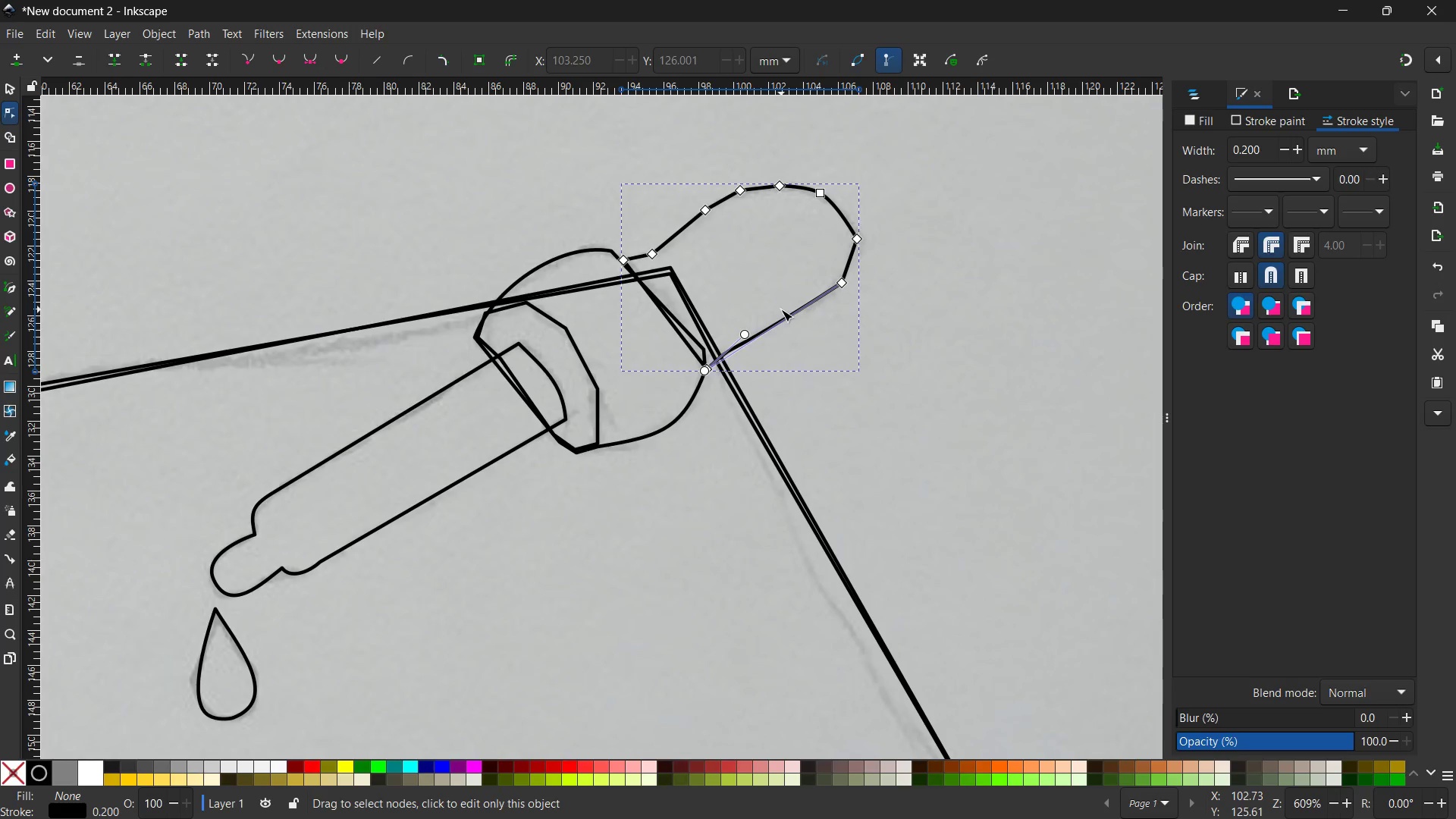 
left_click_drag(start_coordinate=[786, 318], to_coordinate=[791, 303])
 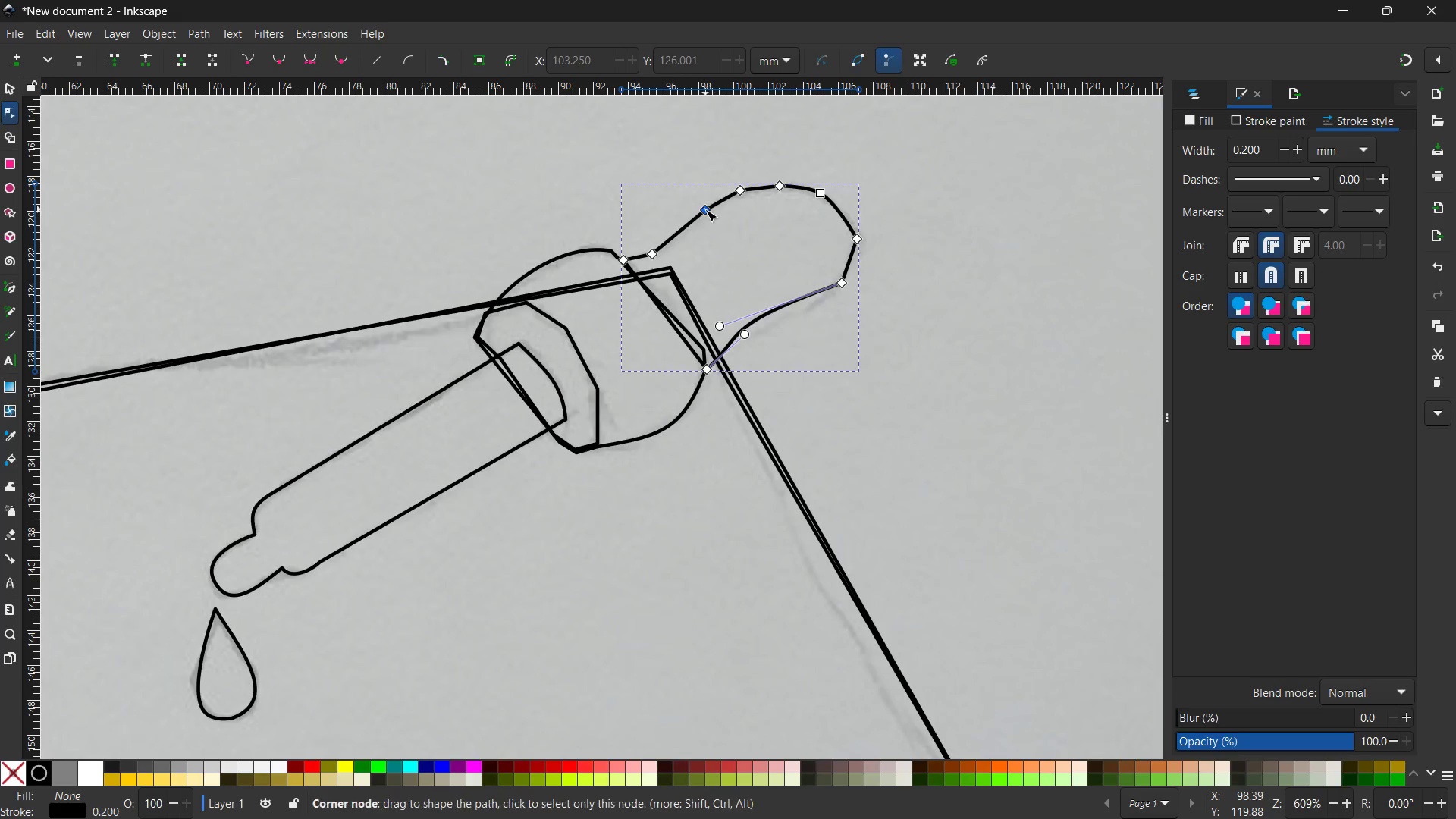 
left_click([705, 209])
 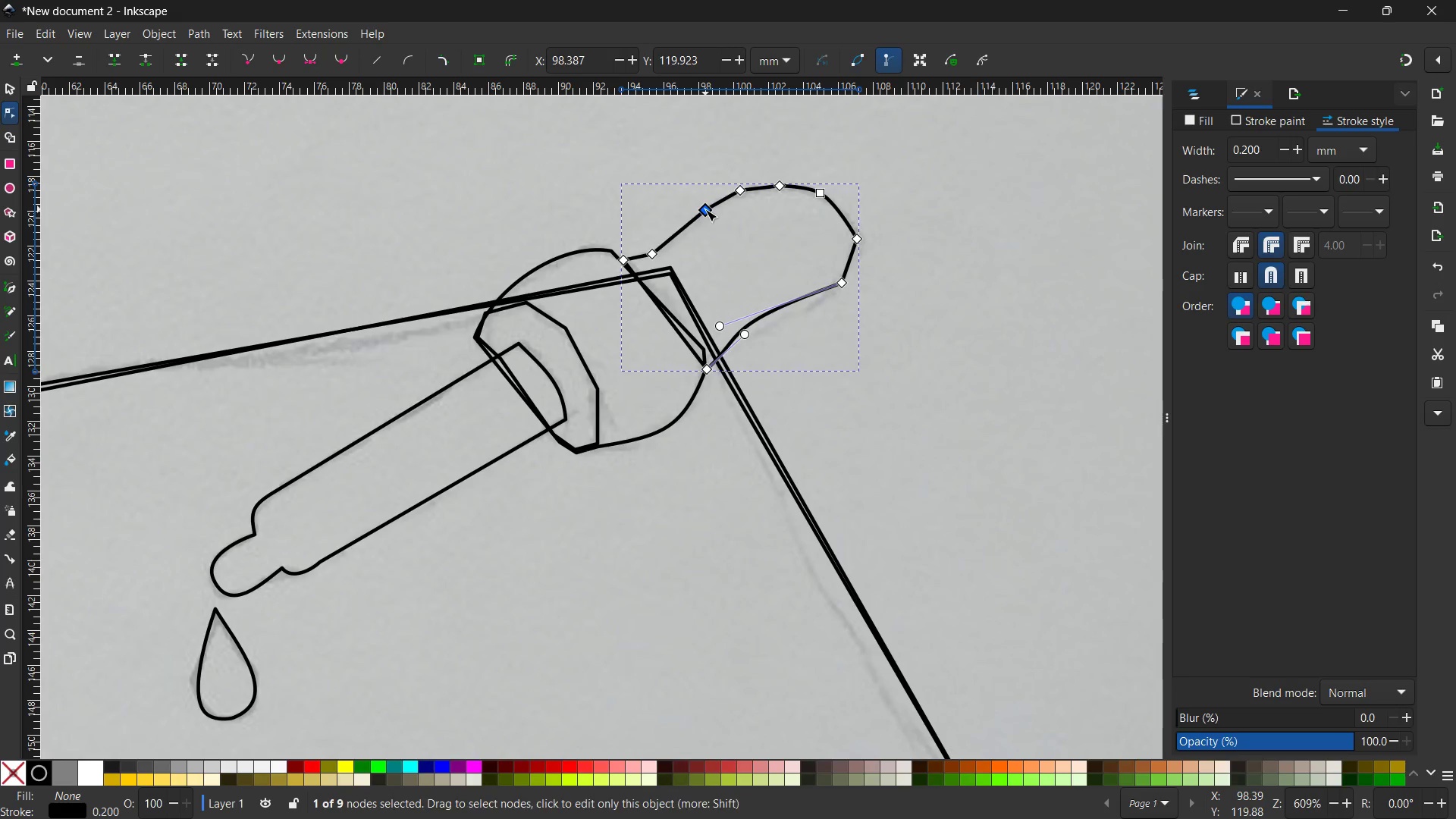 
key(Backspace)
 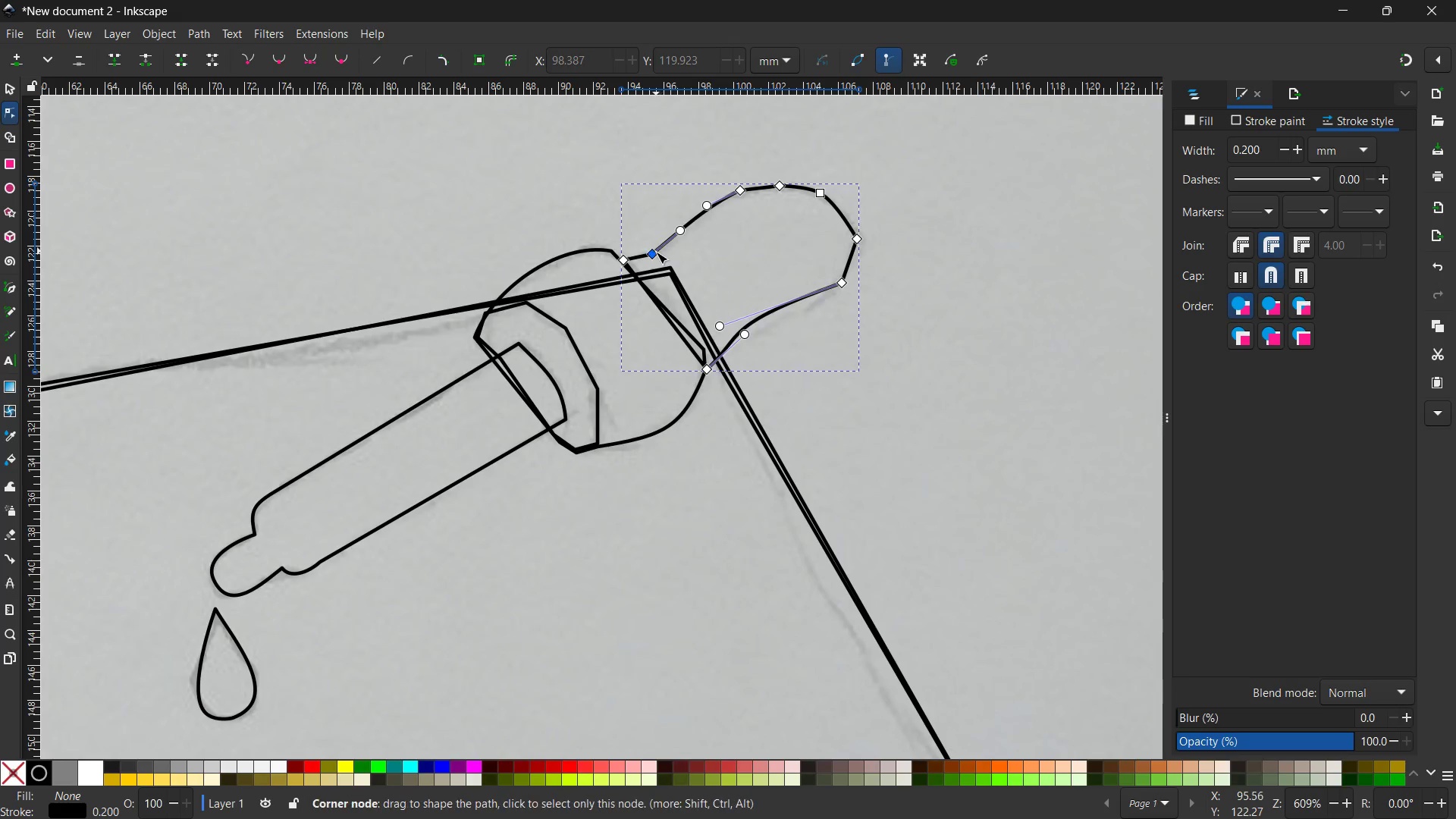 
left_click_drag(start_coordinate=[656, 252], to_coordinate=[666, 253])
 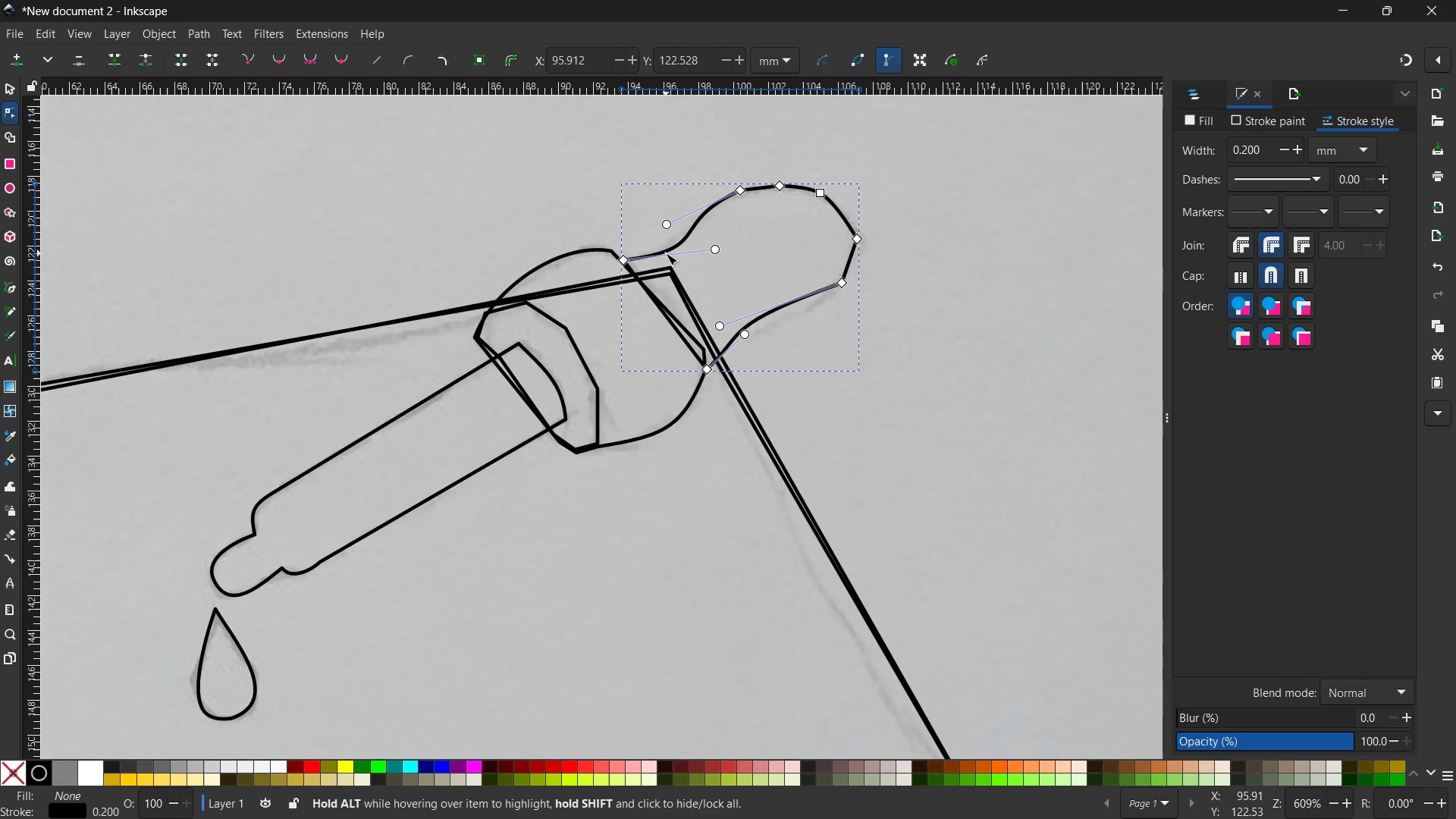 
key(Backspace)
 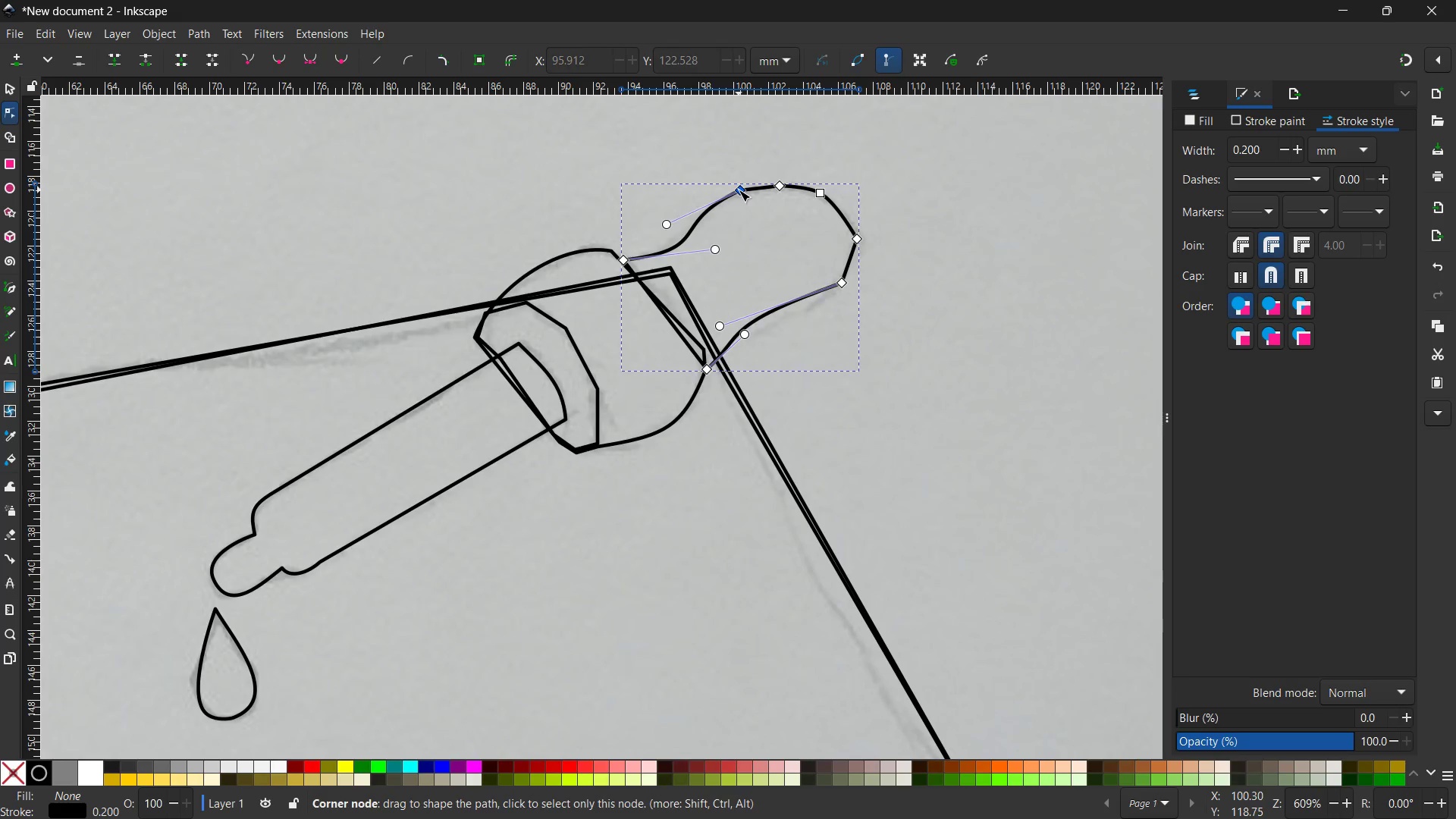 
left_click_drag(start_coordinate=[739, 190], to_coordinate=[744, 195])
 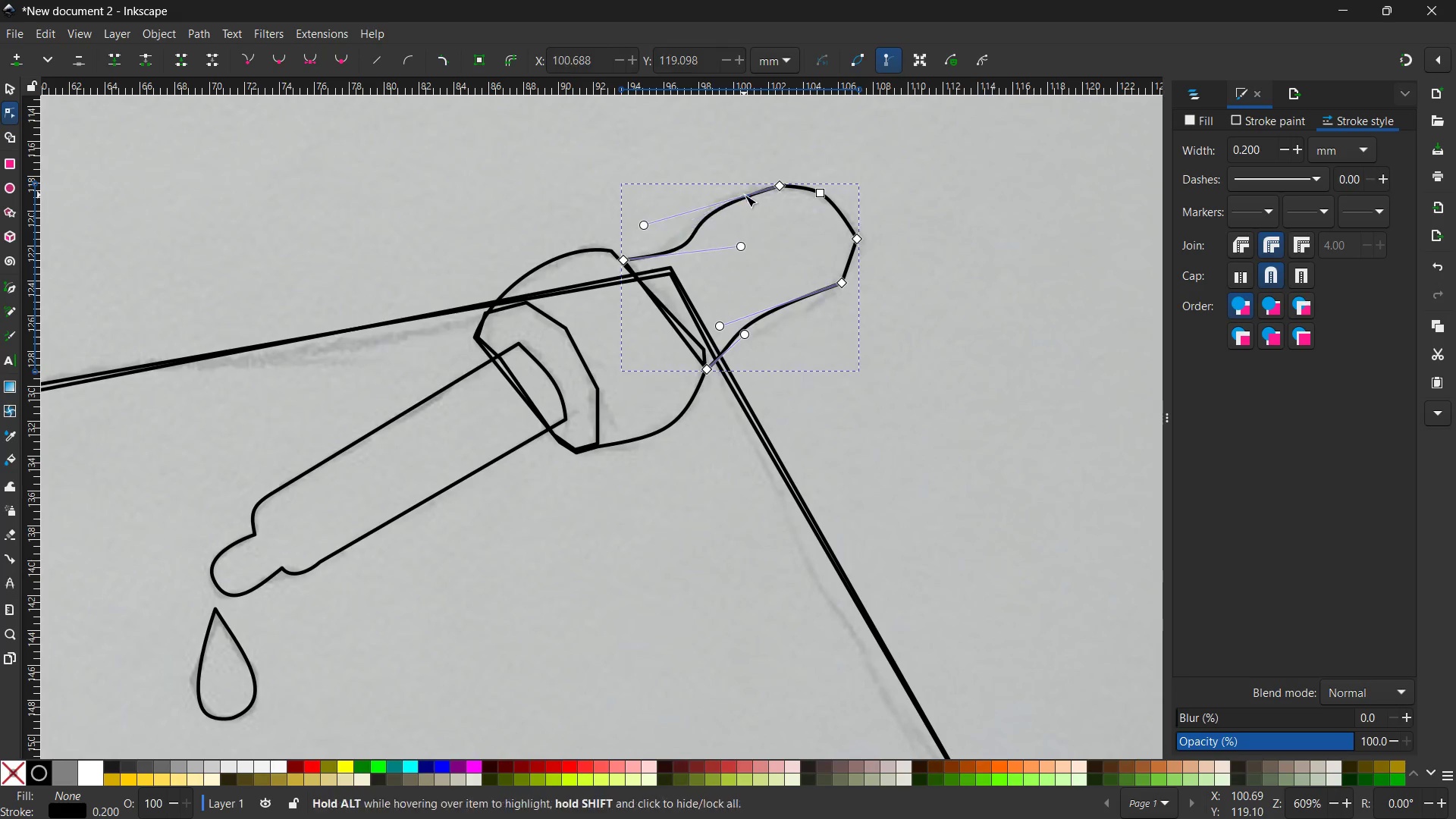 
key(Backspace)
 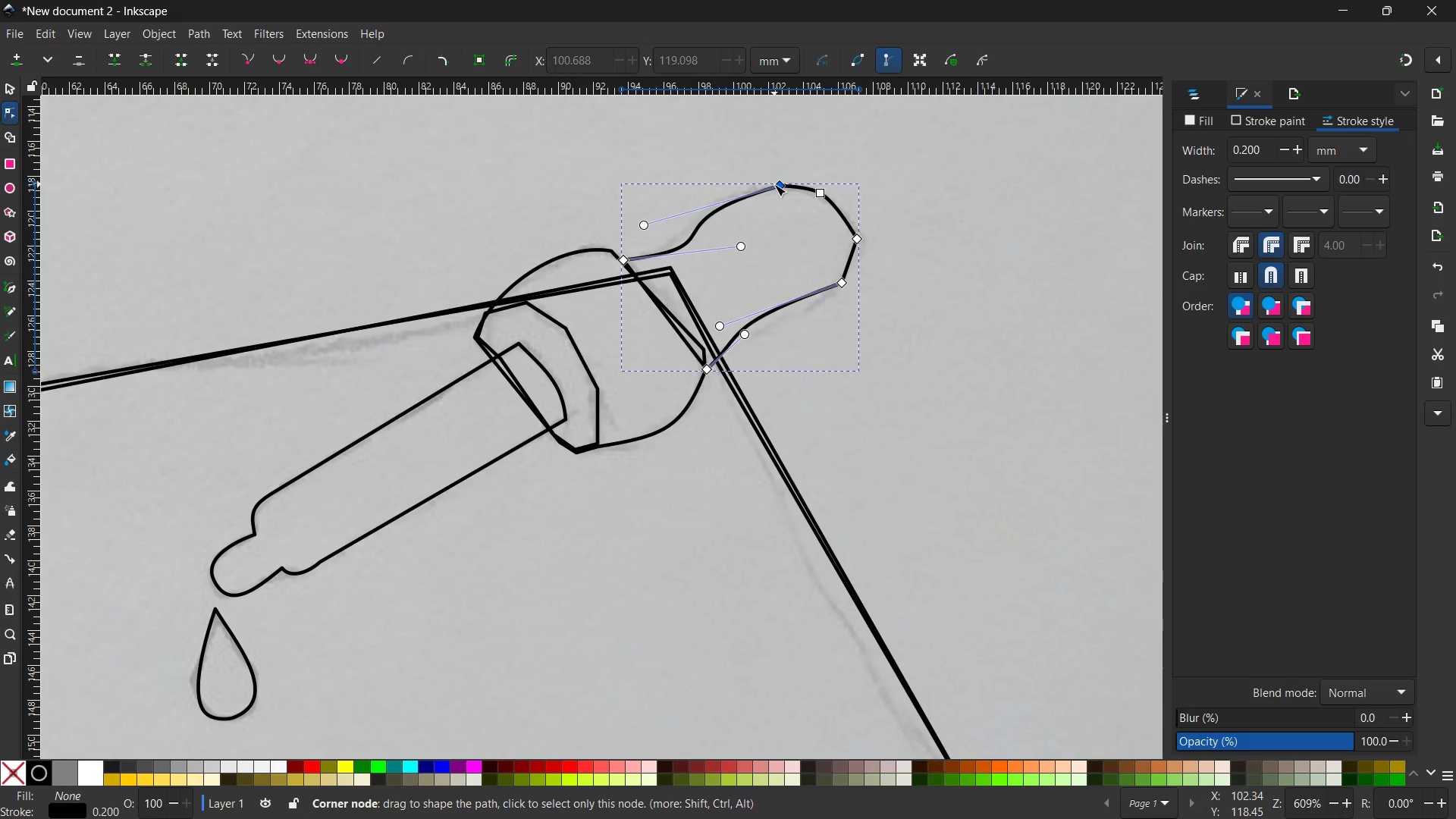 
left_click([774, 184])
 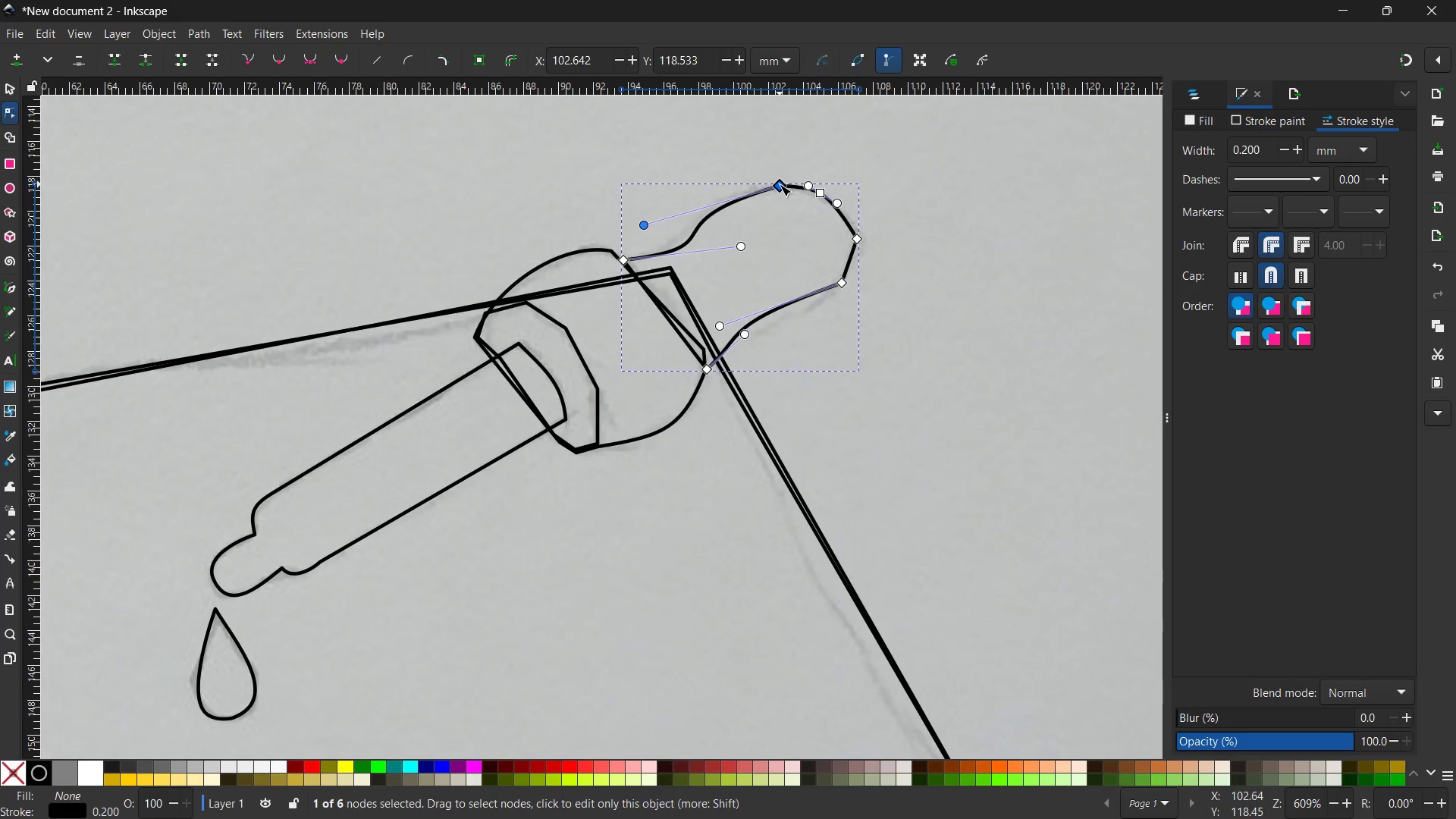 
key(Backspace)
 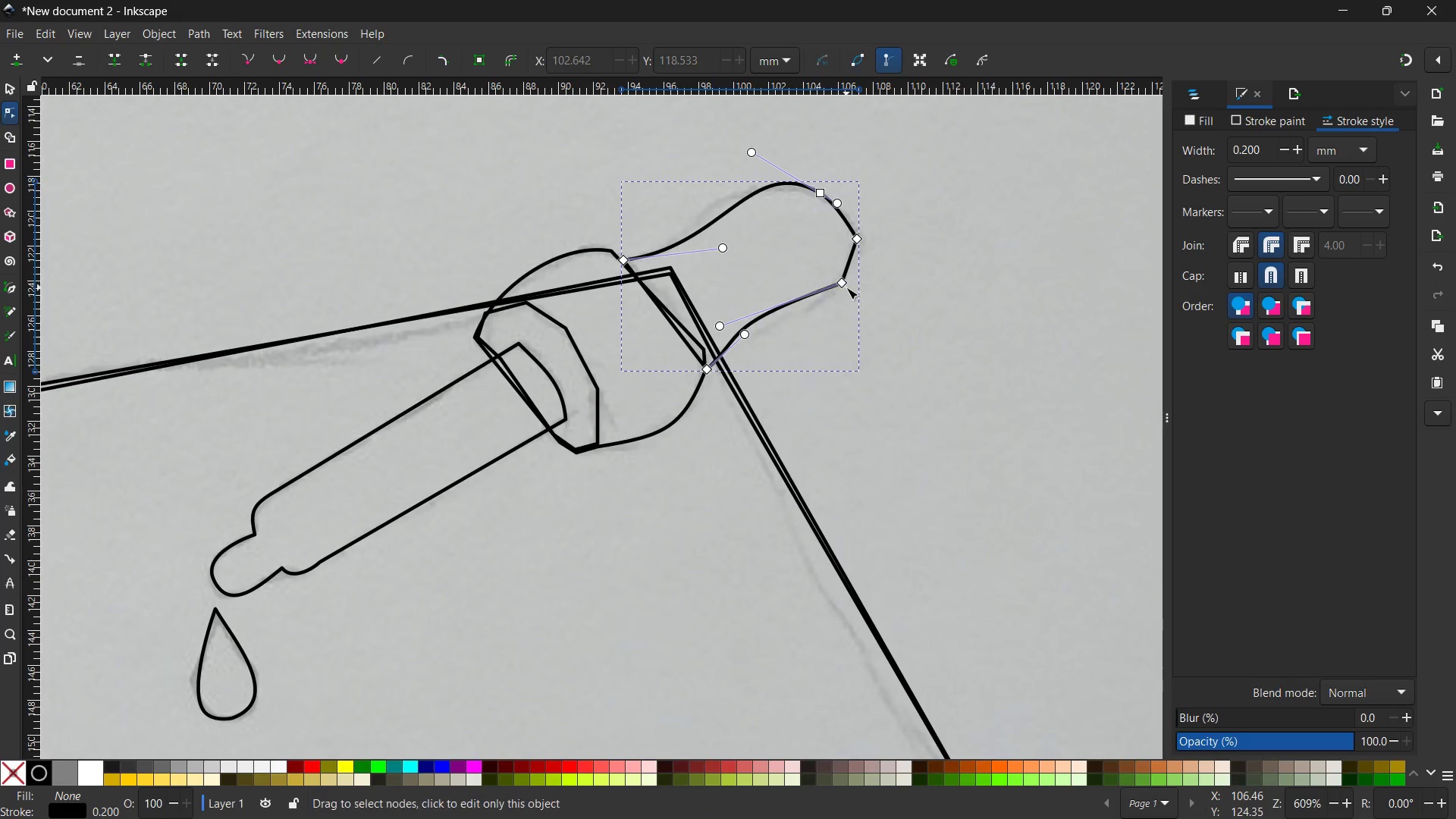 
left_click([846, 287])
 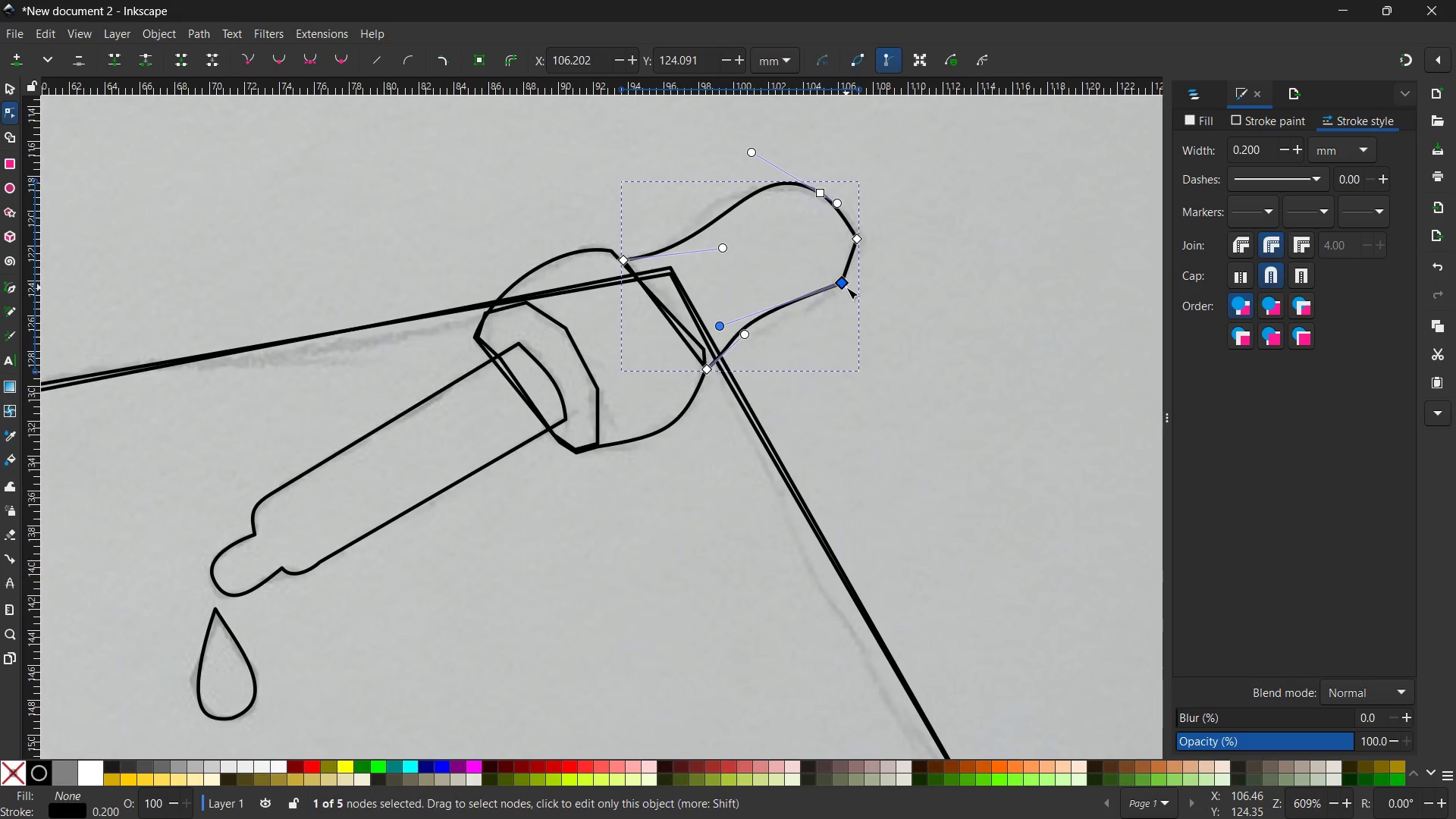 
key(Backspace)
 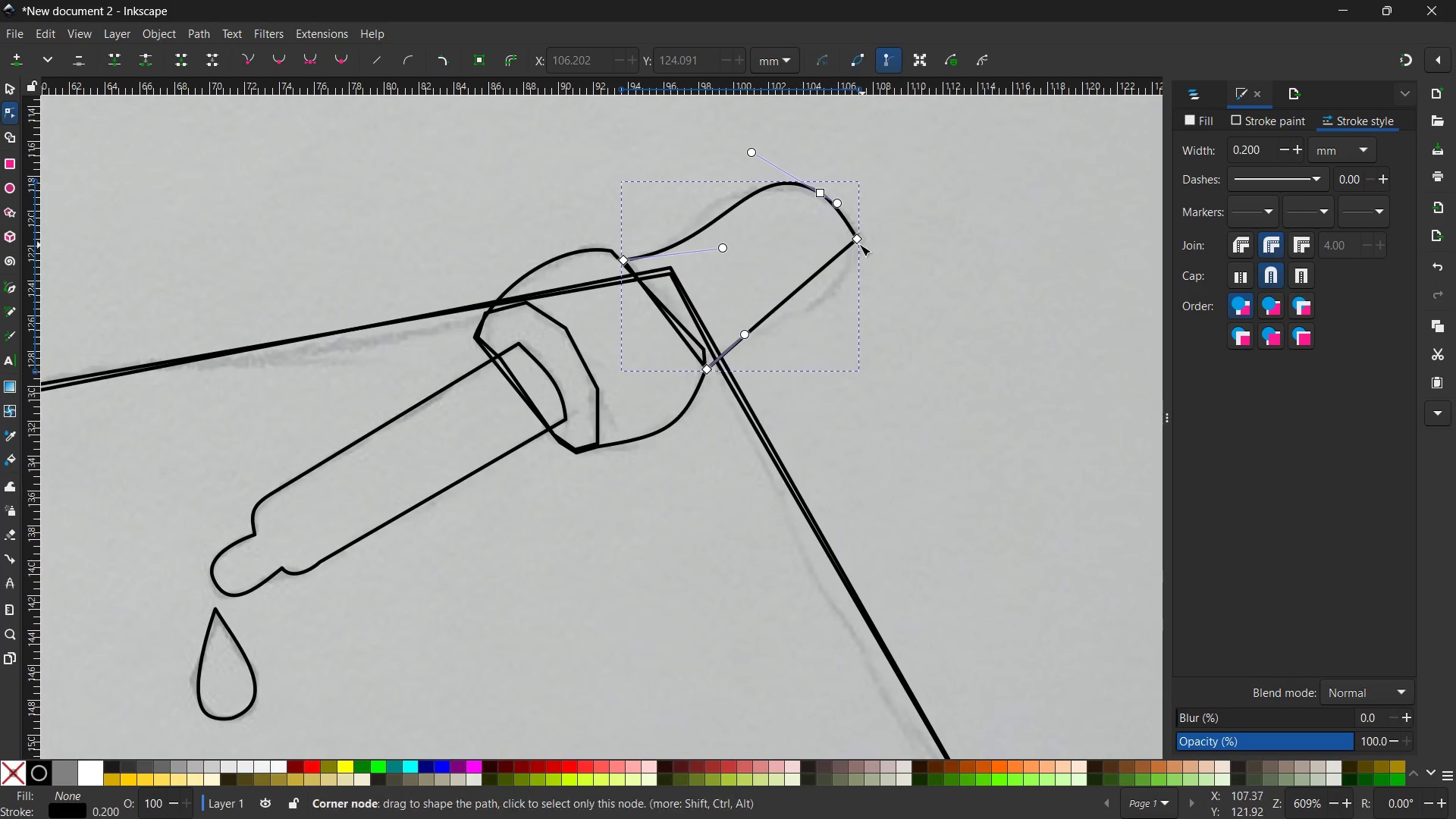 
left_click_drag(start_coordinate=[858, 242], to_coordinate=[849, 277])
 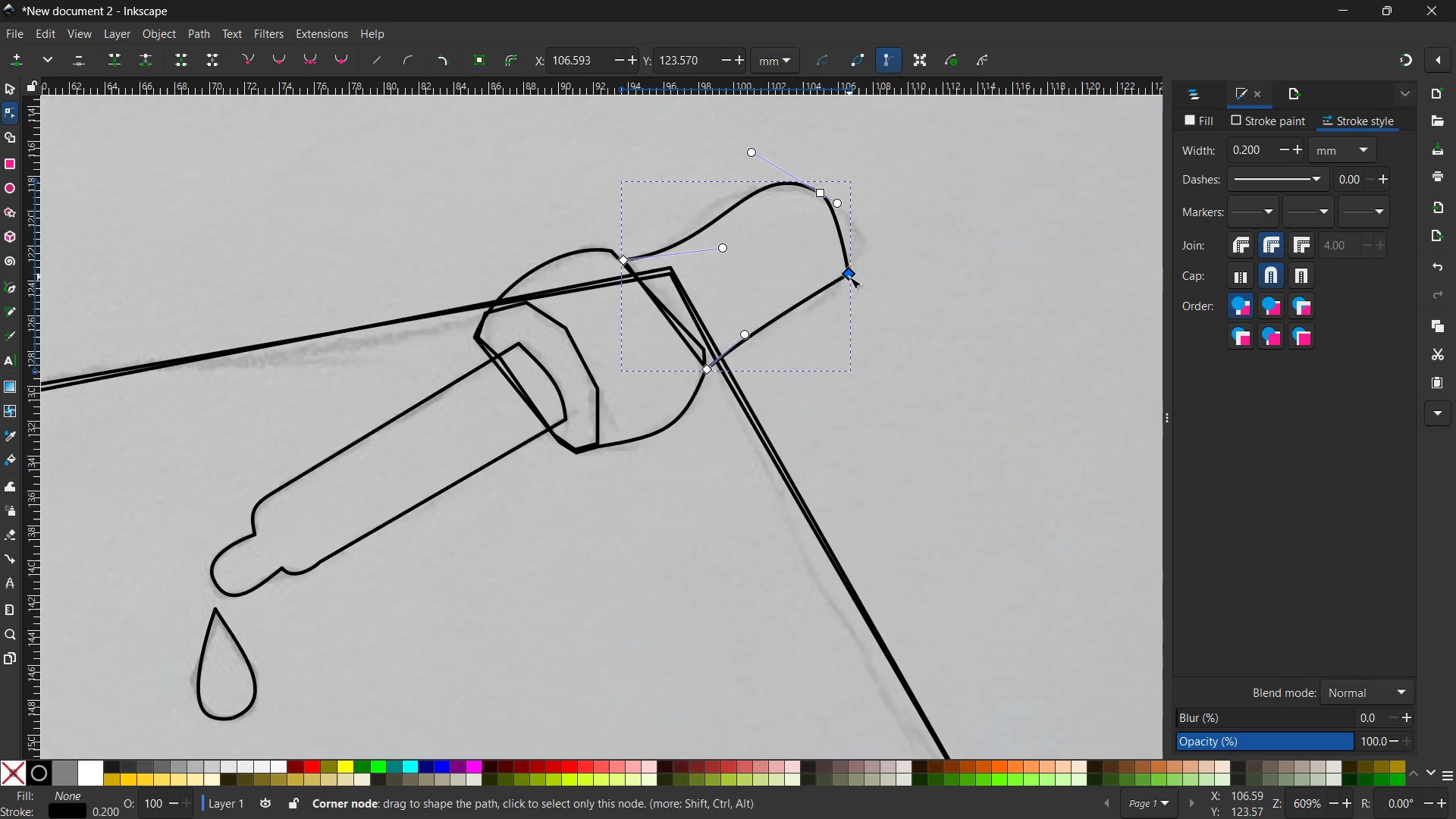 
key(Backspace)
 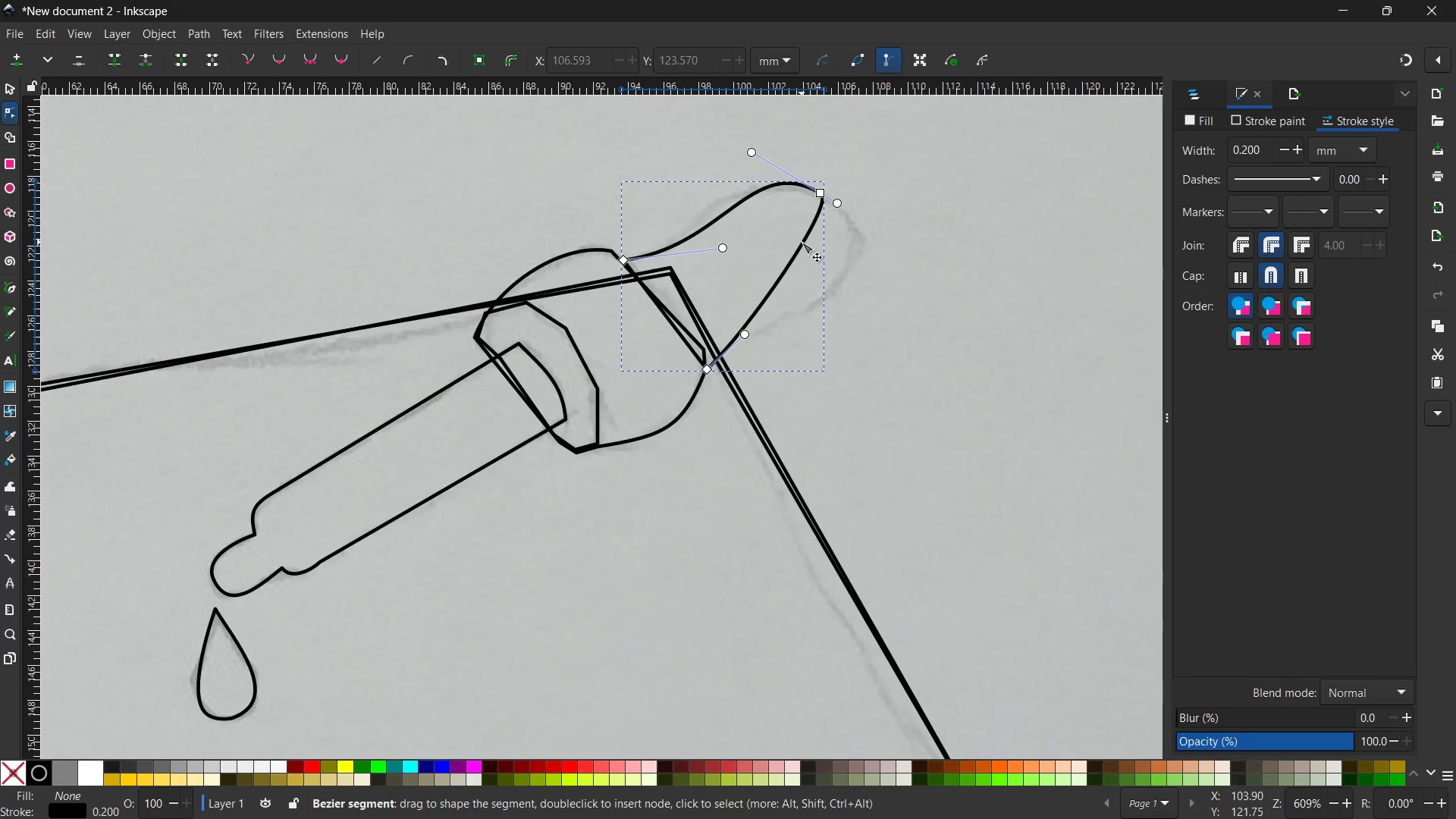 
left_click_drag(start_coordinate=[802, 242], to_coordinate=[853, 272])
 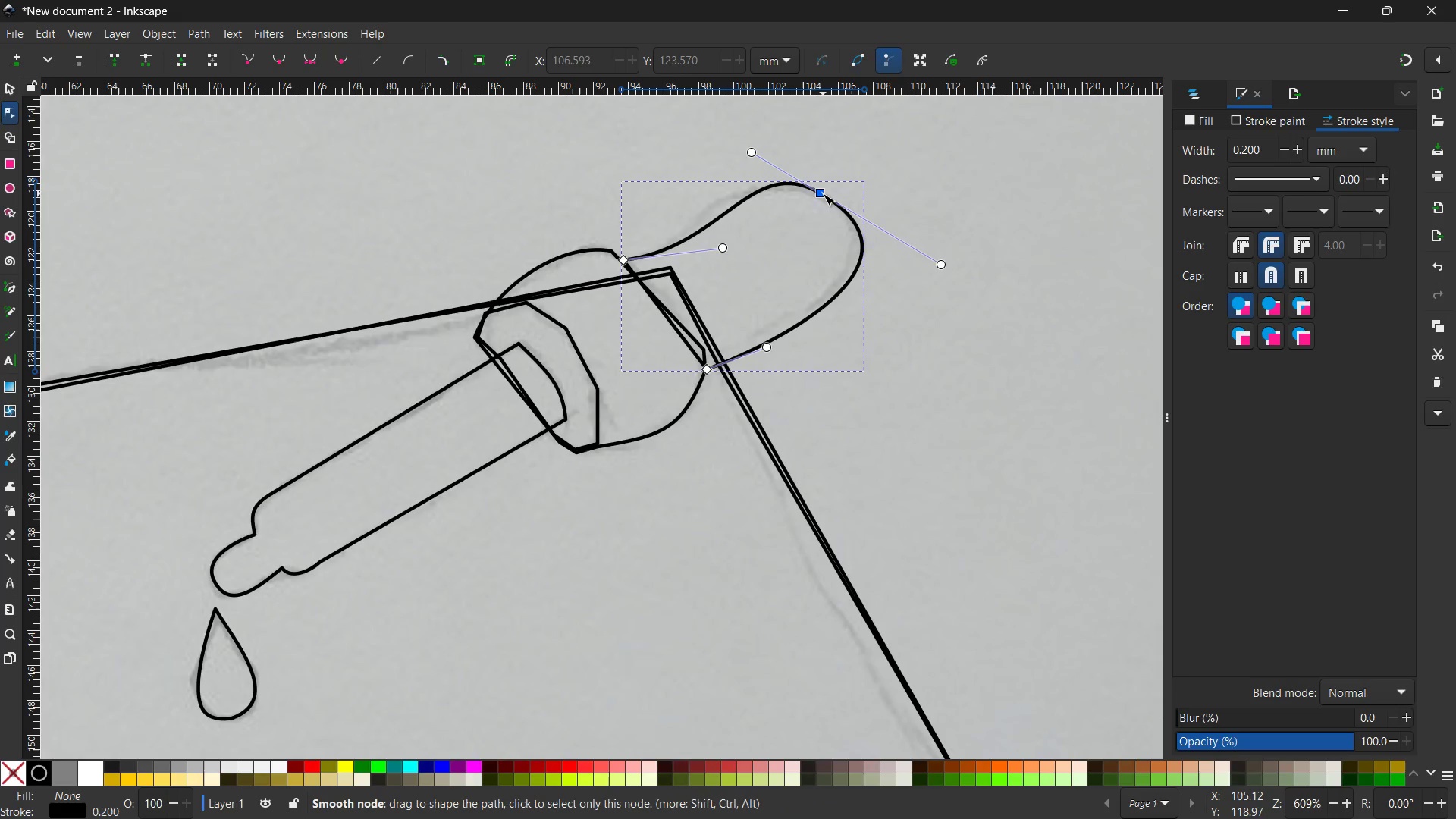 
left_click_drag(start_coordinate=[823, 193], to_coordinate=[839, 212])
 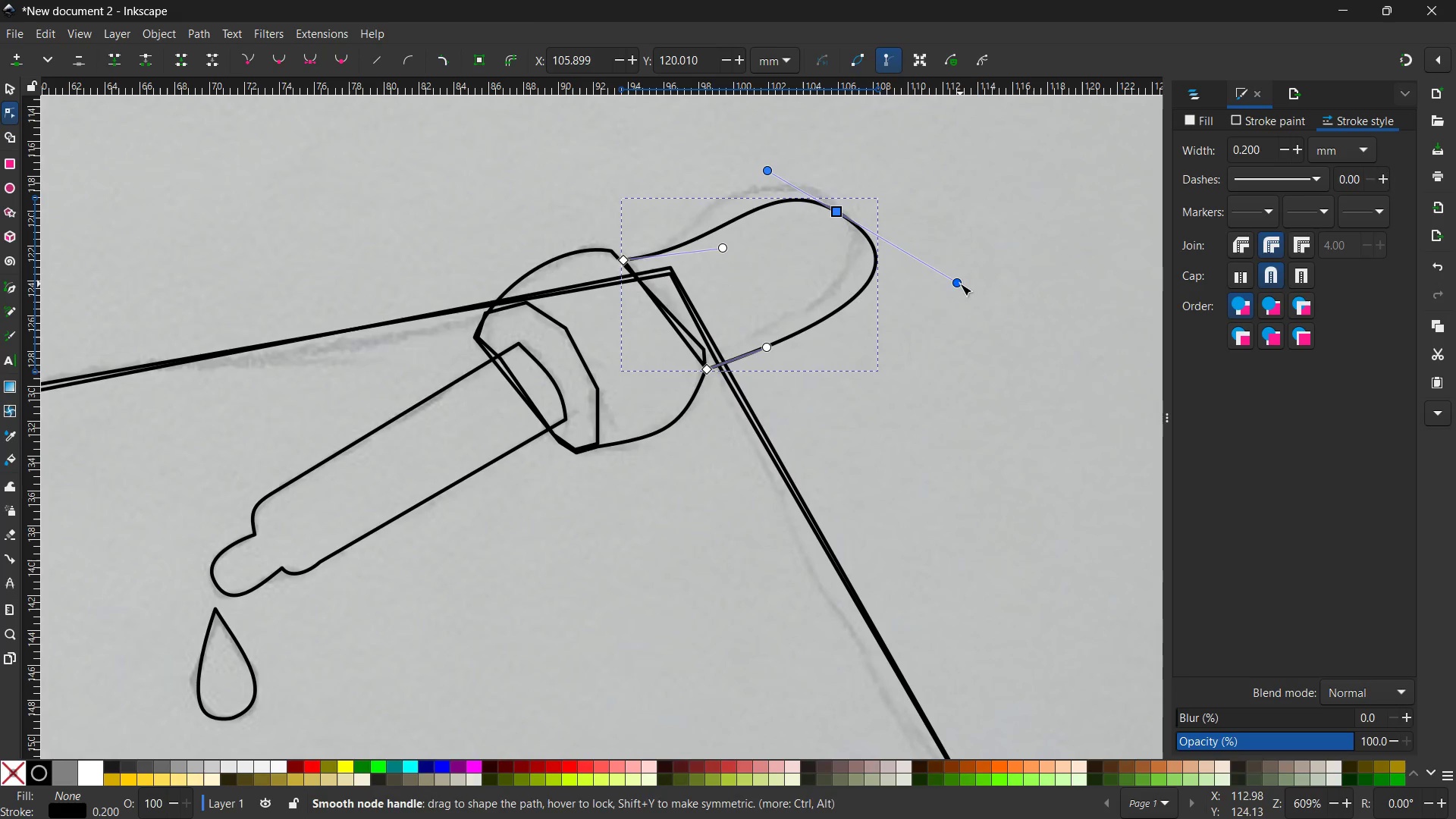 
left_click_drag(start_coordinate=[960, 284], to_coordinate=[896, 266])
 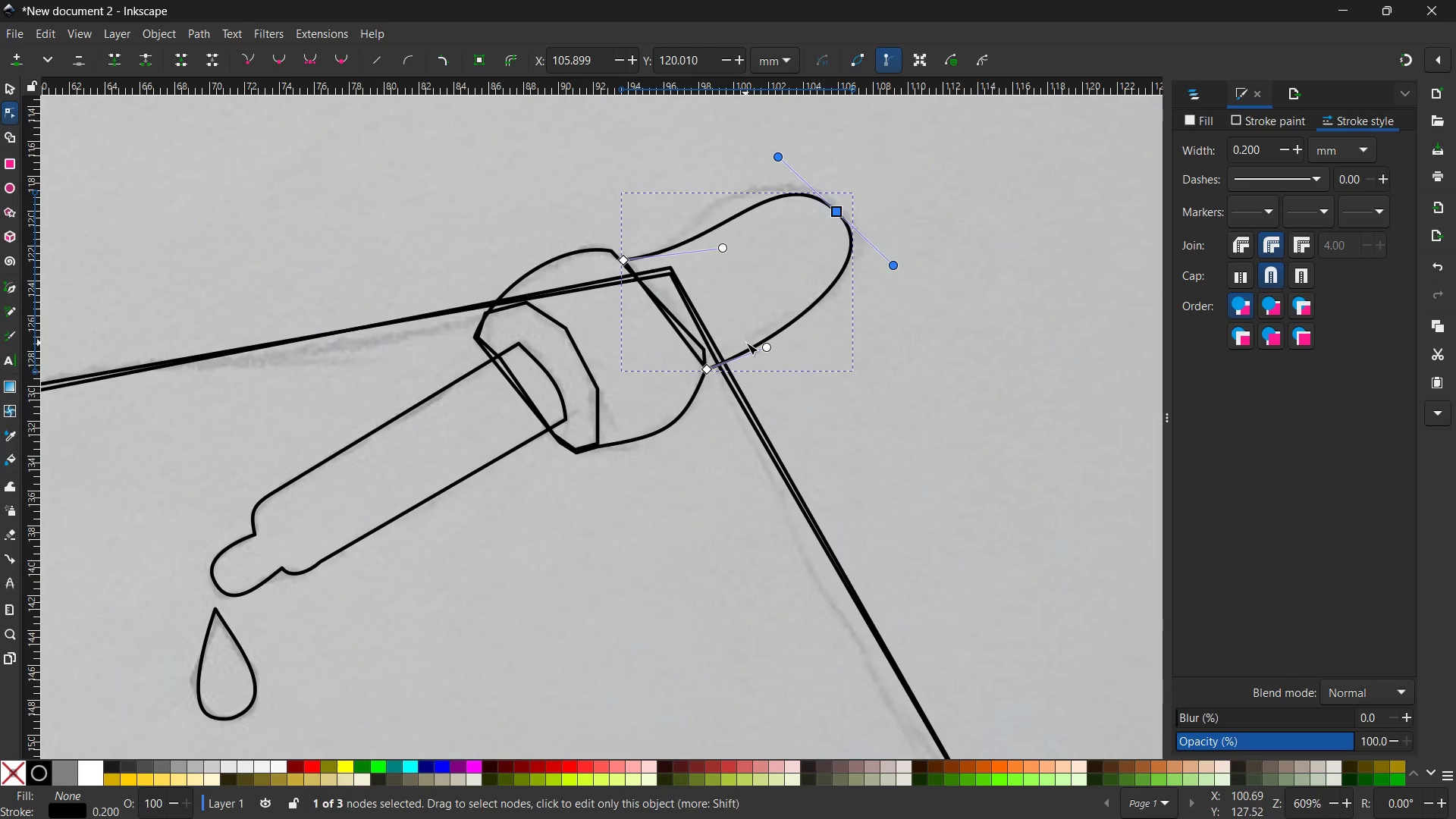 
left_click_drag(start_coordinate=[766, 347], to_coordinate=[745, 315])
 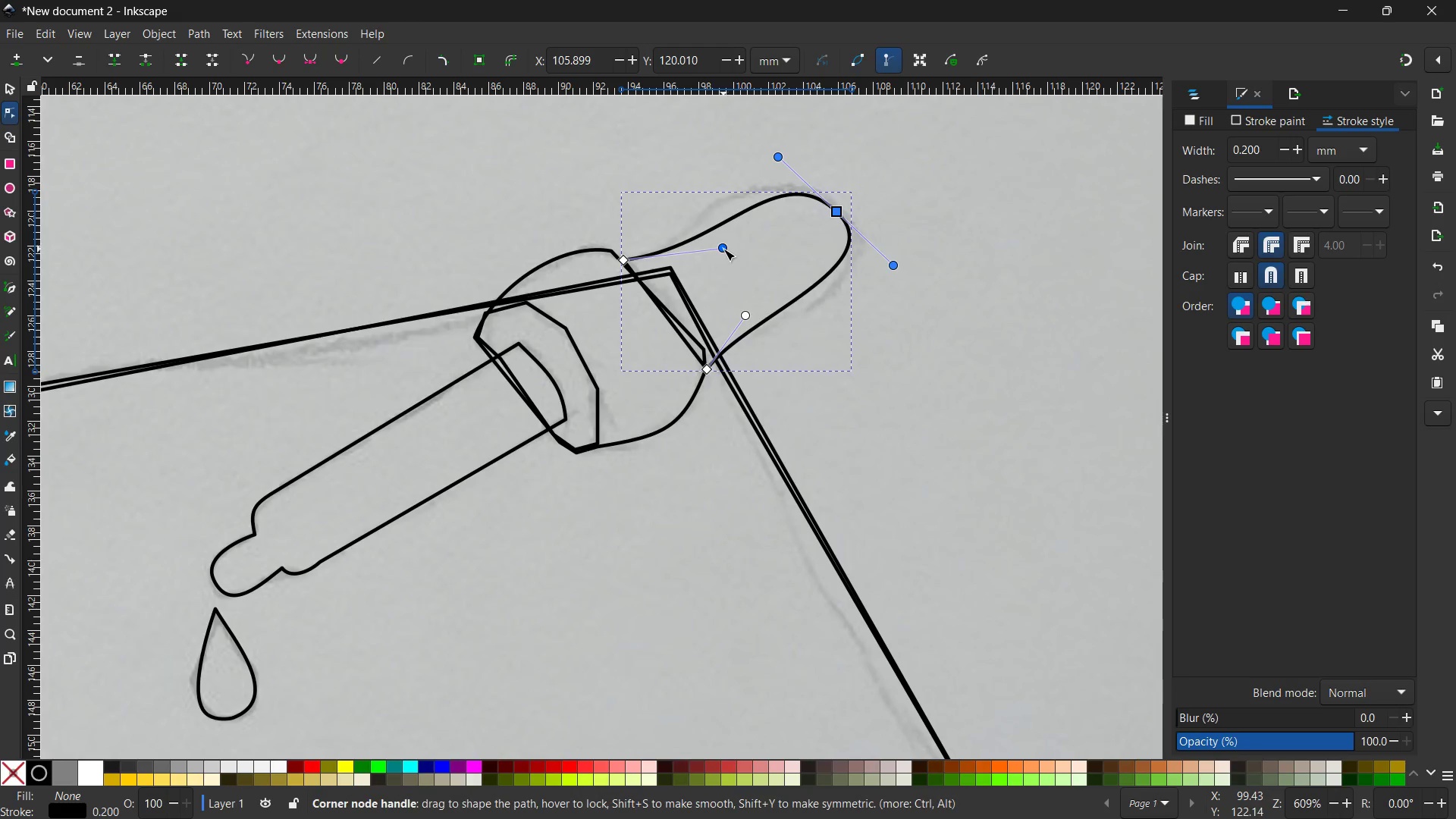 
left_click_drag(start_coordinate=[723, 249], to_coordinate=[705, 264])
 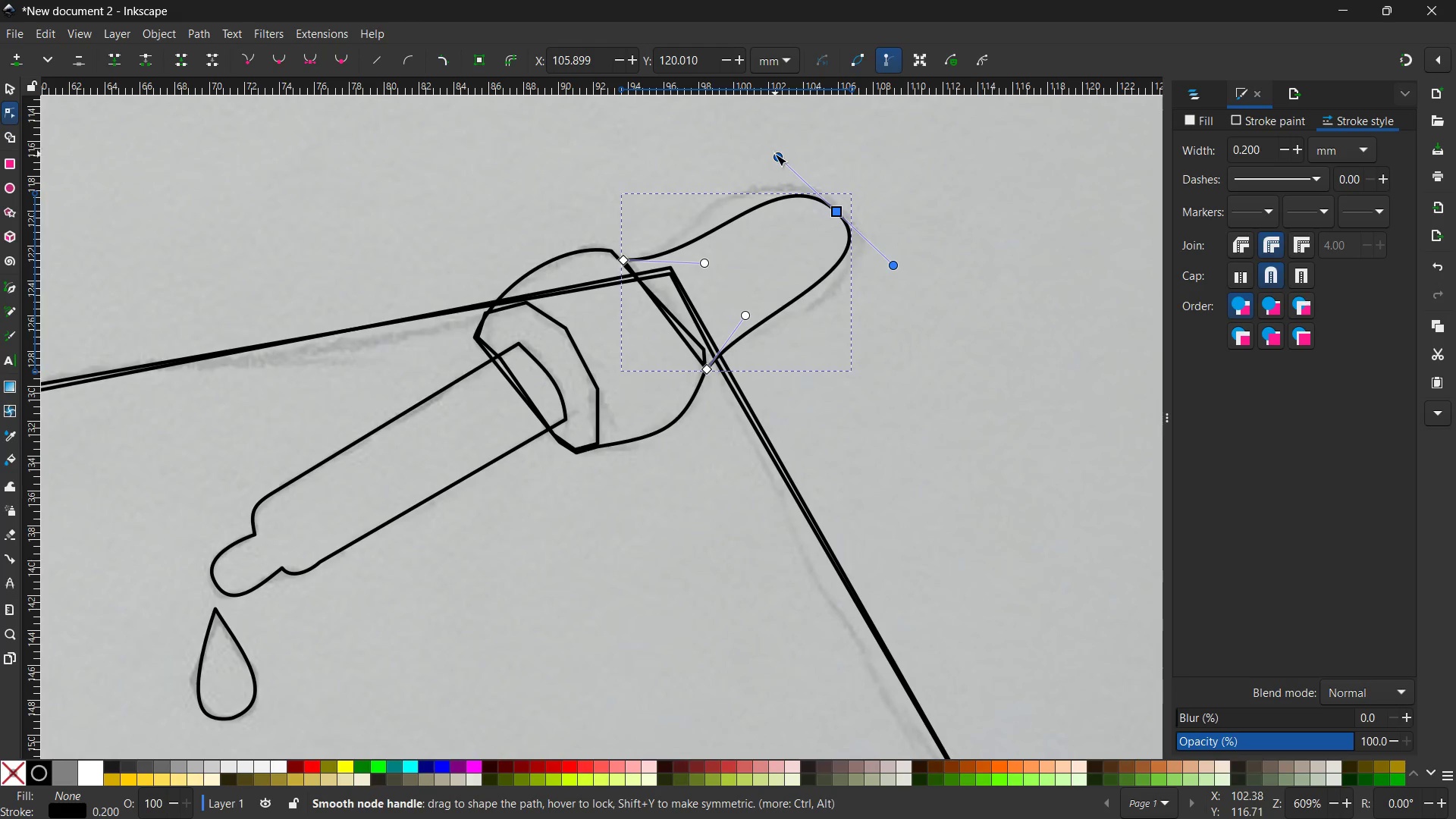 
left_click_drag(start_coordinate=[775, 154], to_coordinate=[756, 114])
 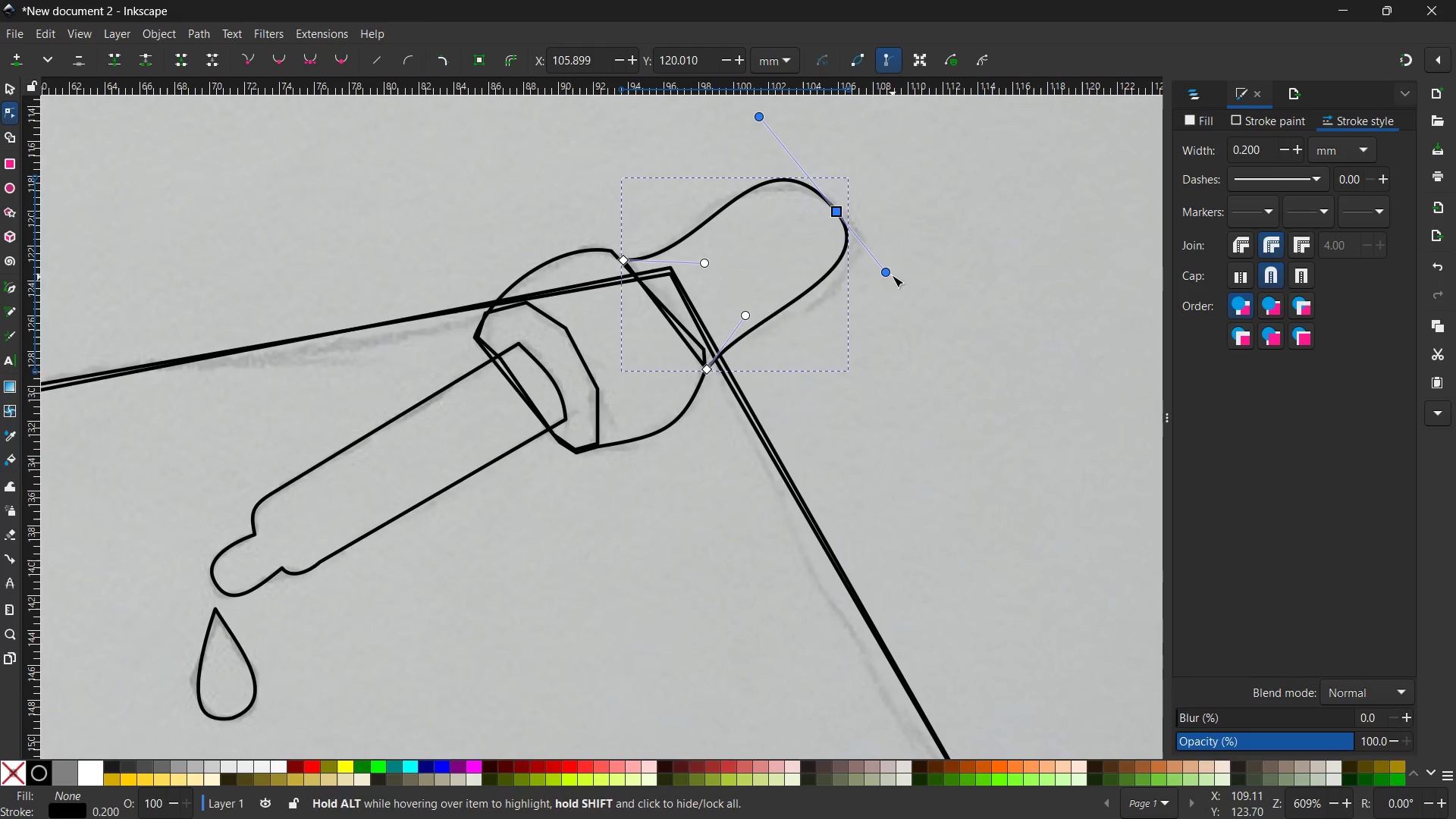 
left_click_drag(start_coordinate=[891, 275], to_coordinate=[907, 302])
 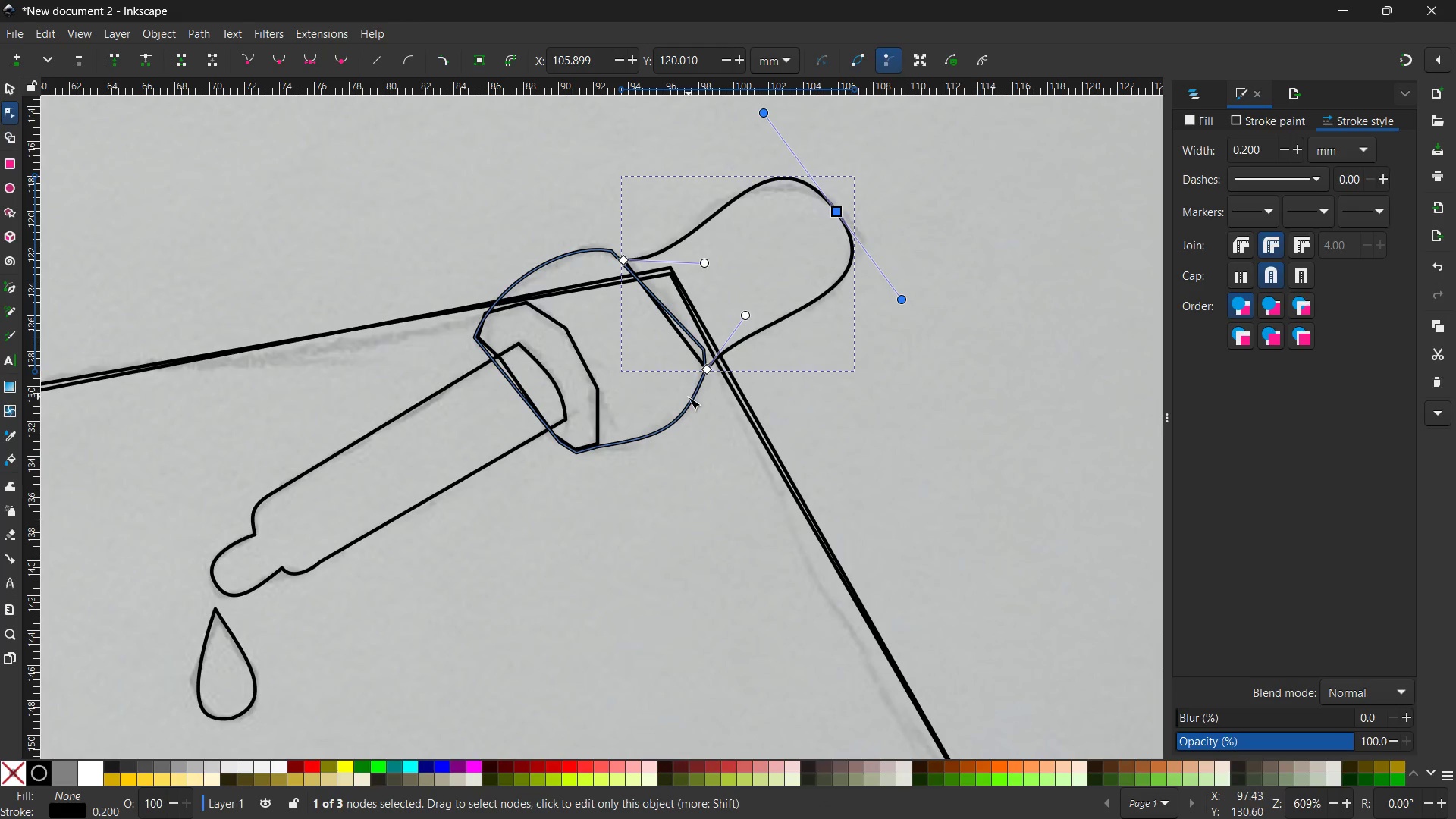 
left_click([690, 400])
 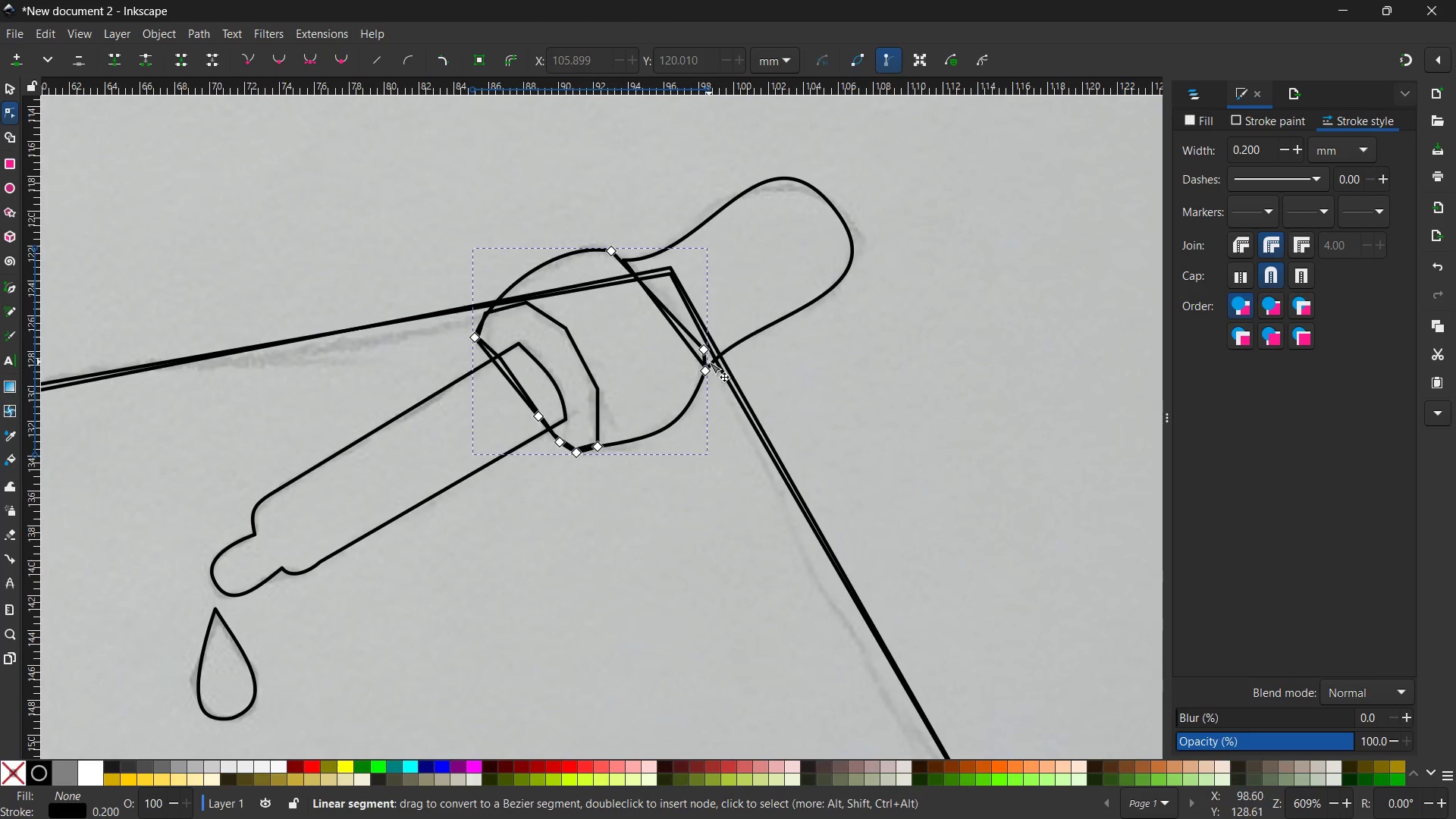 
left_click([714, 362])
 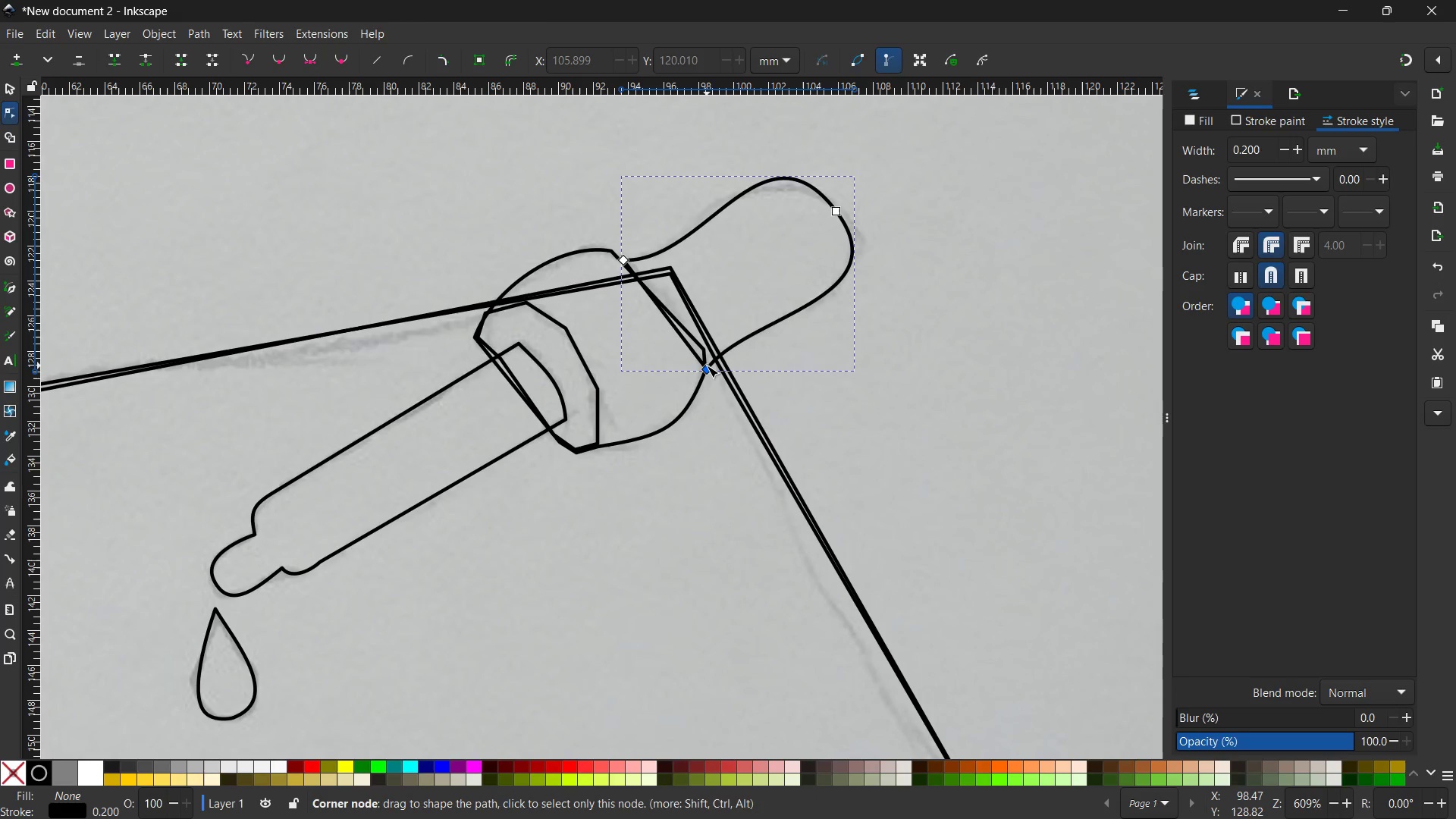 
left_click_drag(start_coordinate=[707, 366], to_coordinate=[704, 349])
 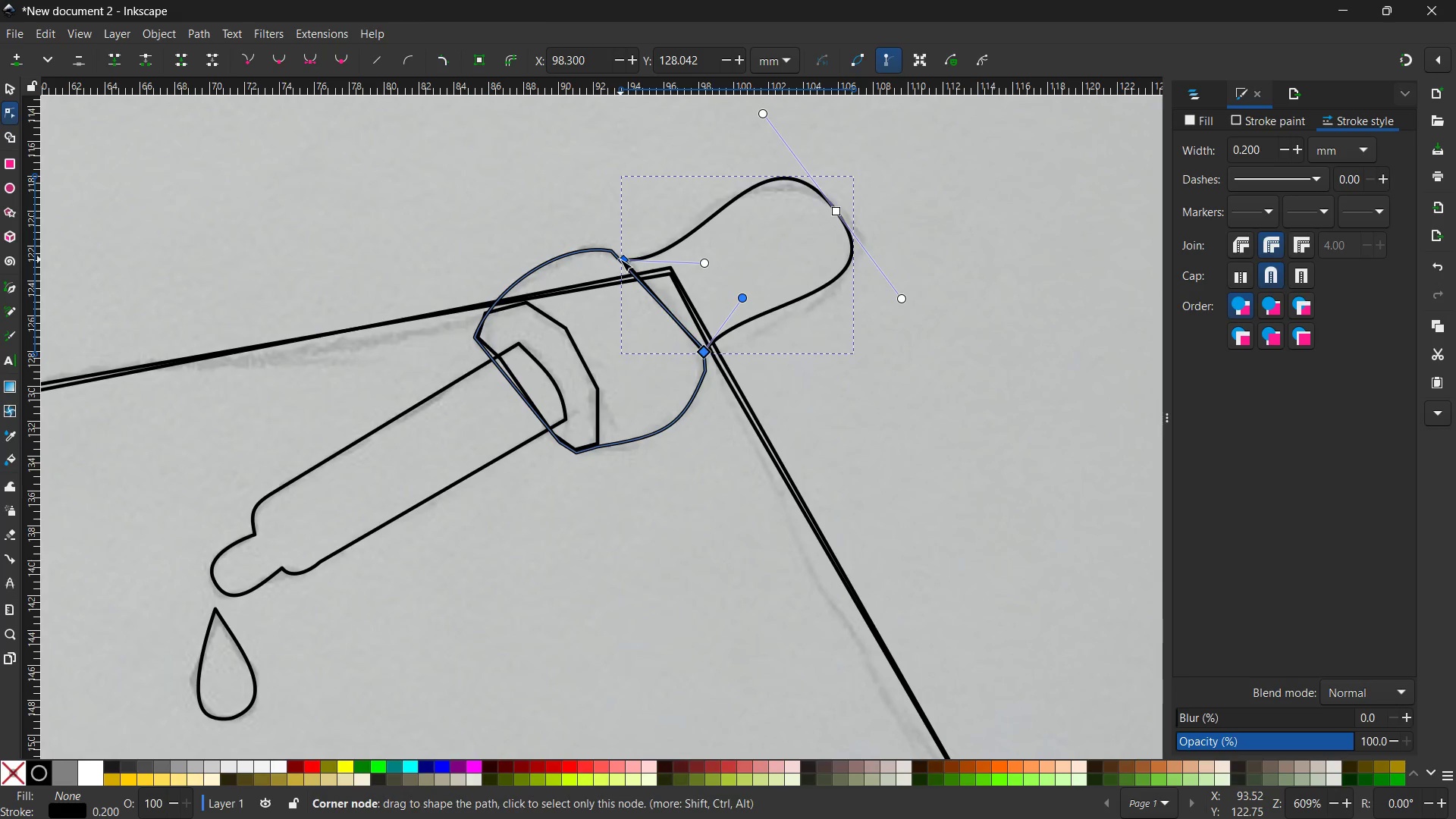 
left_click_drag(start_coordinate=[620, 259], to_coordinate=[628, 260])
 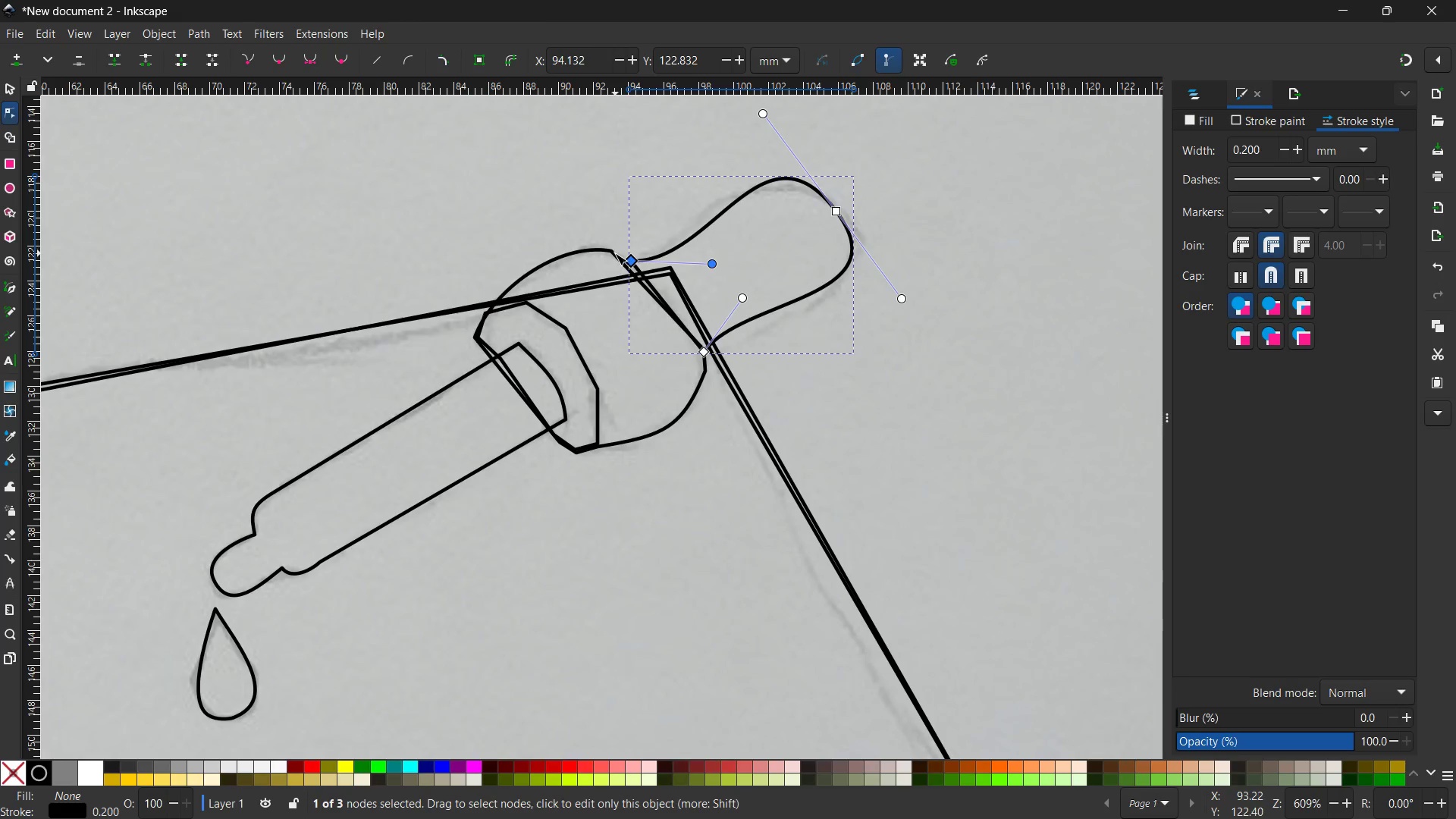 
left_click([615, 253])
 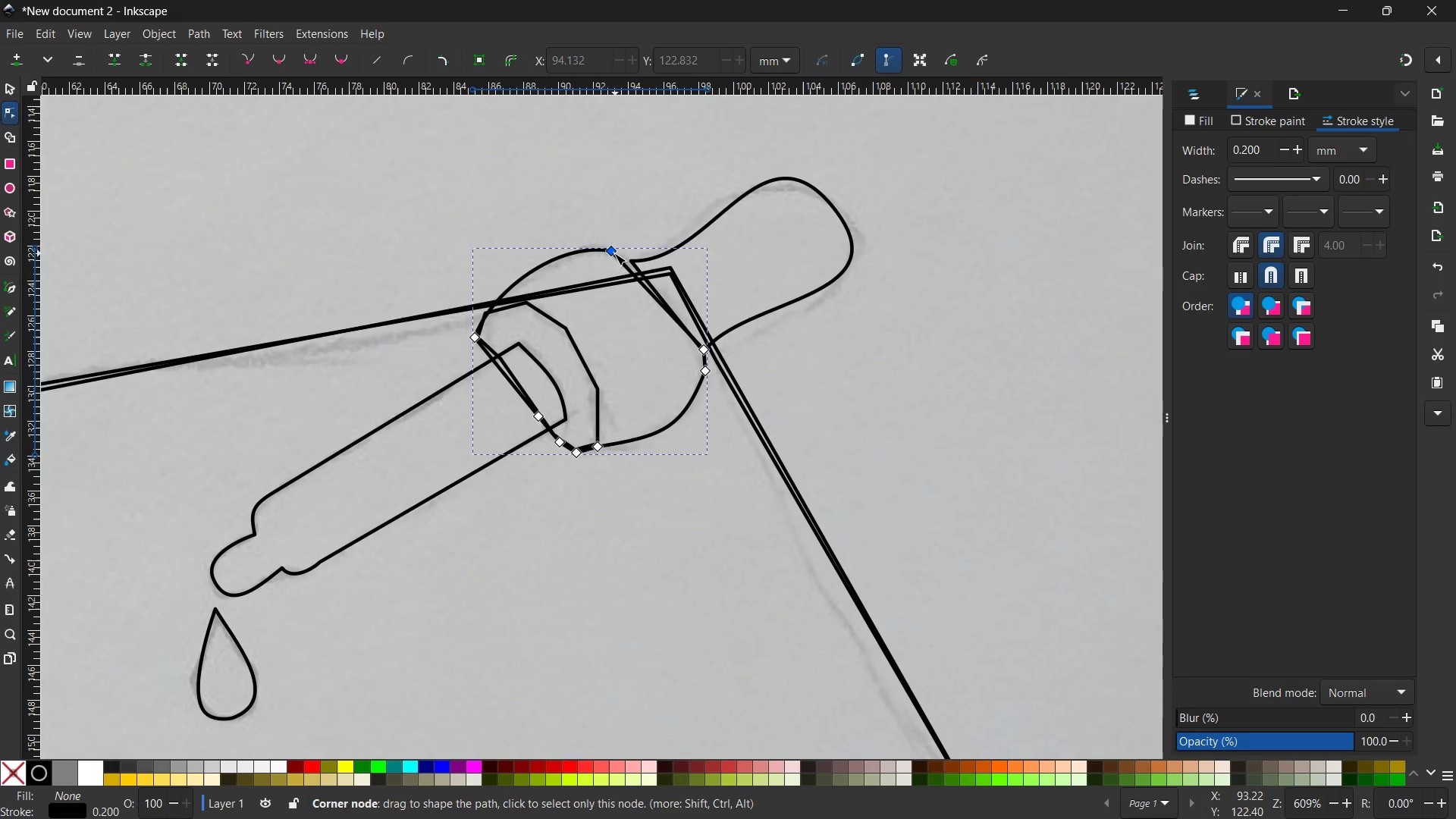 
left_click_drag(start_coordinate=[614, 253], to_coordinate=[623, 244])
 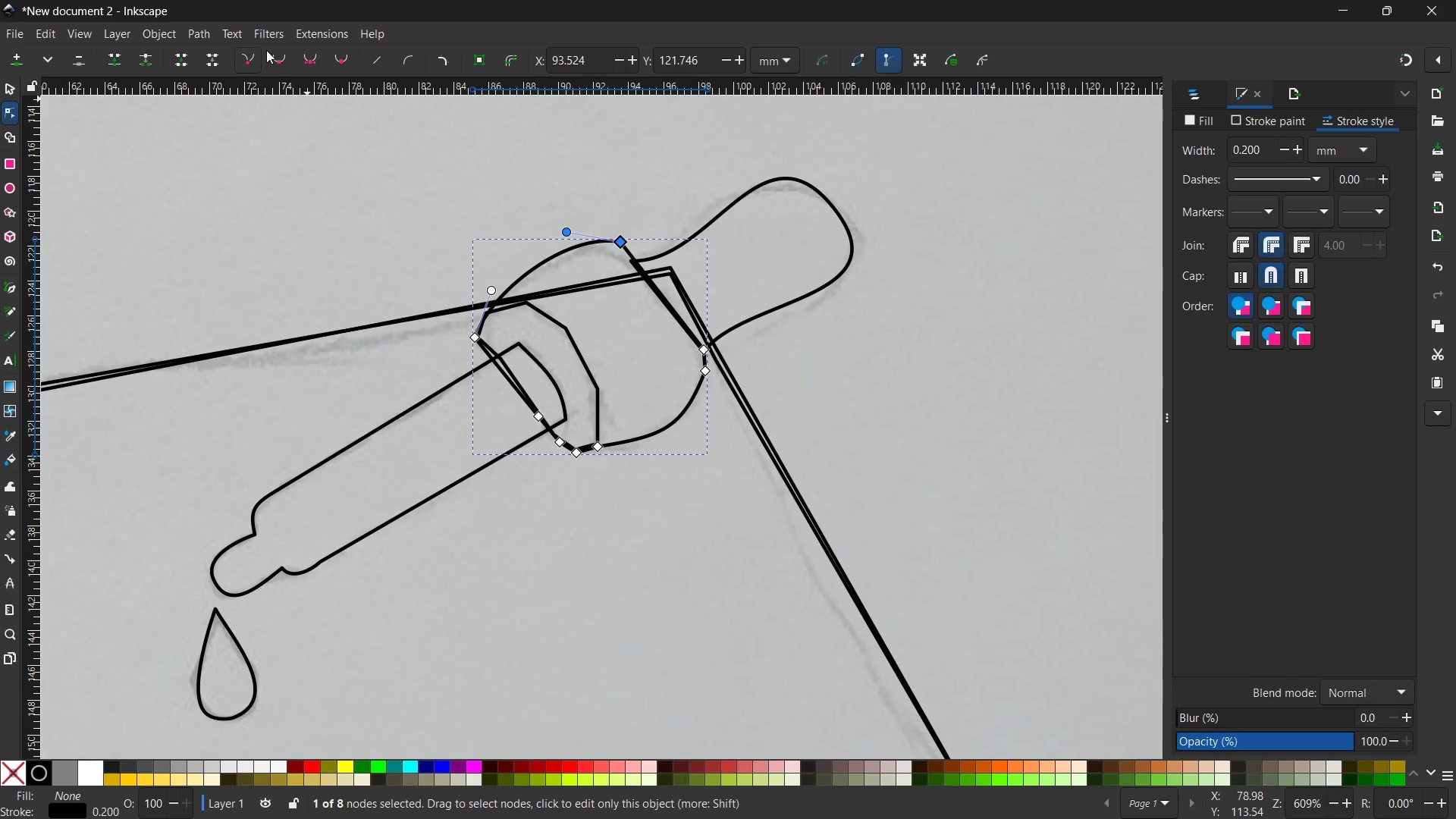 
left_click([284, 55])
 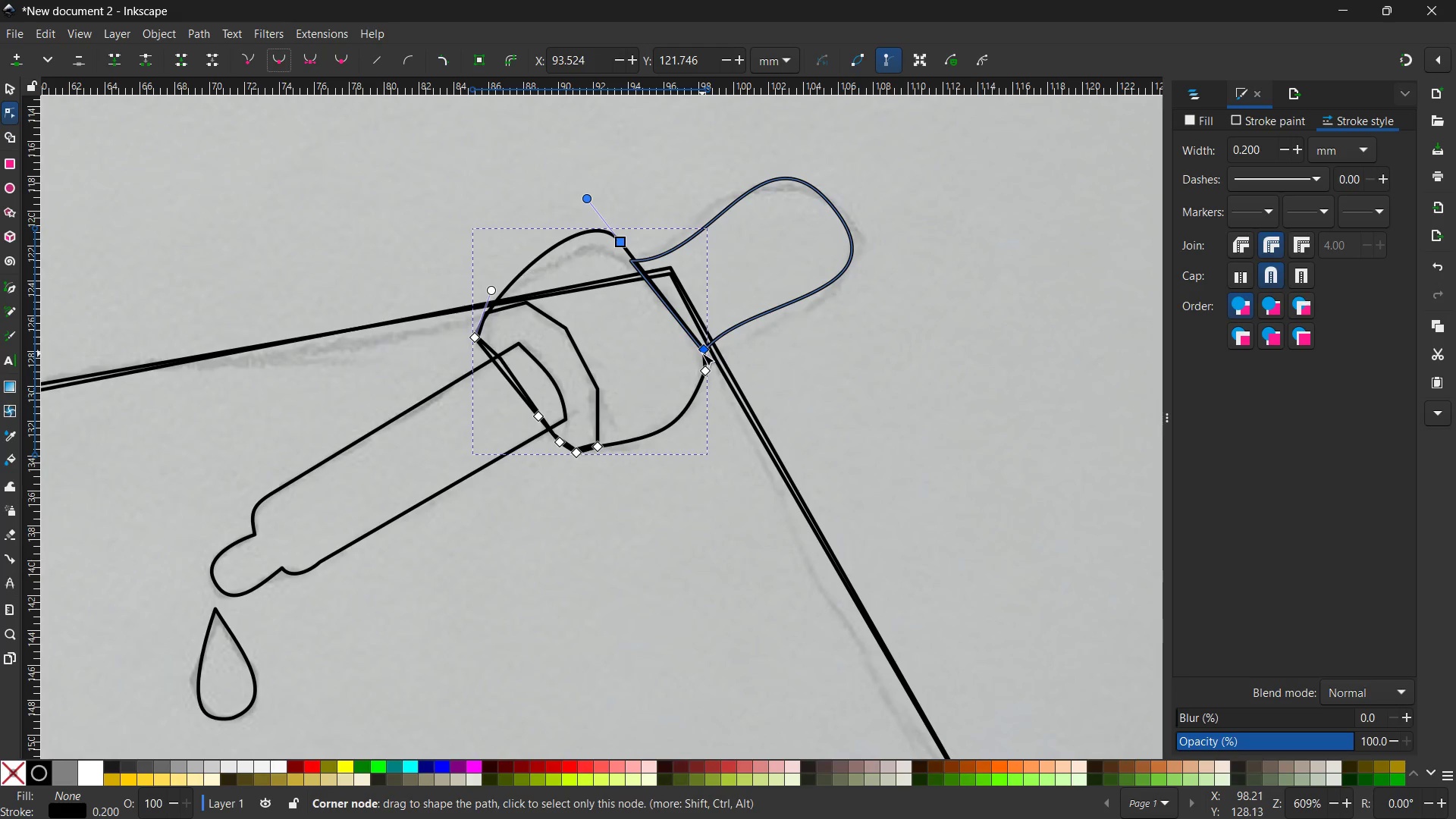 
left_click([702, 352])
 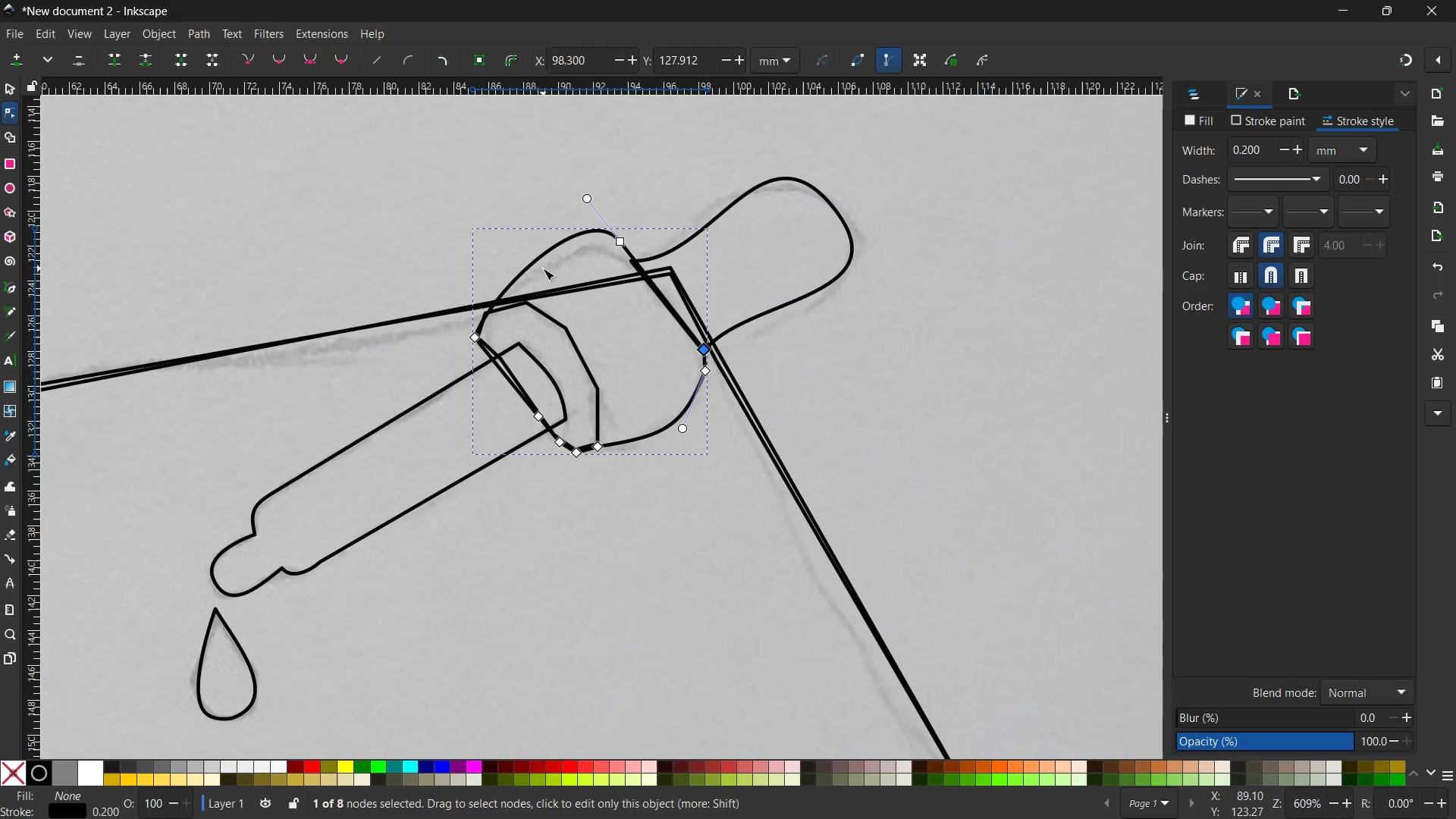 
wait(5.17)
 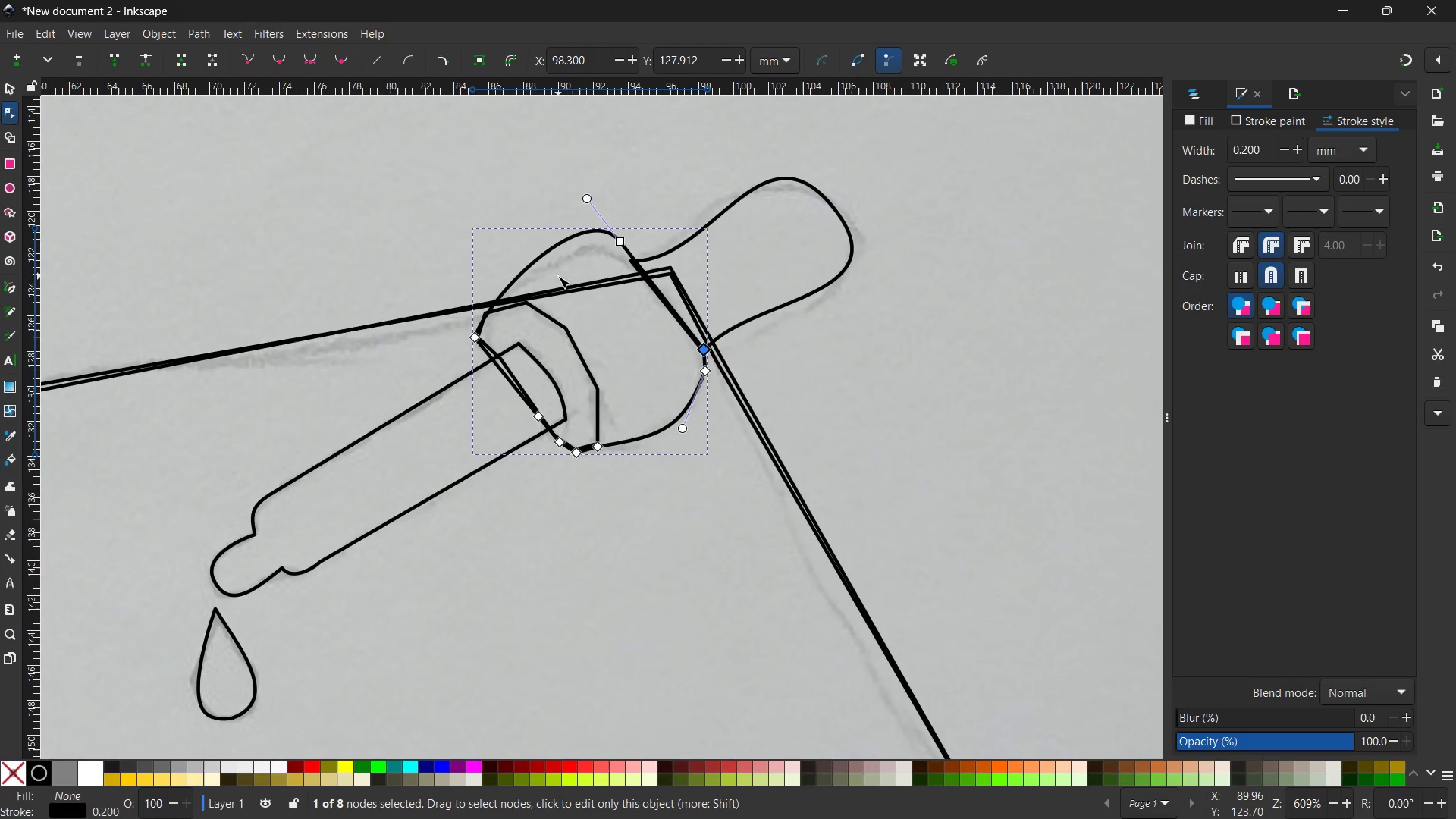 
left_click([287, 61])
 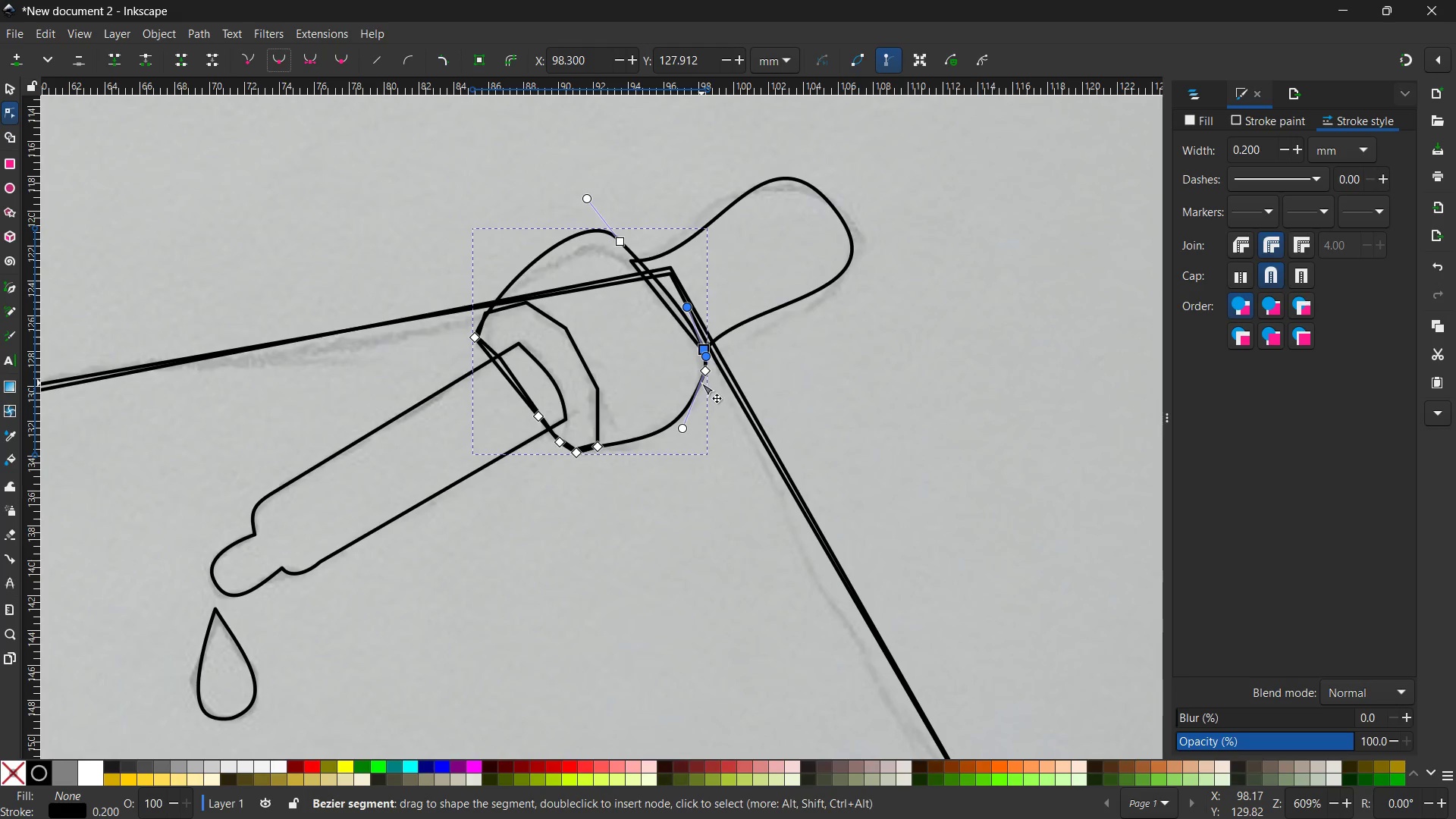 
left_click([701, 375])
 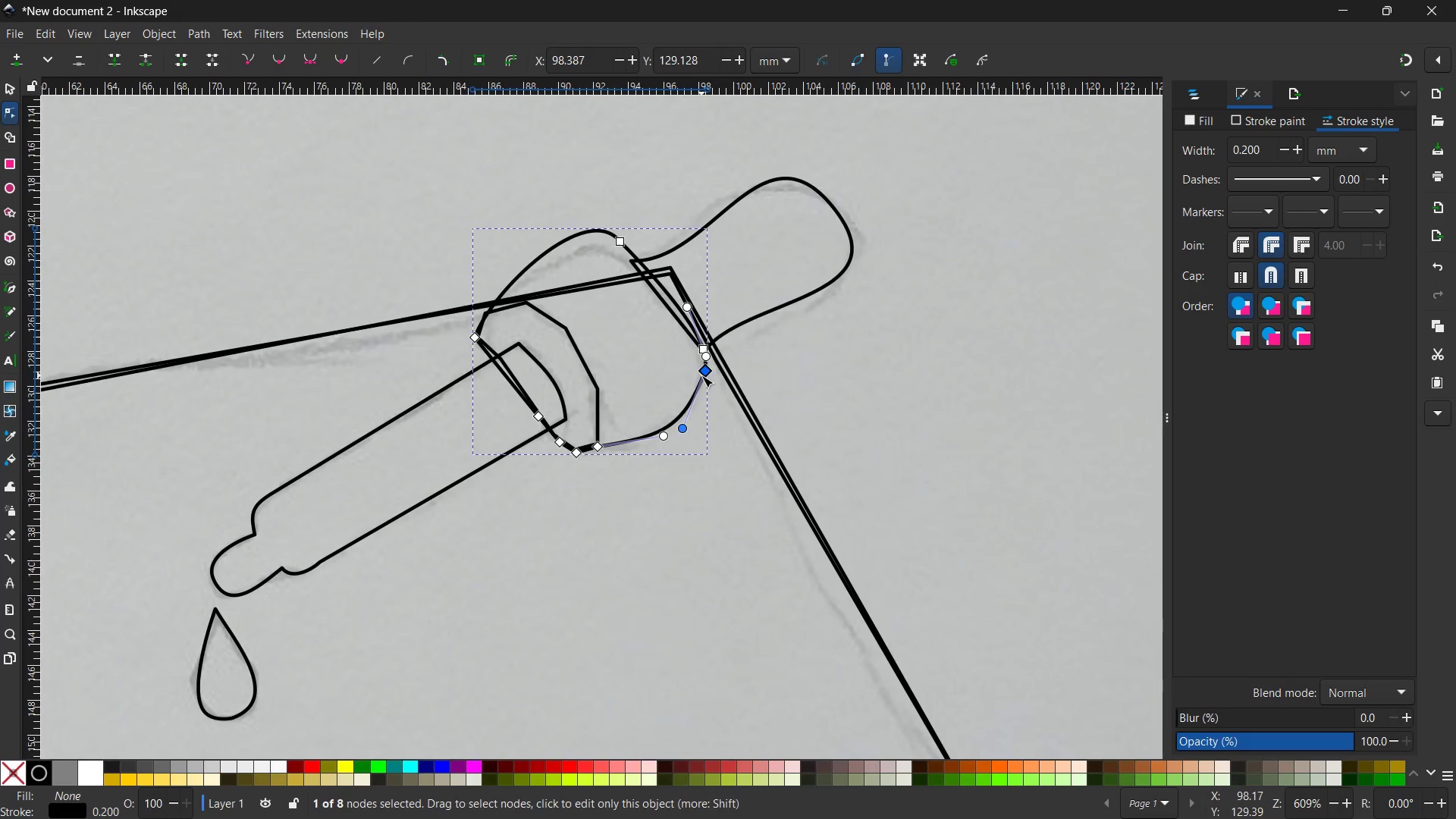 
key(Backspace)
 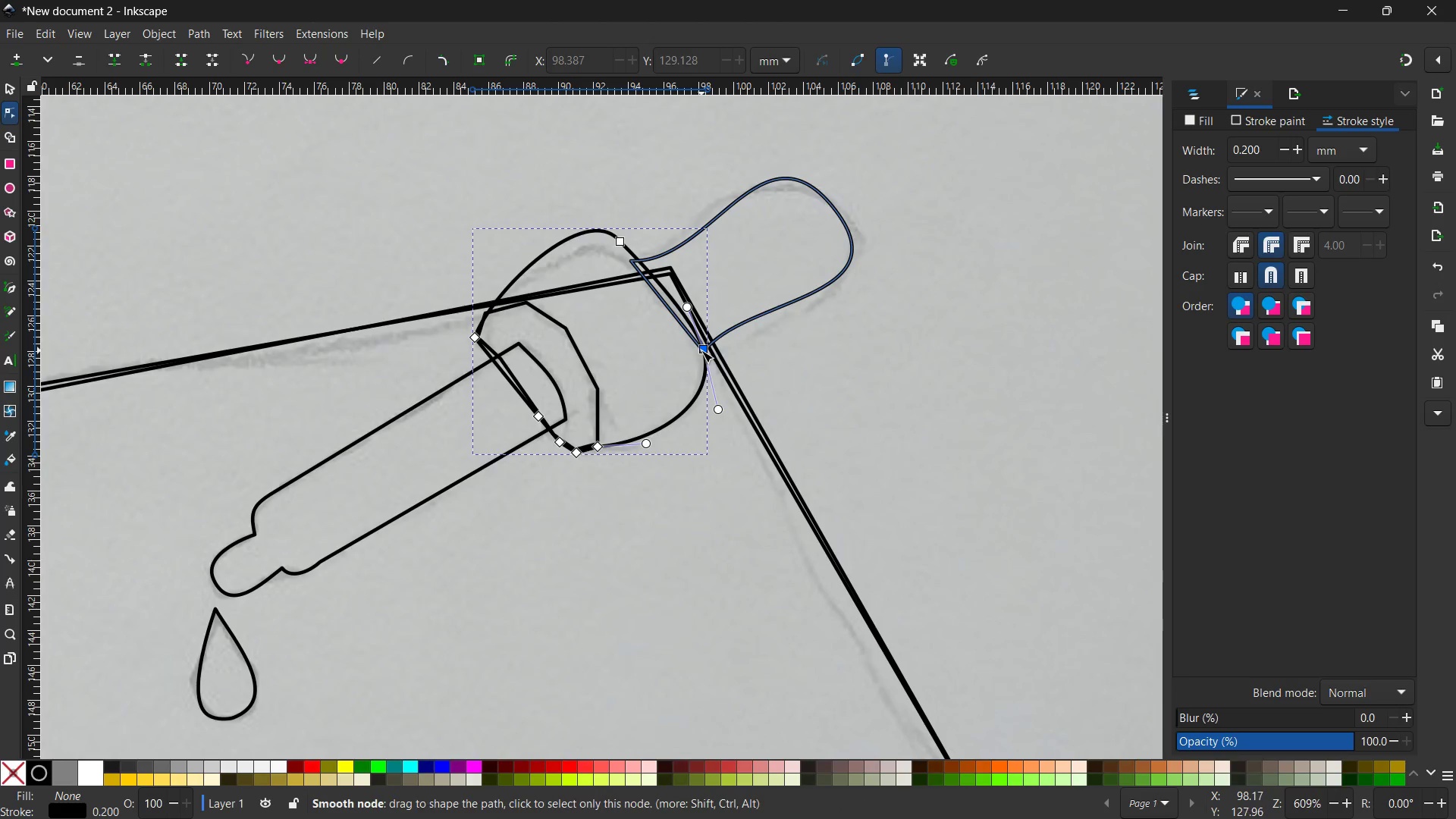 
left_click_drag(start_coordinate=[701, 350], to_coordinate=[704, 355])
 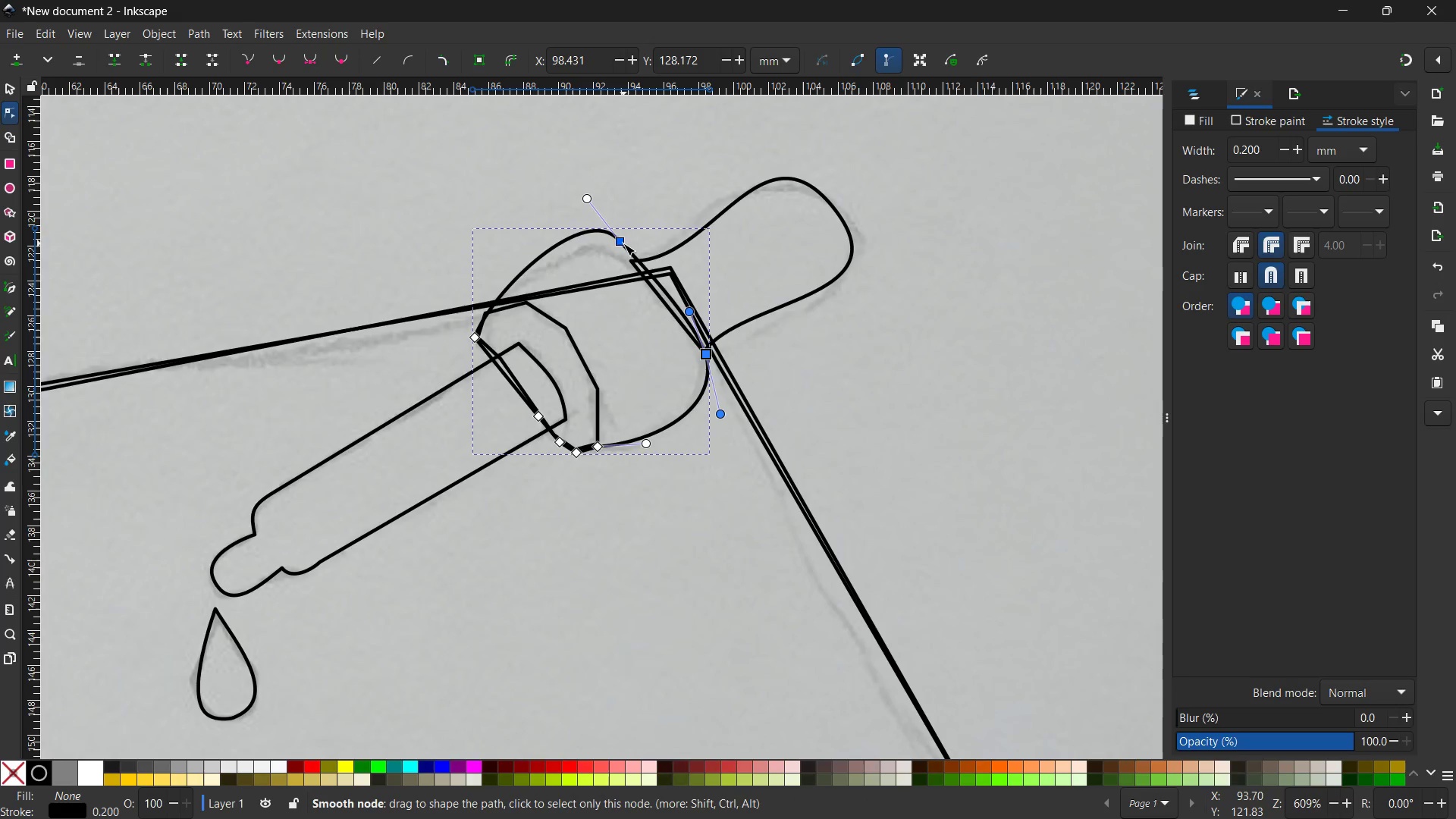 
left_click_drag(start_coordinate=[622, 243], to_coordinate=[621, 258])
 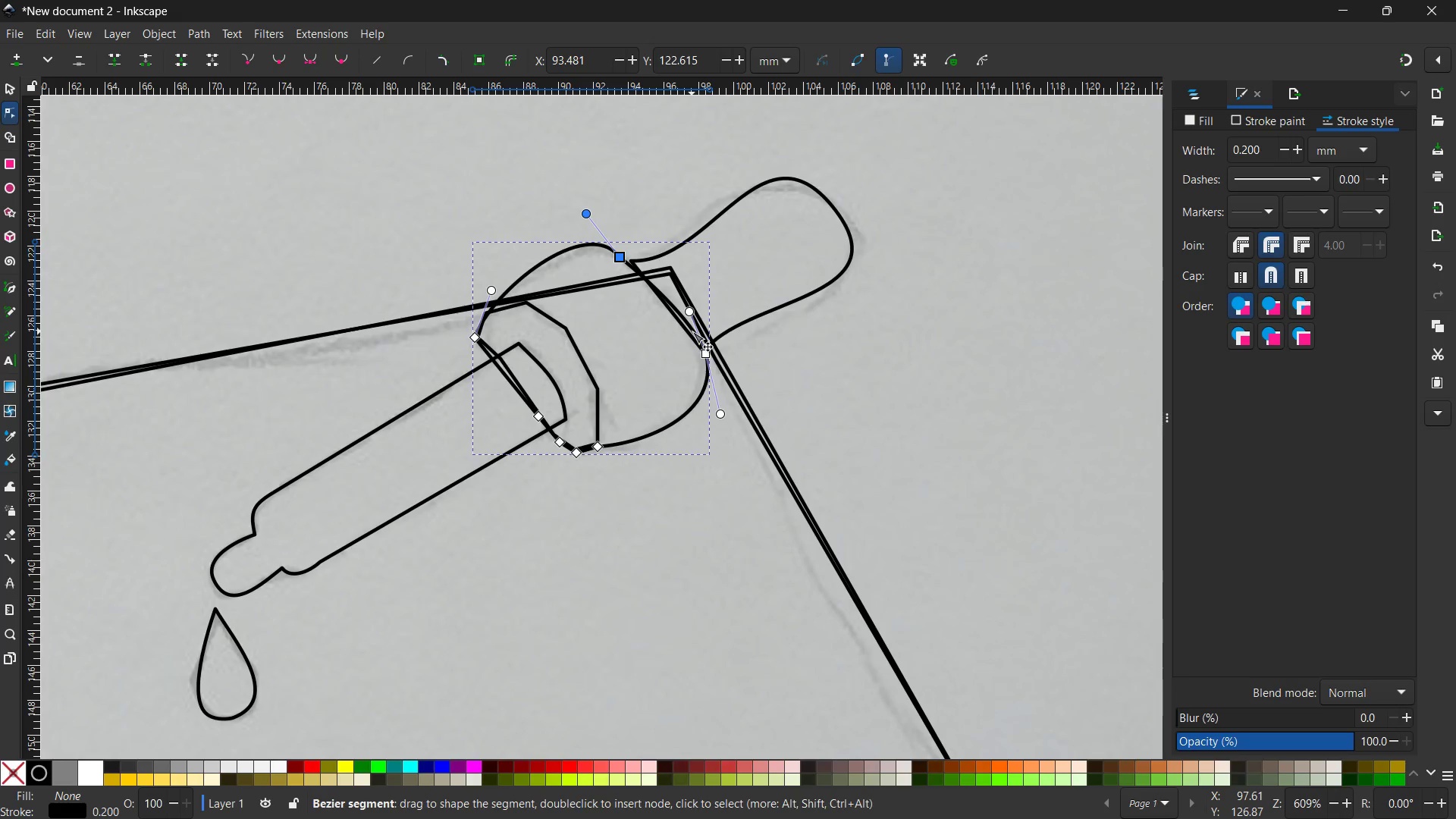 
left_click_drag(start_coordinate=[692, 331], to_coordinate=[687, 331])
 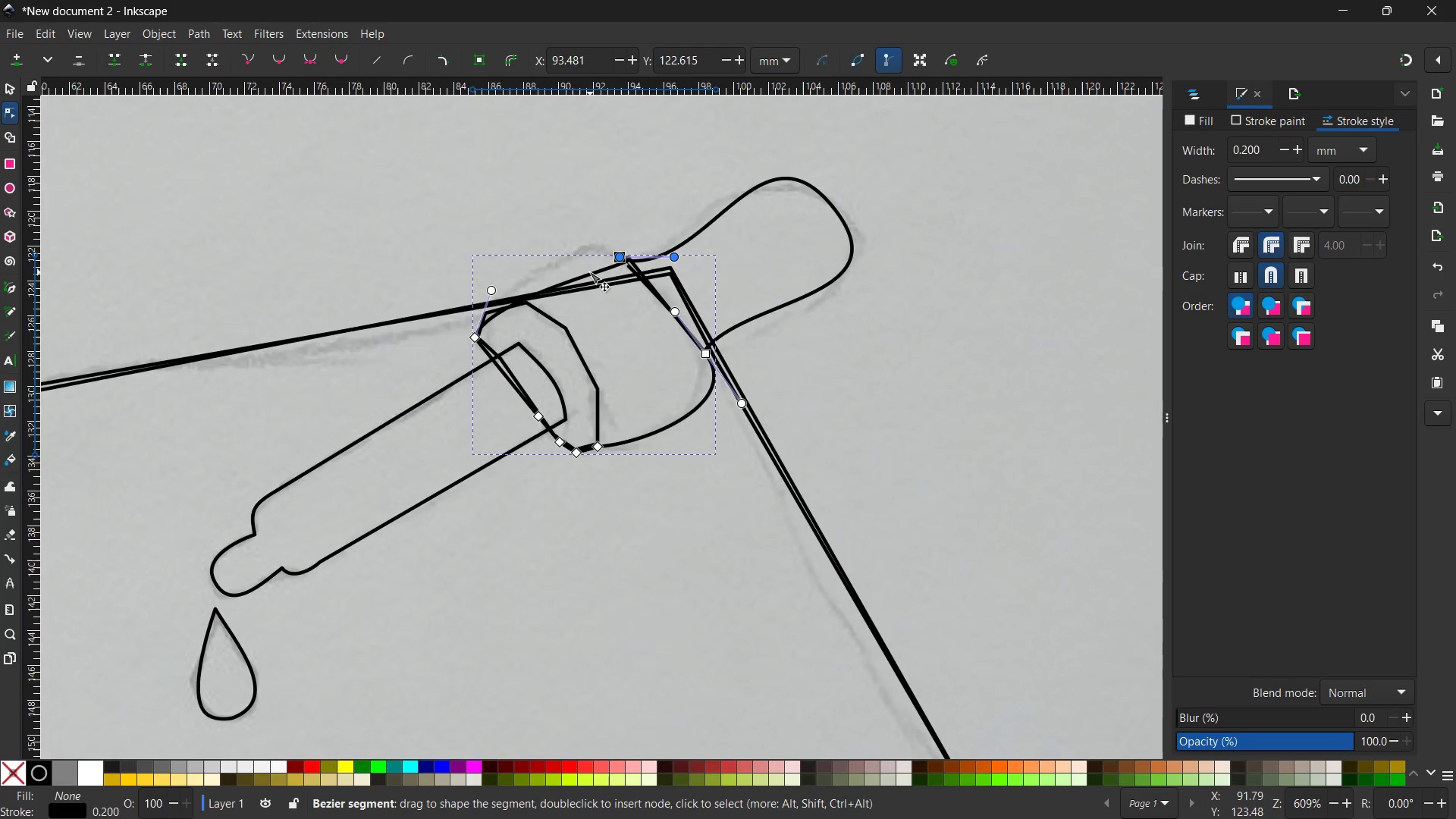 
left_click([589, 271])
 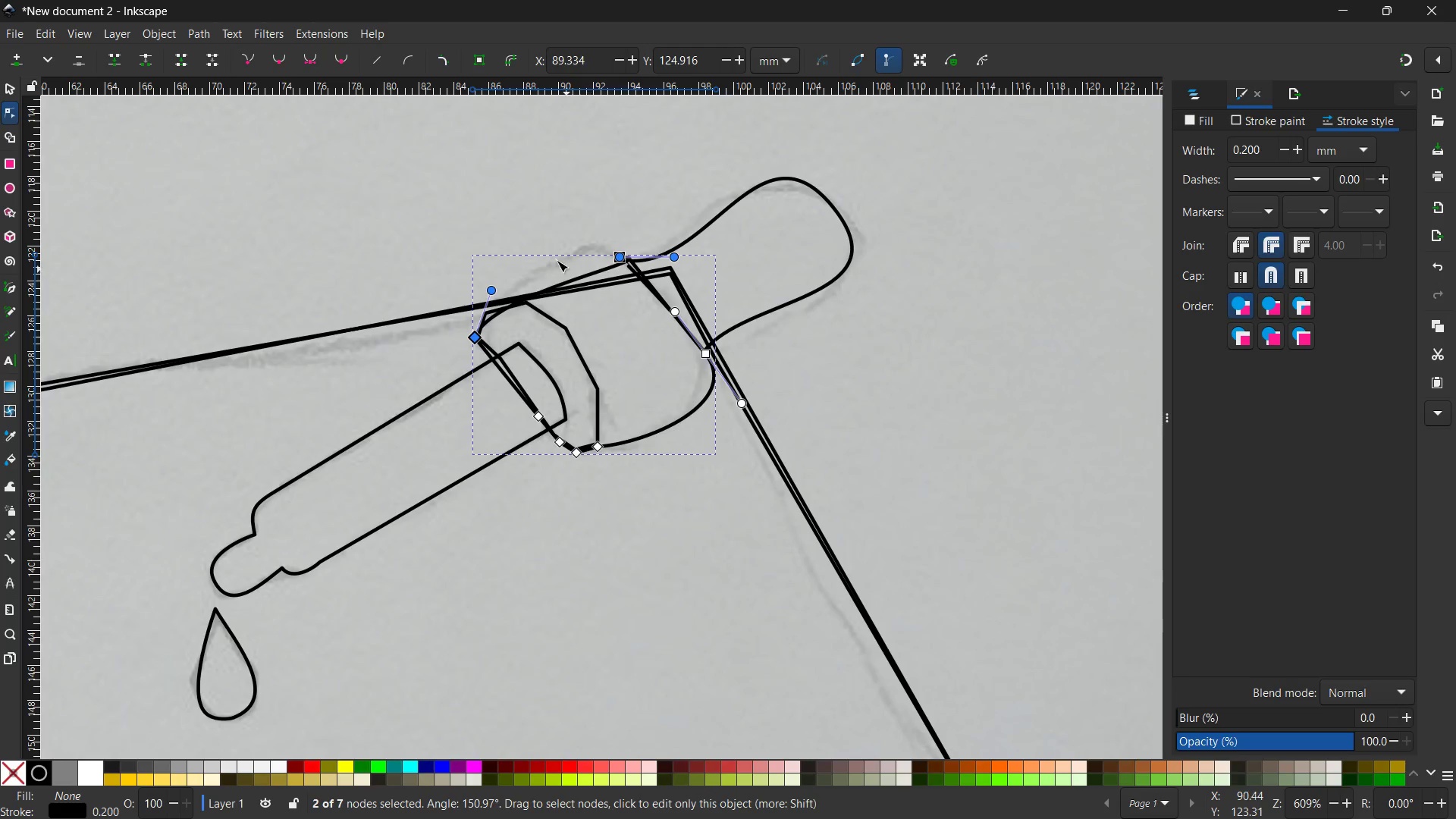 
left_click([536, 220])
 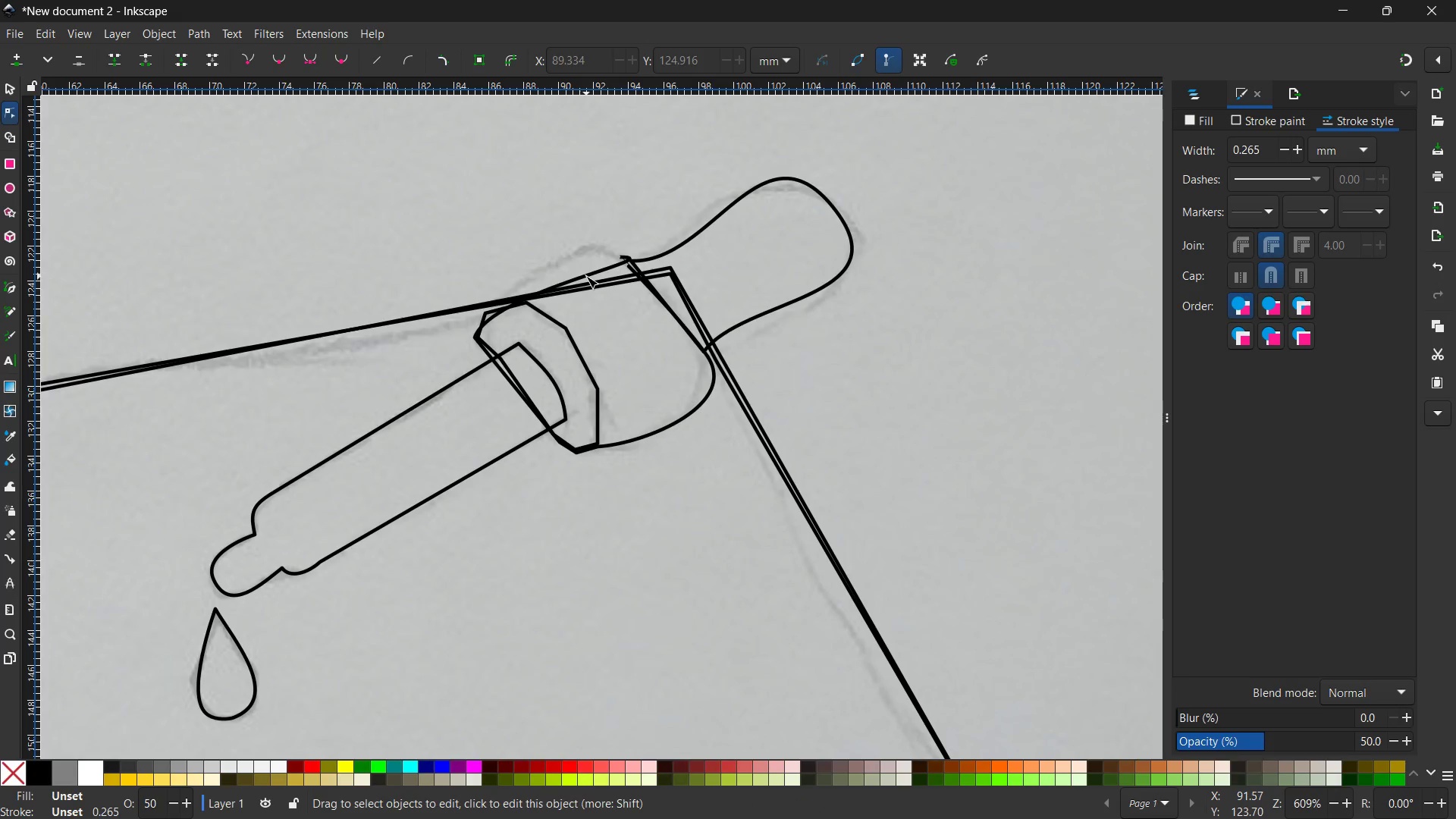 
key(Control+Z)
 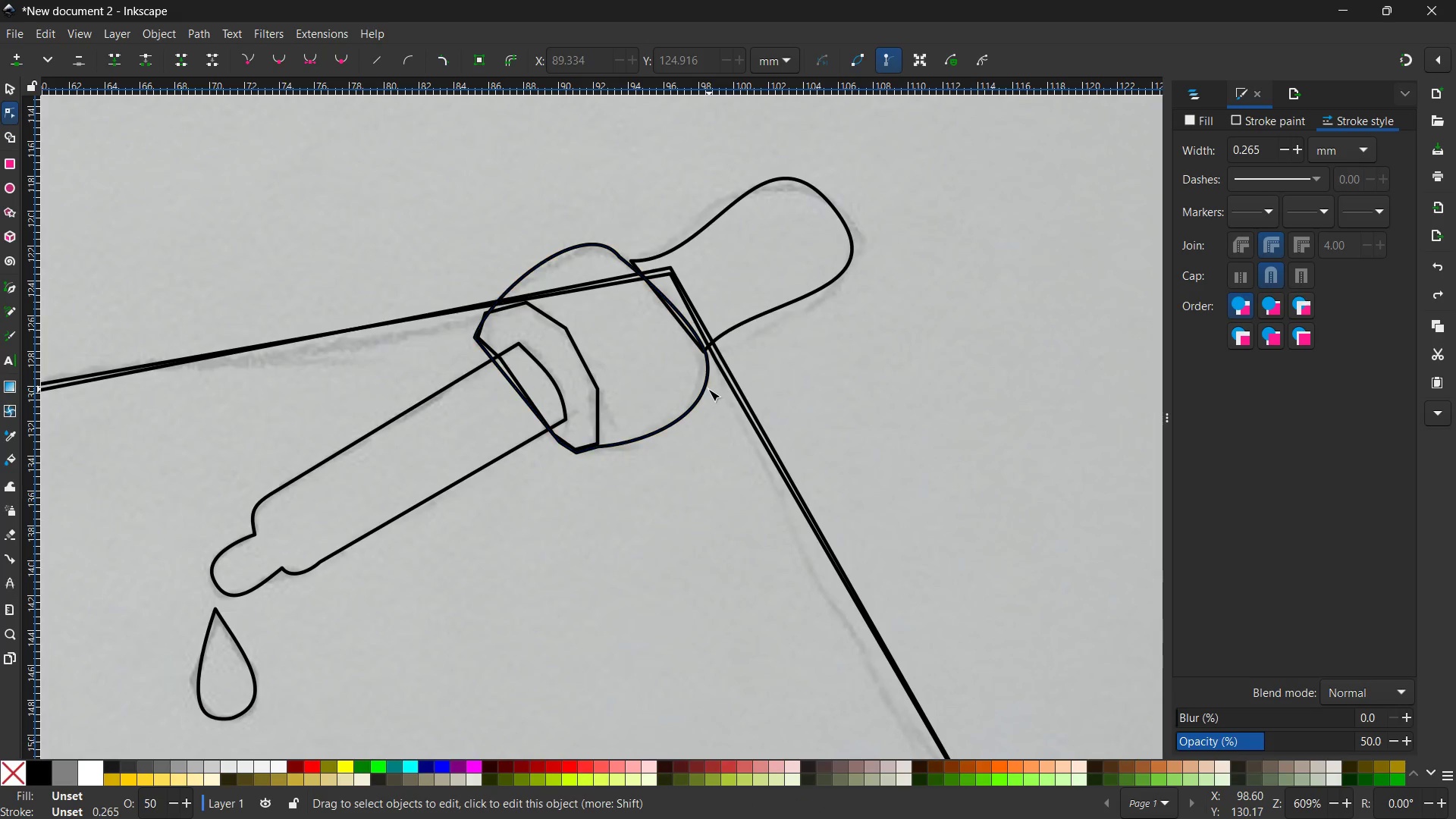 
left_click([702, 389])
 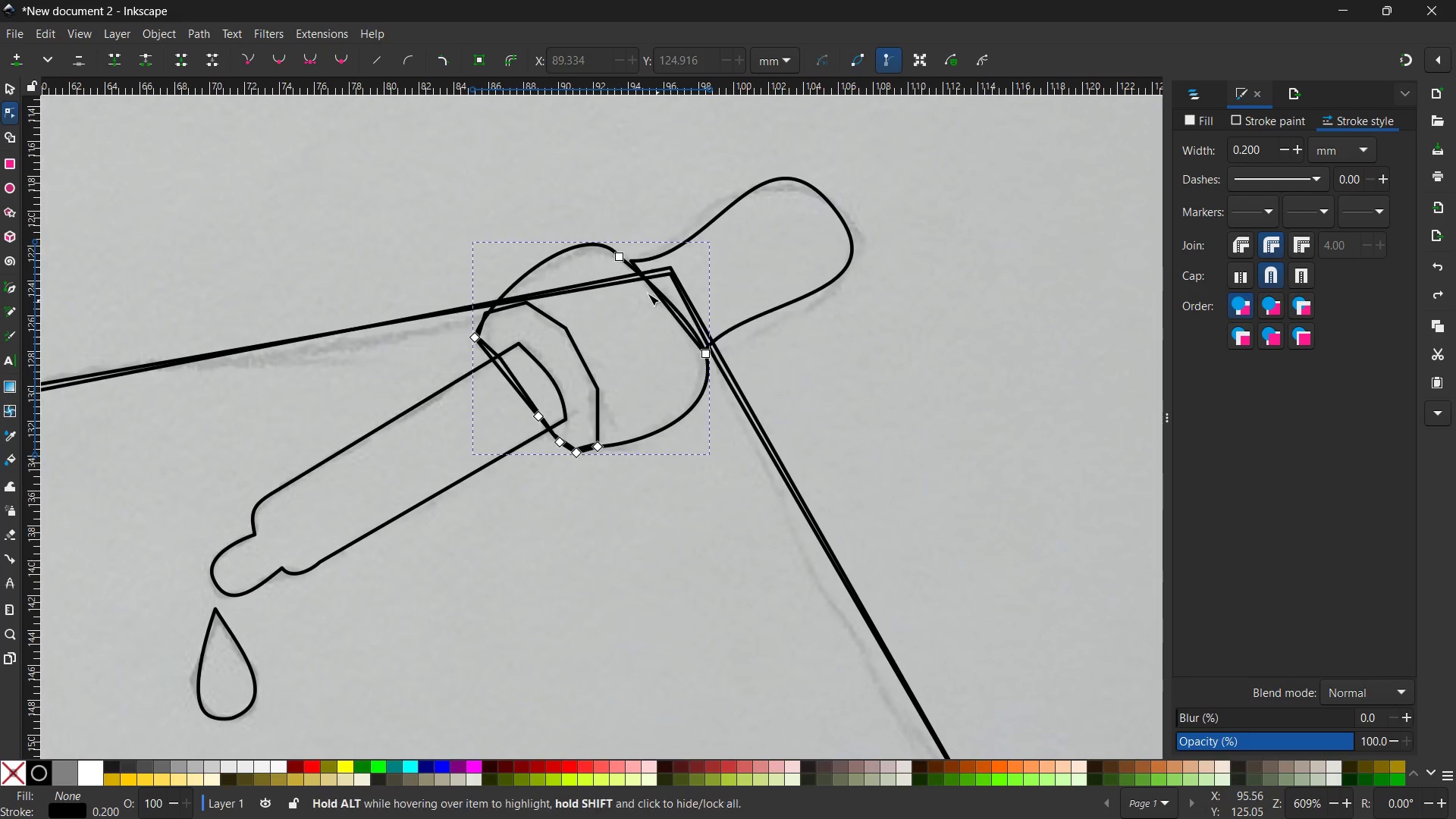 
left_click_drag(start_coordinate=[621, 258], to_coordinate=[626, 255])
 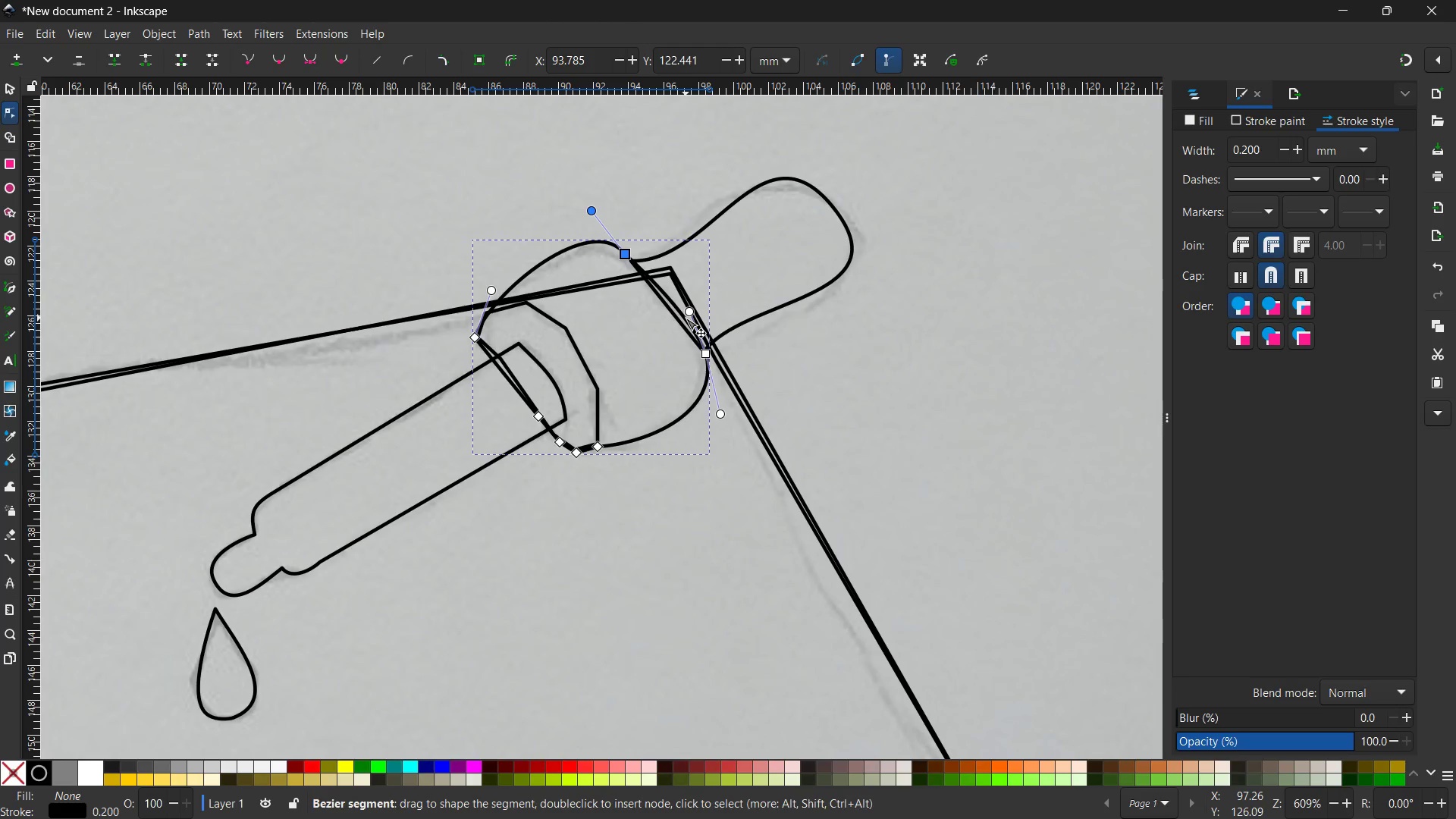 
left_click([684, 318])
 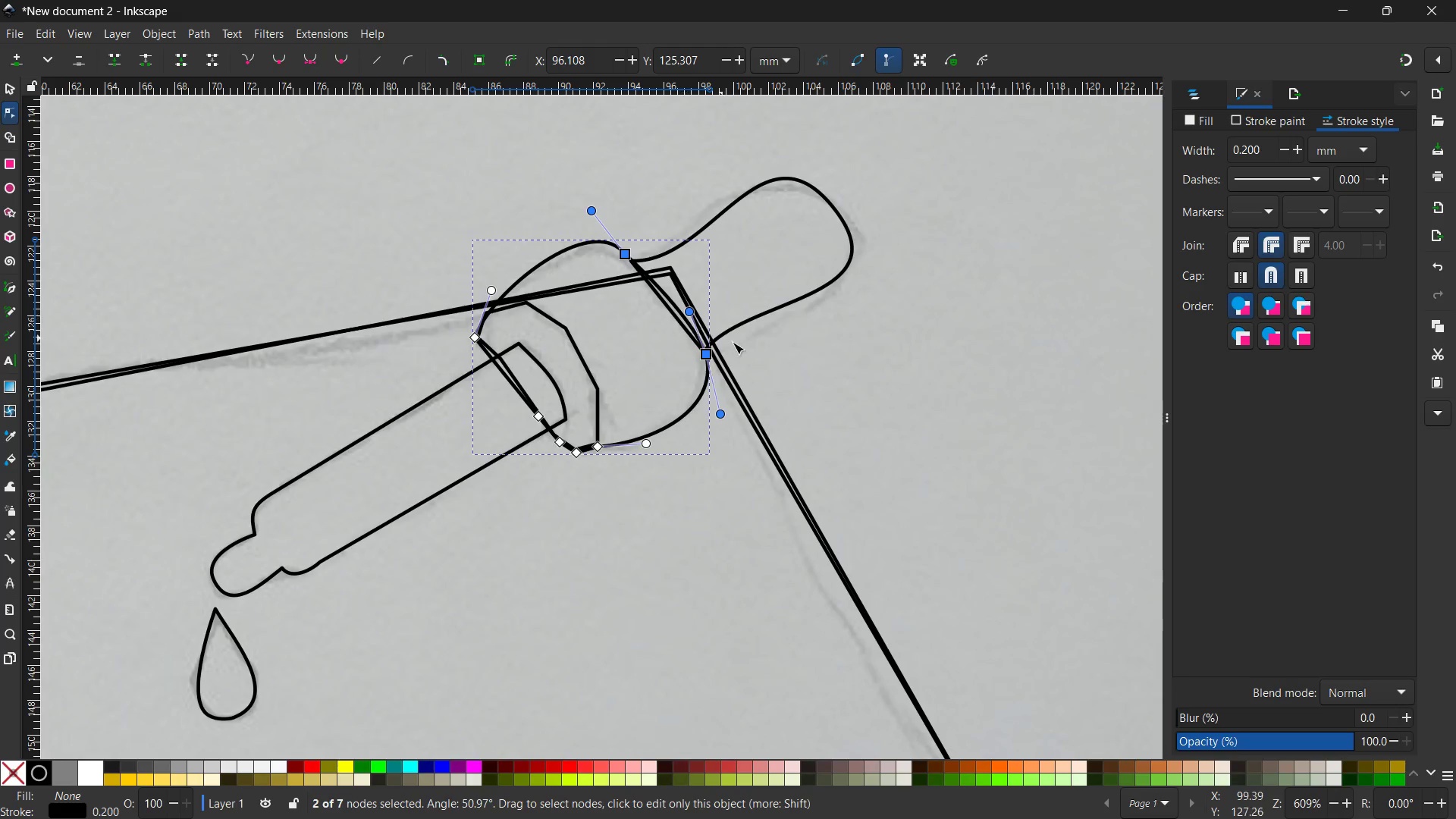 
left_click([749, 348])
 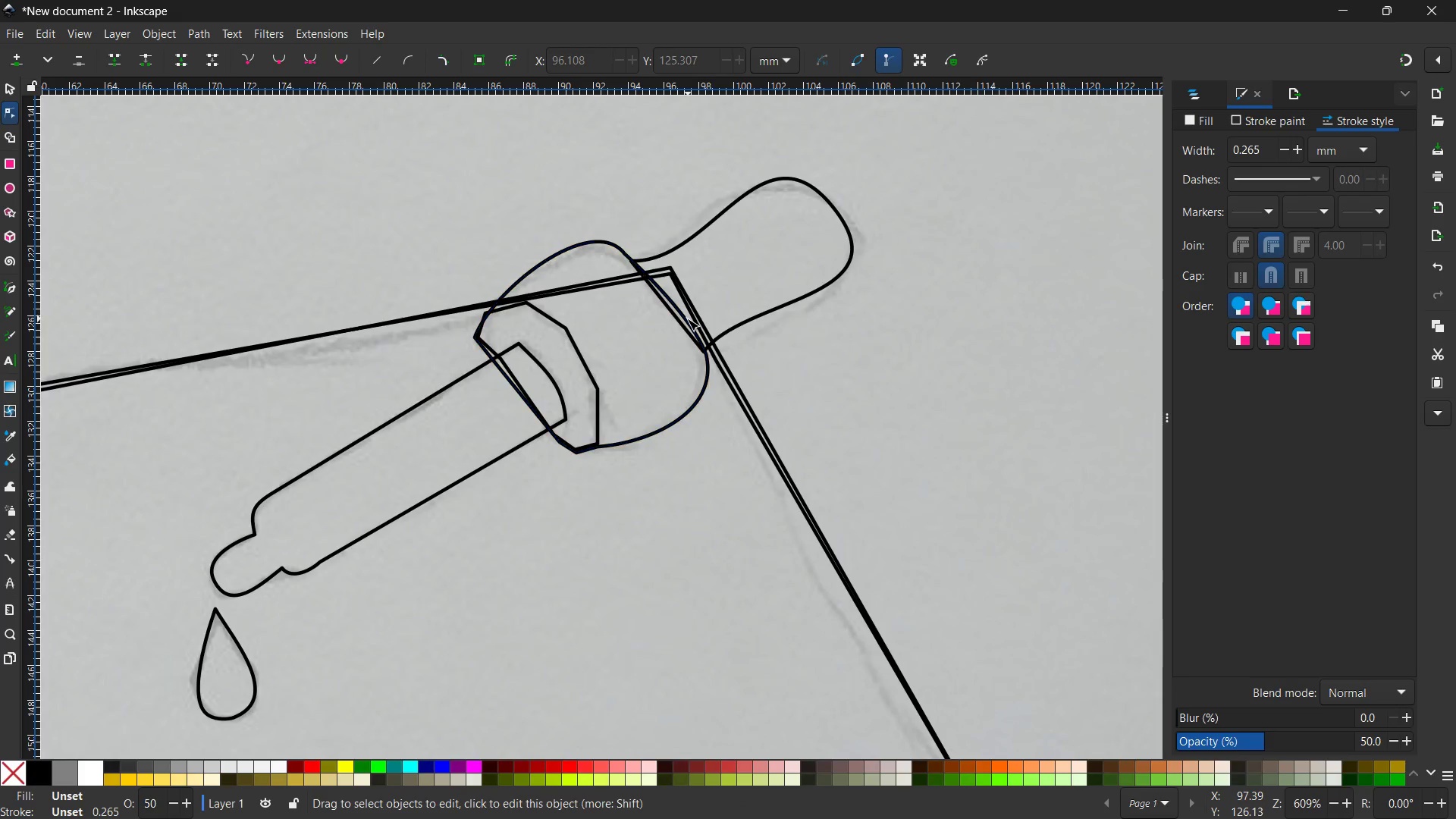 
left_click([687, 318])
 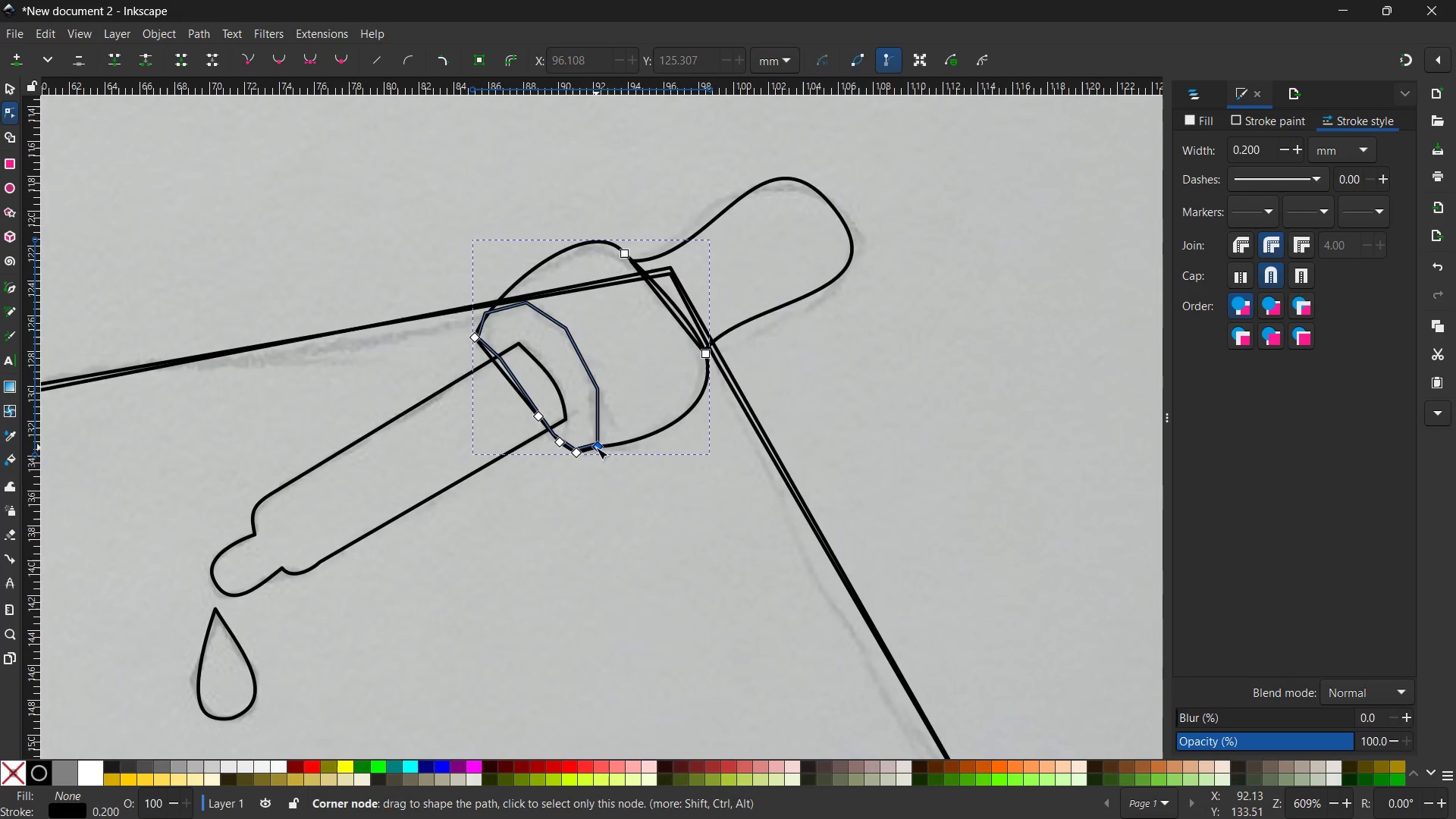 
left_click([576, 451])
 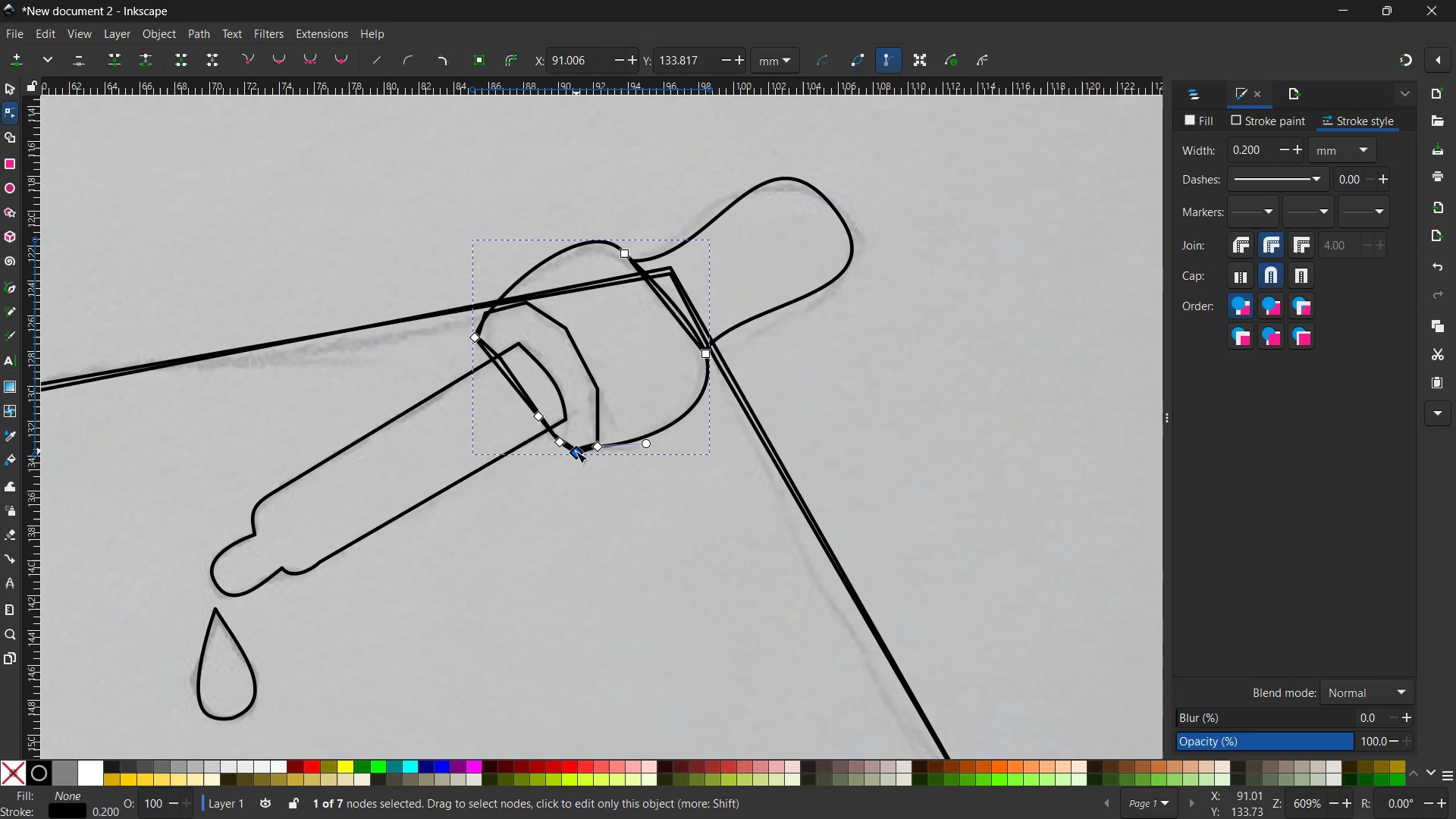 
key(Backspace)
 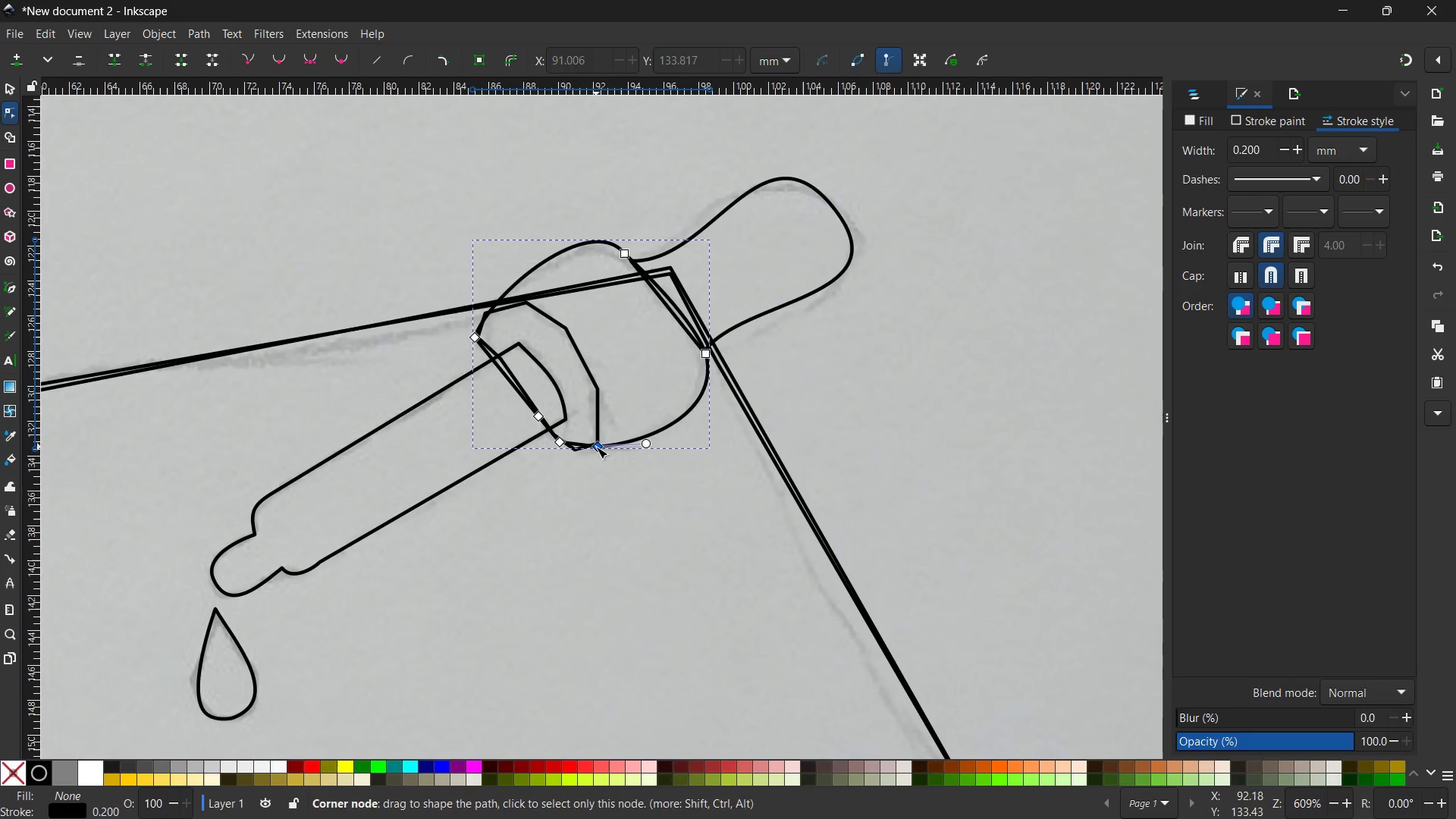 
key(Backspace)
 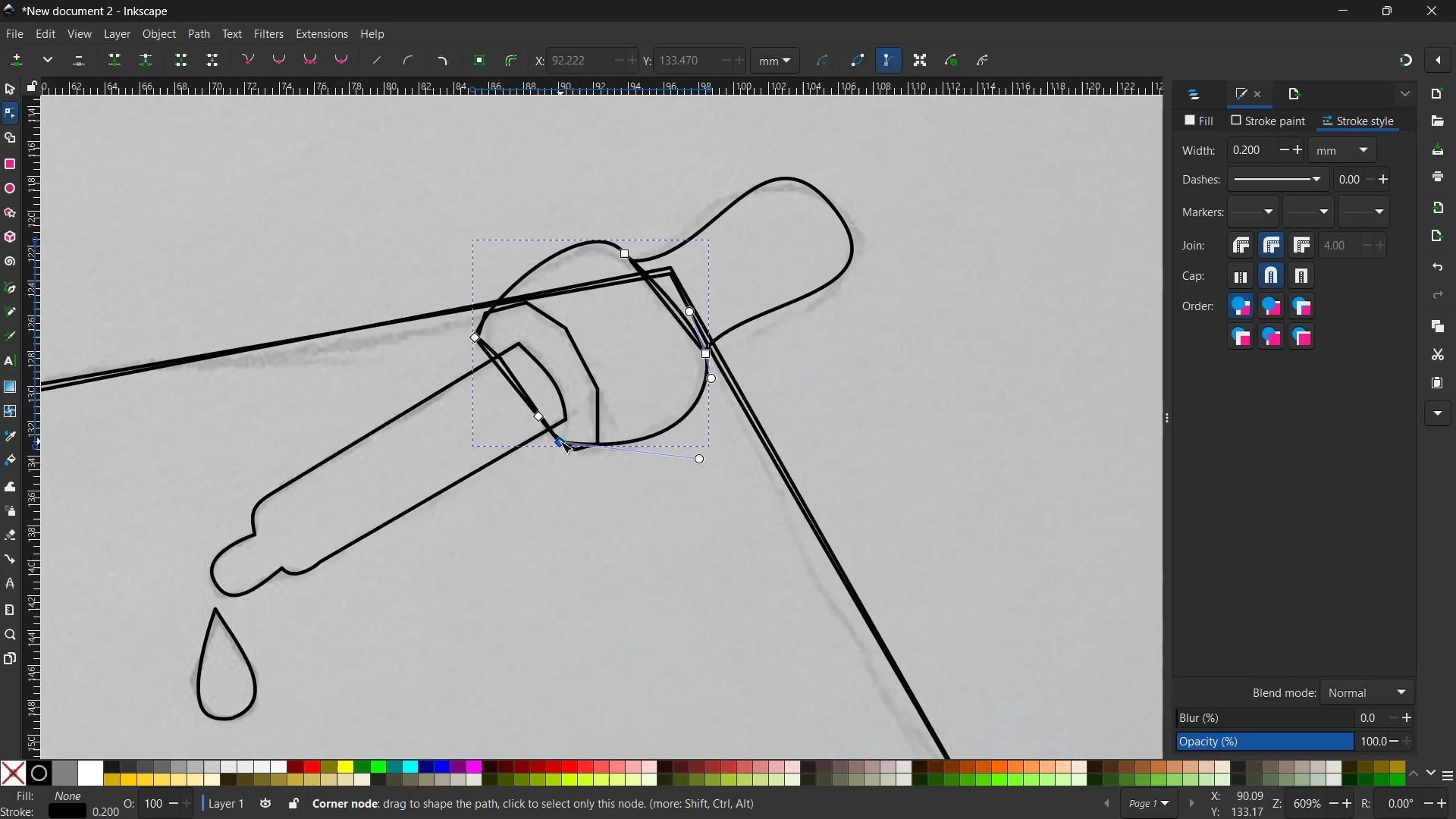 
left_click_drag(start_coordinate=[560, 441], to_coordinate=[576, 450])
 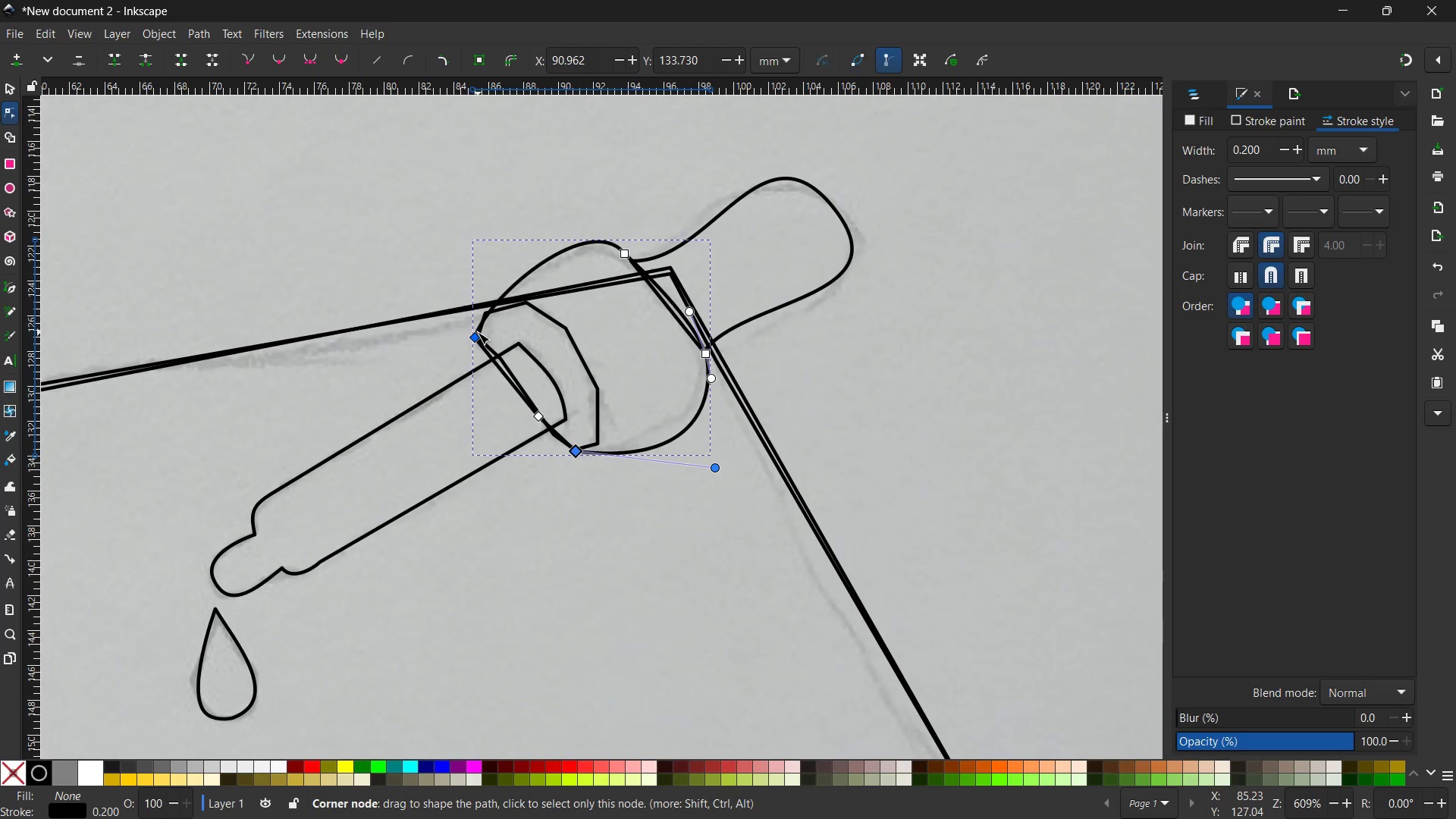 
left_click([550, 316])
 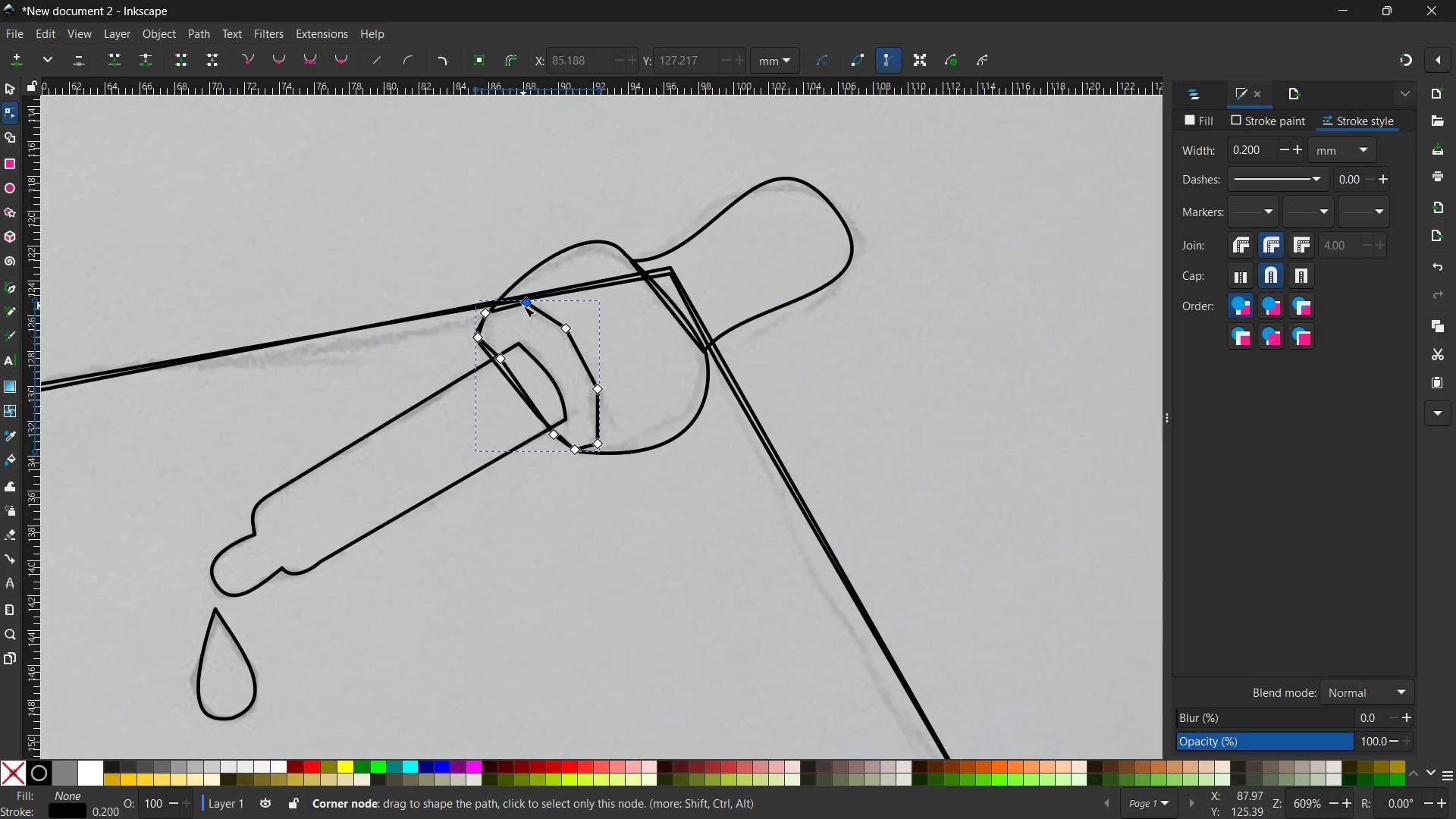 
double_click([523, 306])
 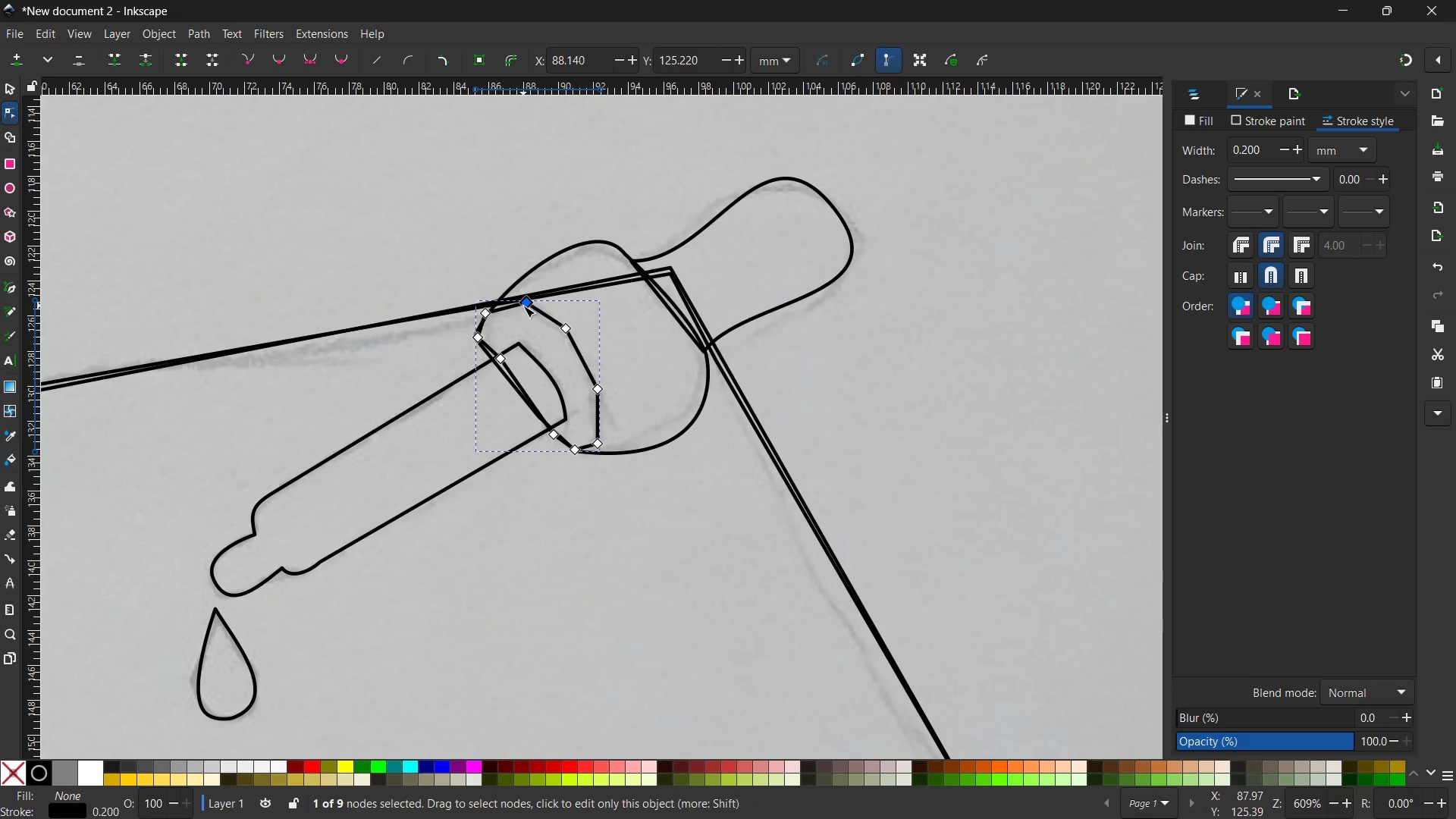 
key(Backspace)
 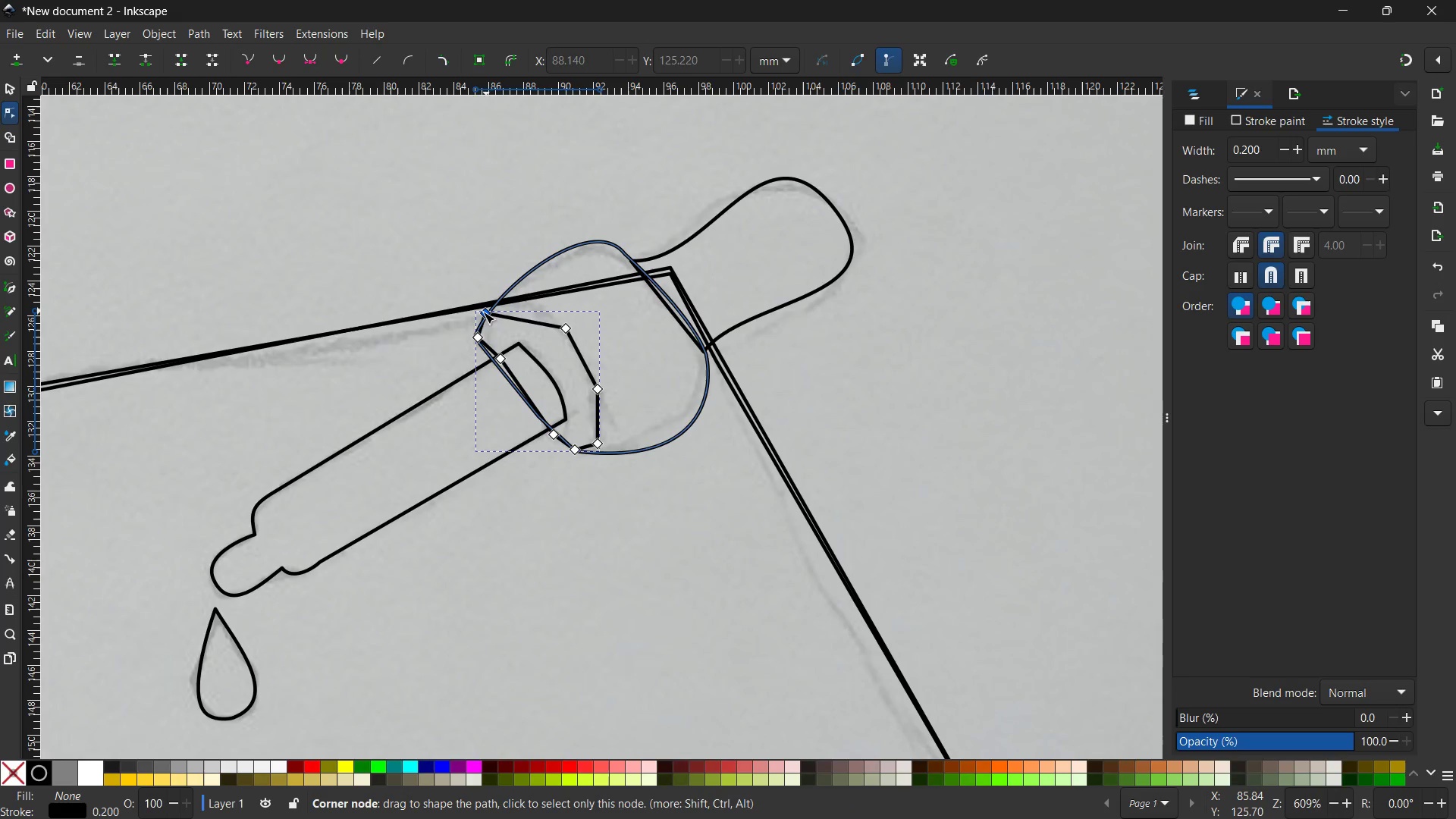 
left_click([481, 312])
 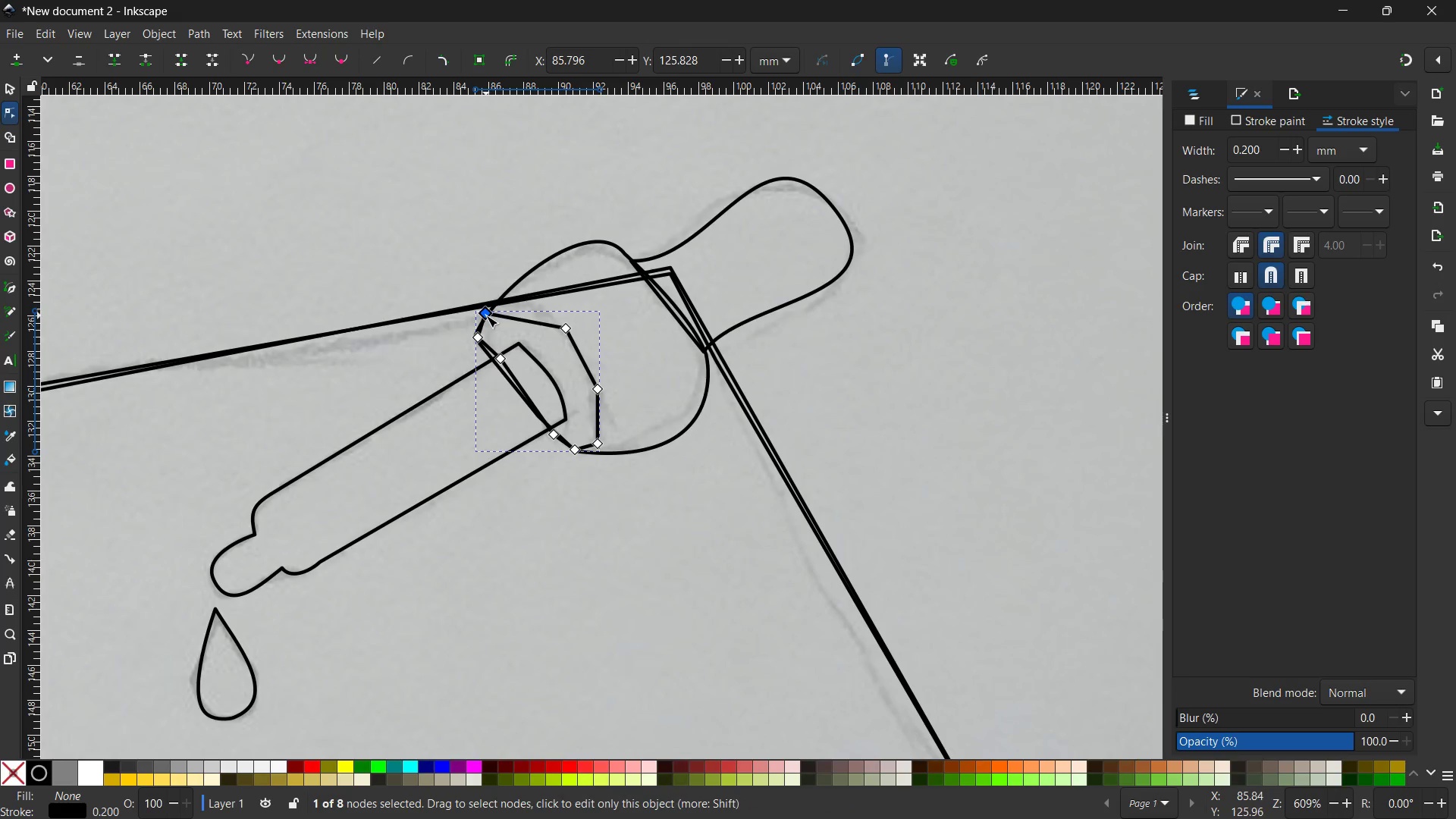 
key(Backspace)
 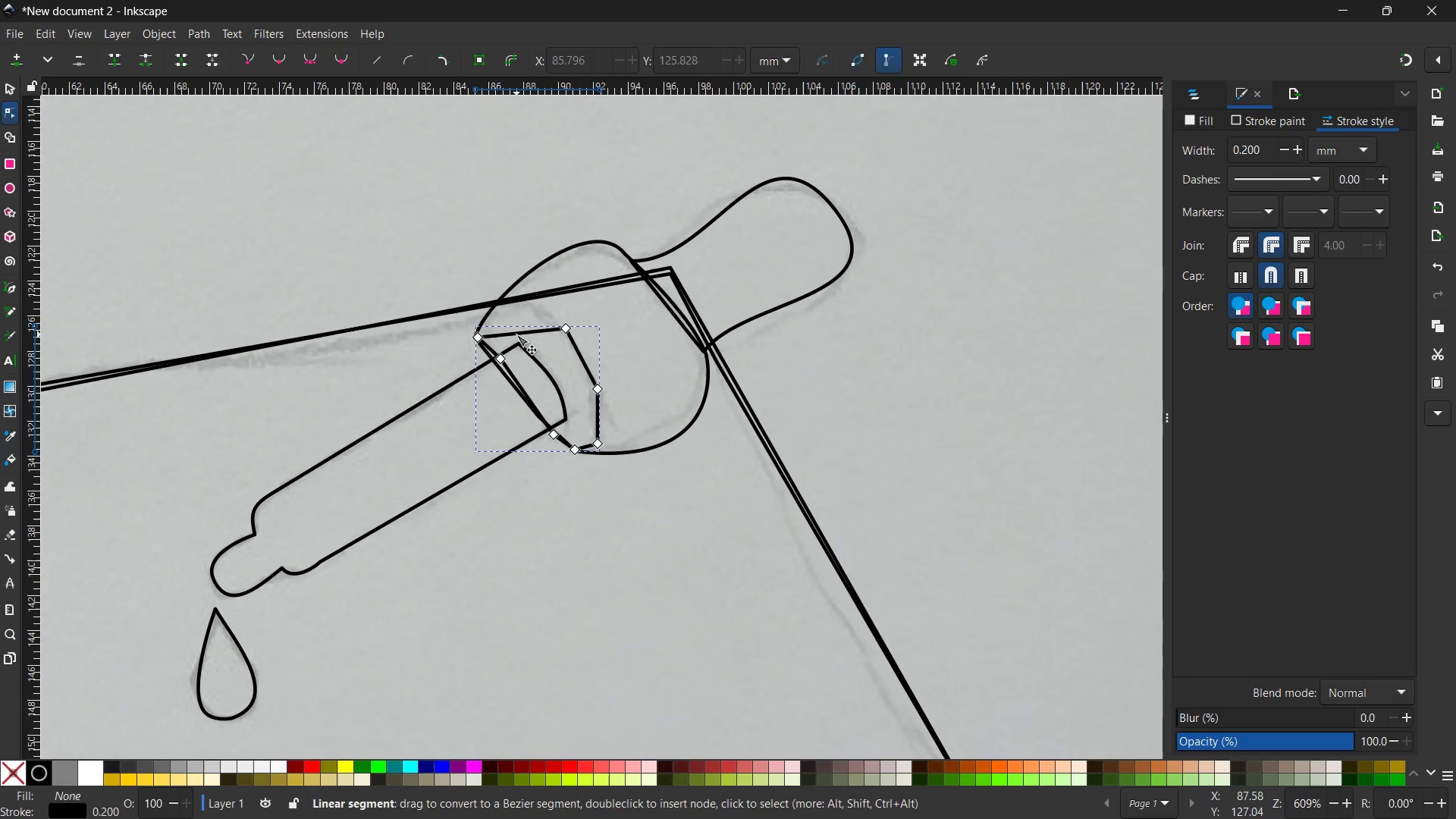 
left_click_drag(start_coordinate=[516, 334], to_coordinate=[508, 310])
 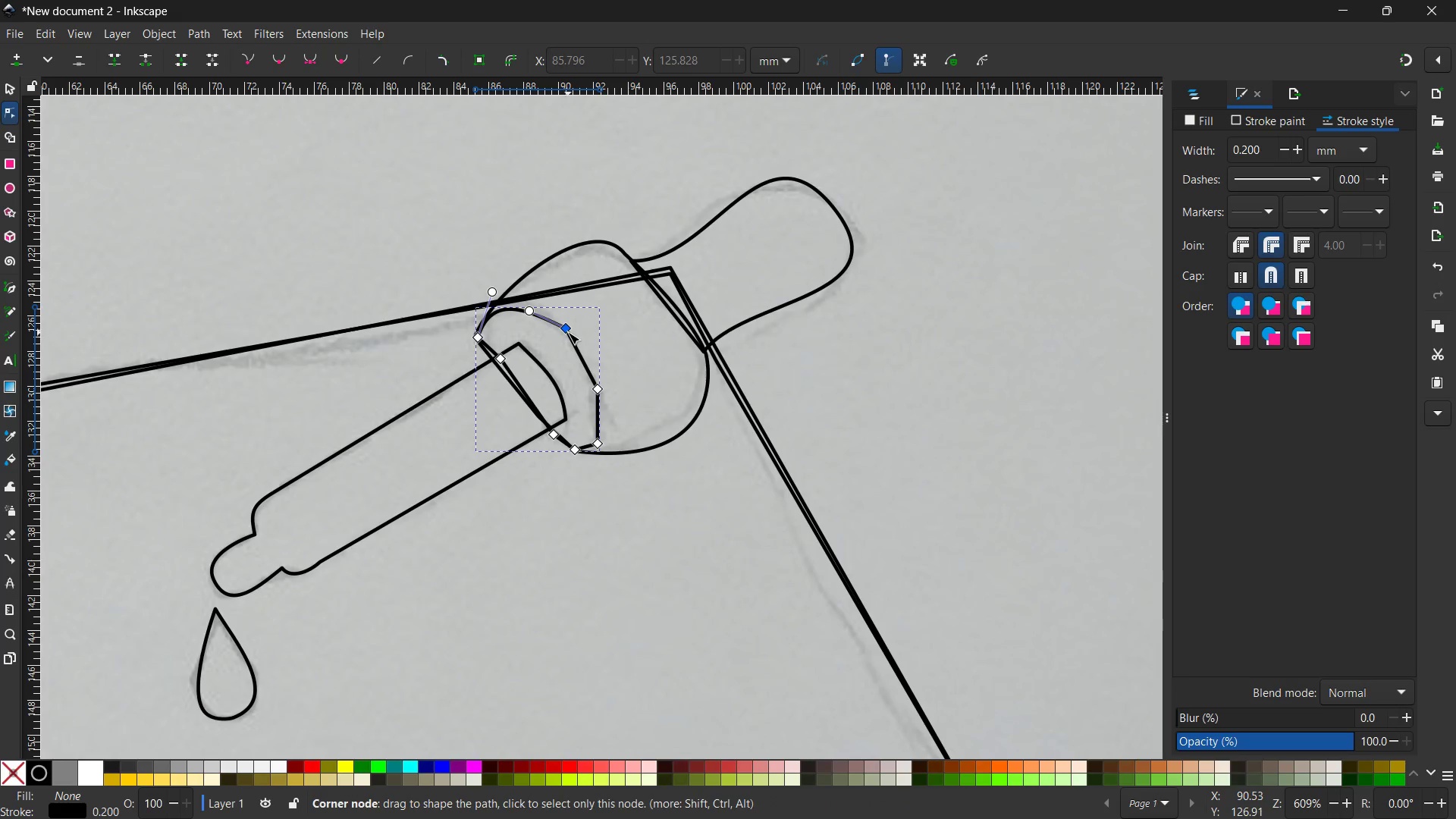 
left_click([568, 332])
 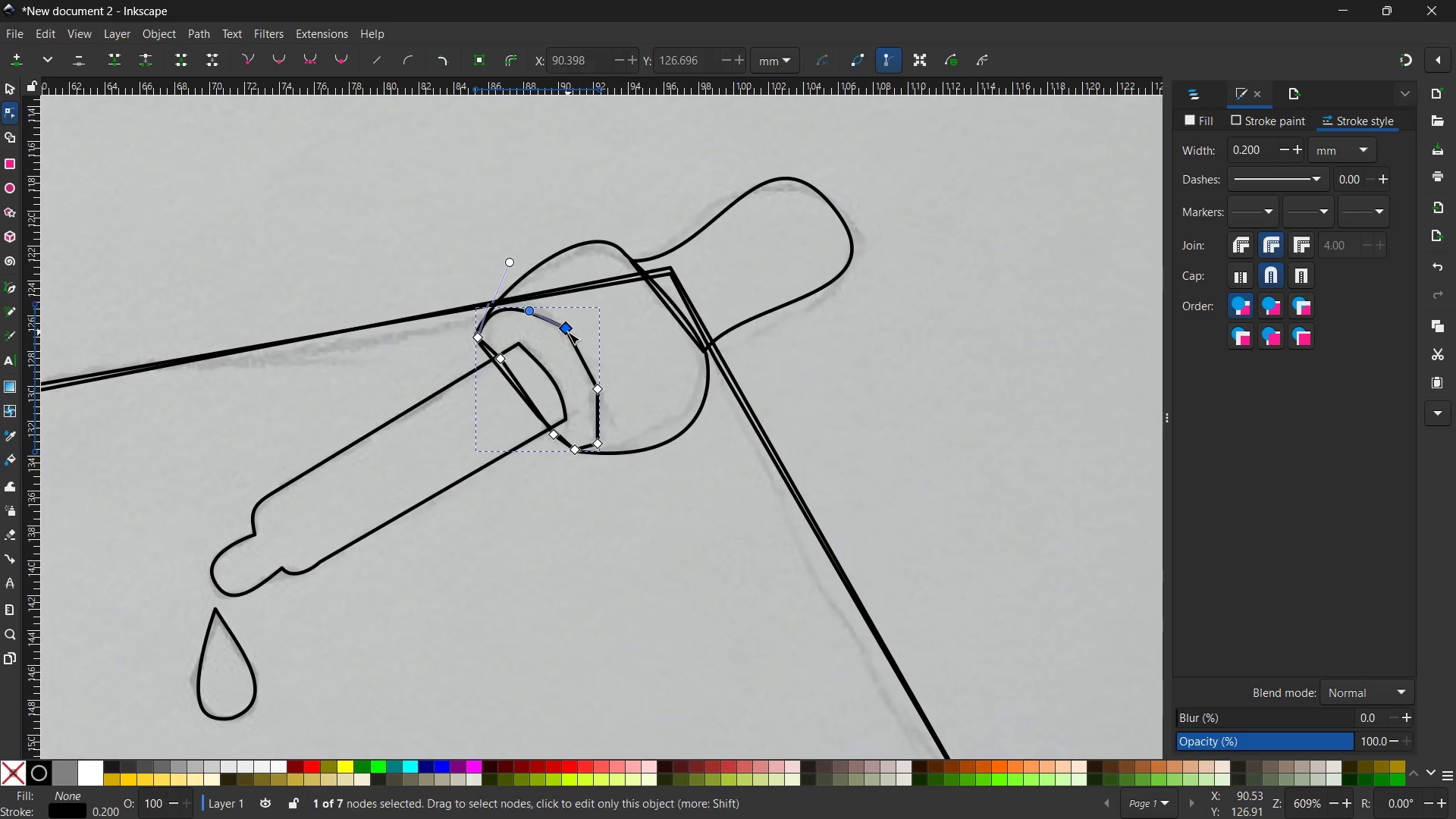 
key(Backspace)
 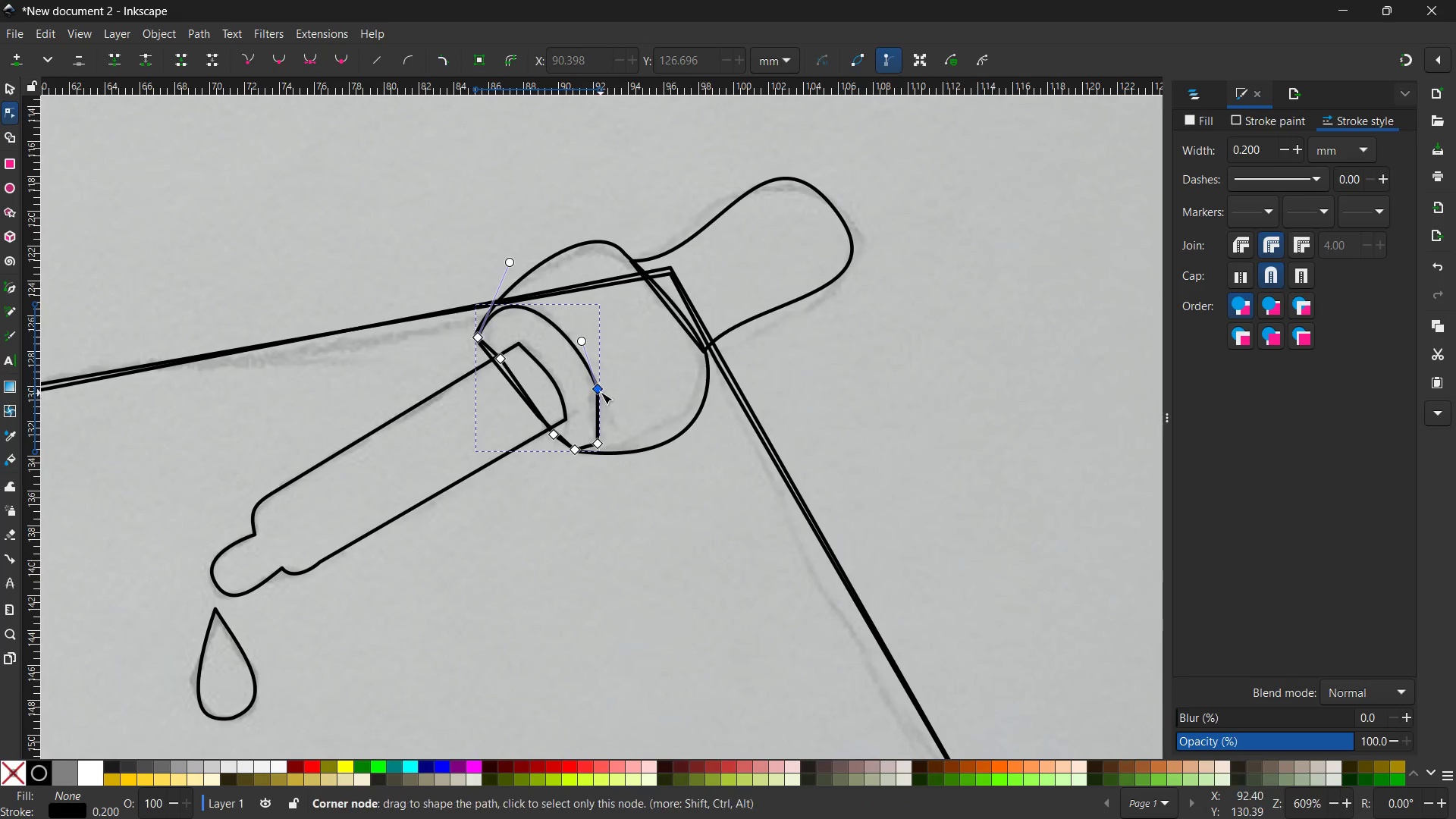 
left_click([601, 392])
 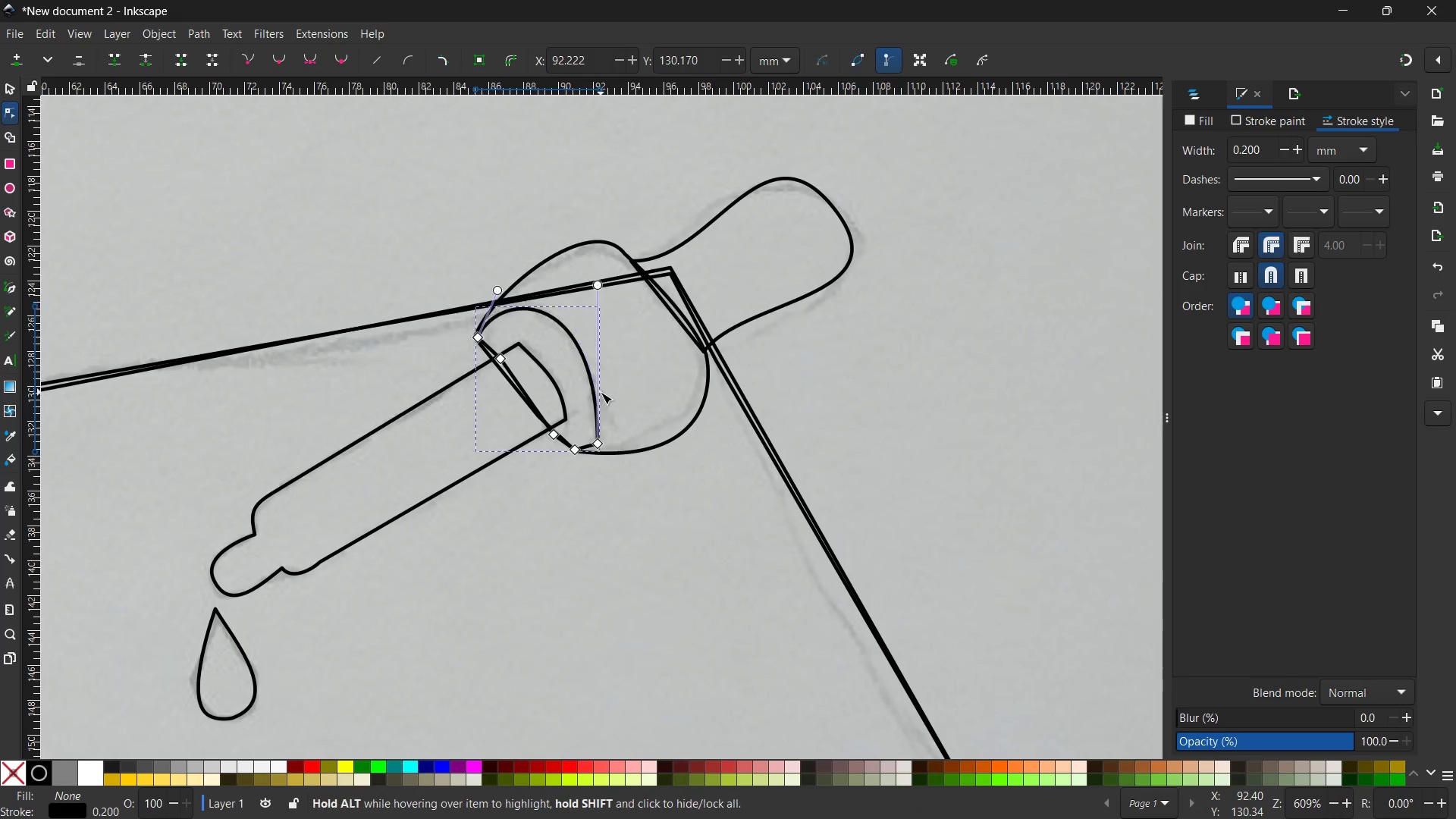 
key(Backspace)
 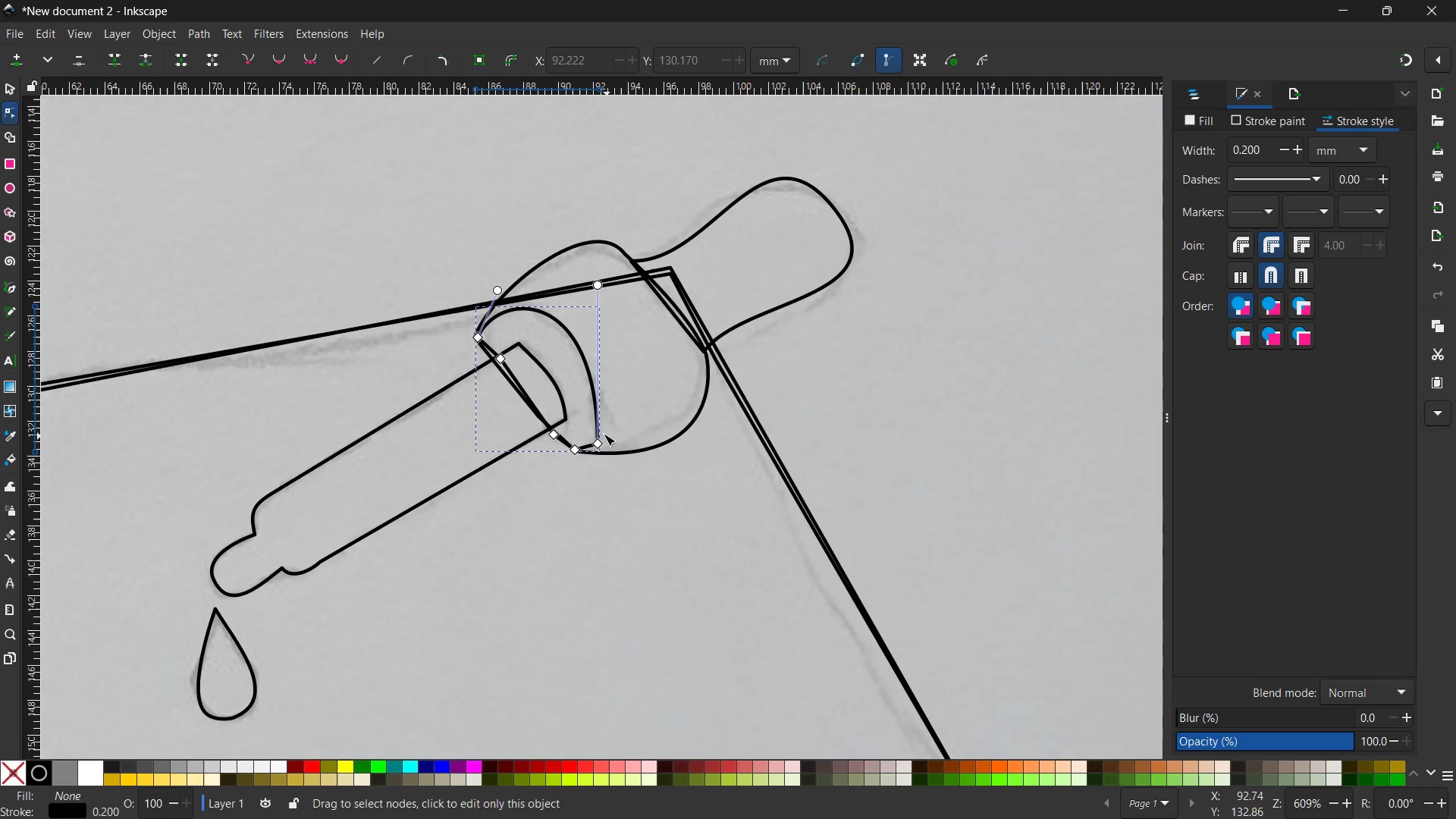 
left_click_drag(start_coordinate=[598, 441], to_coordinate=[605, 427])
 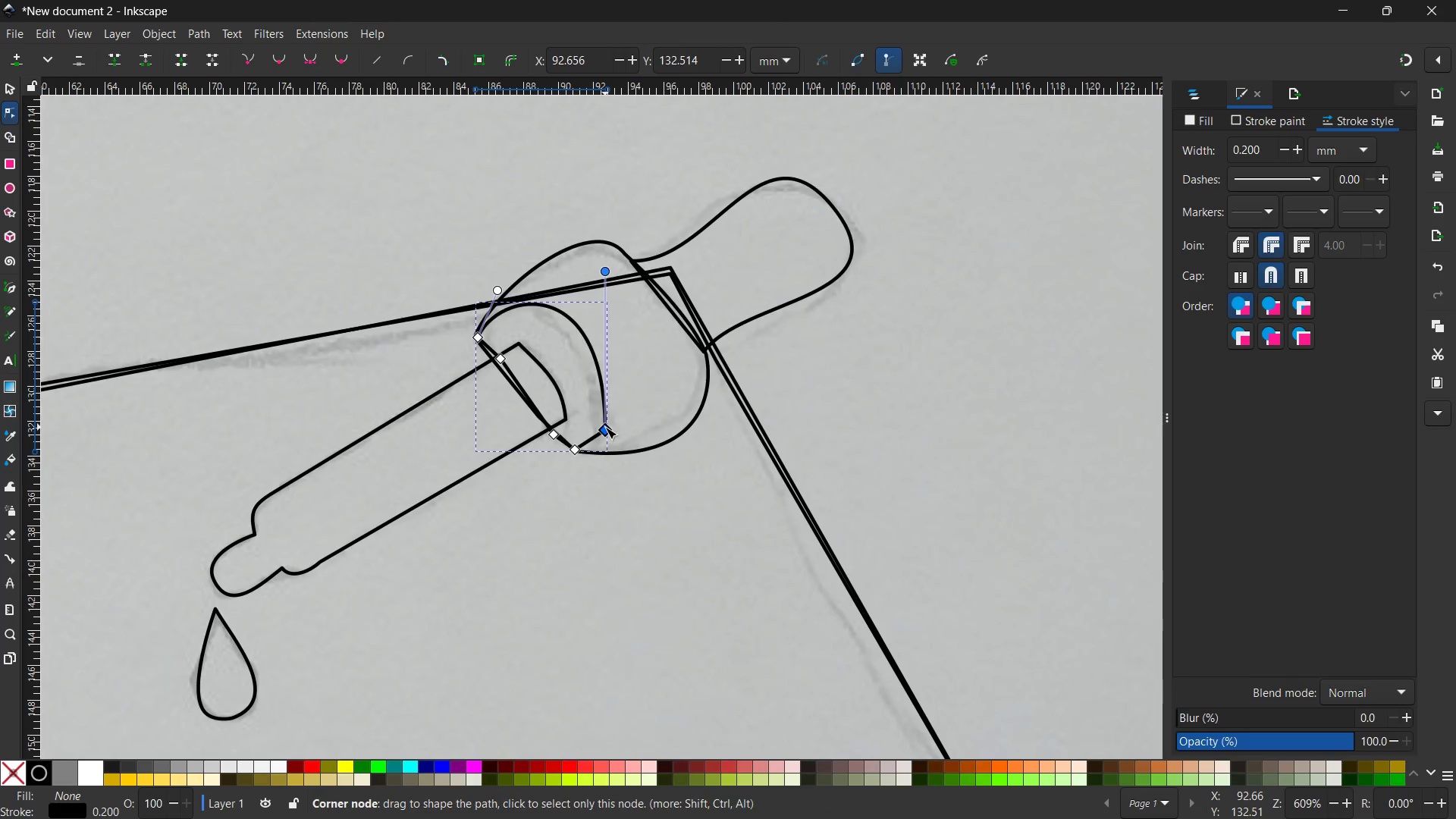 
key(Backspace)
 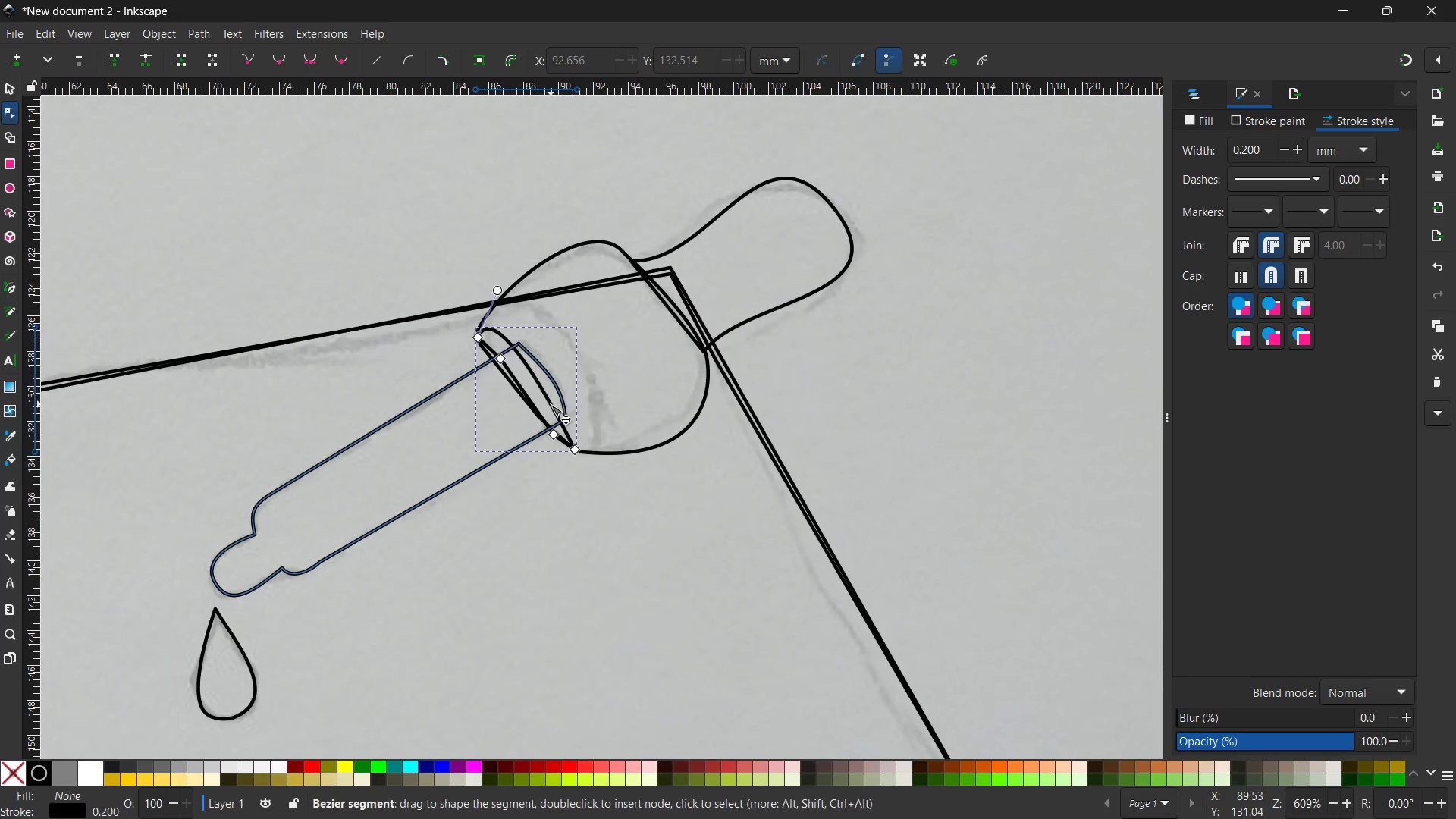 
left_click_drag(start_coordinate=[551, 404], to_coordinate=[587, 383])
 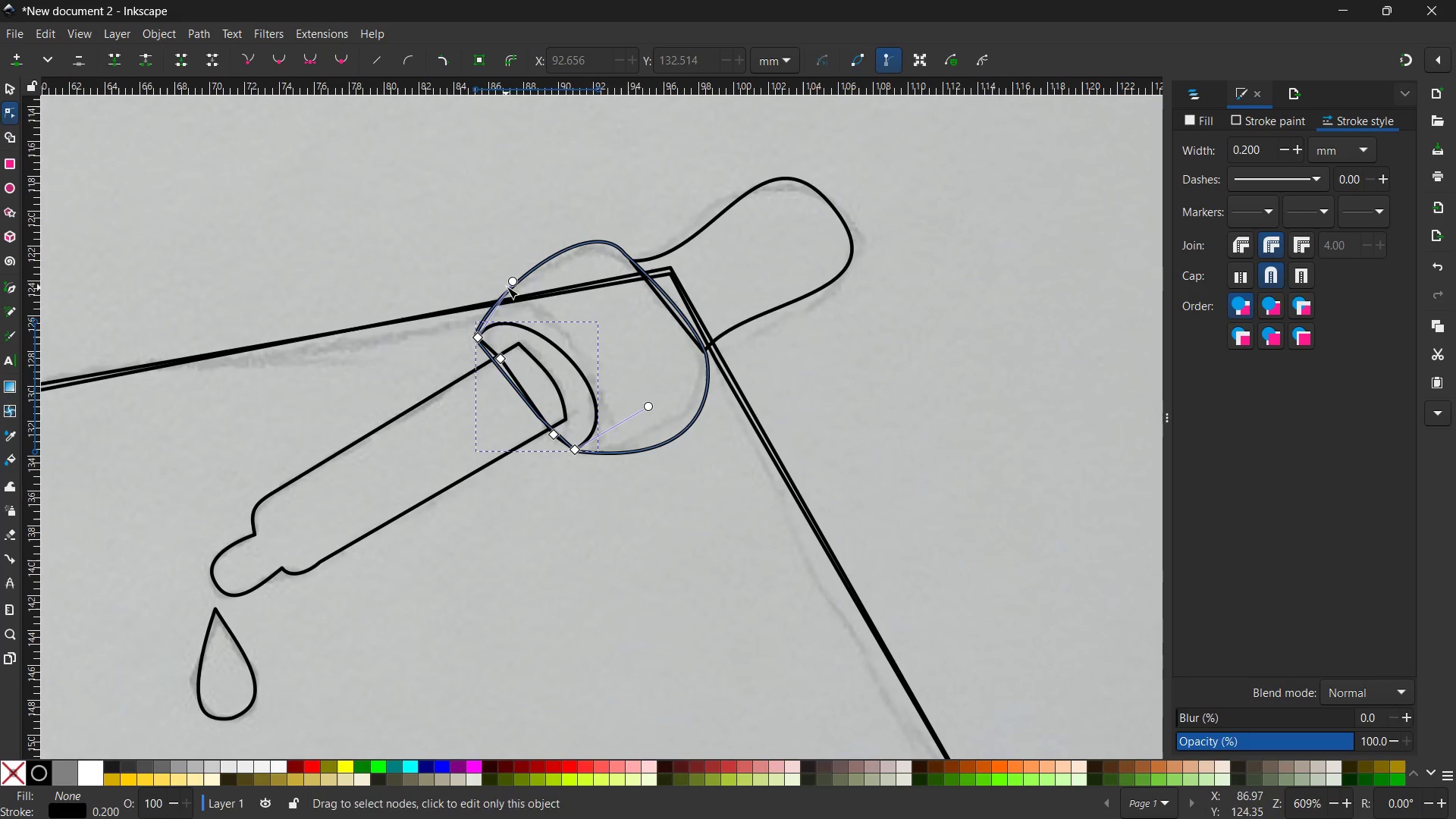 
left_click_drag(start_coordinate=[510, 281], to_coordinate=[500, 270])
 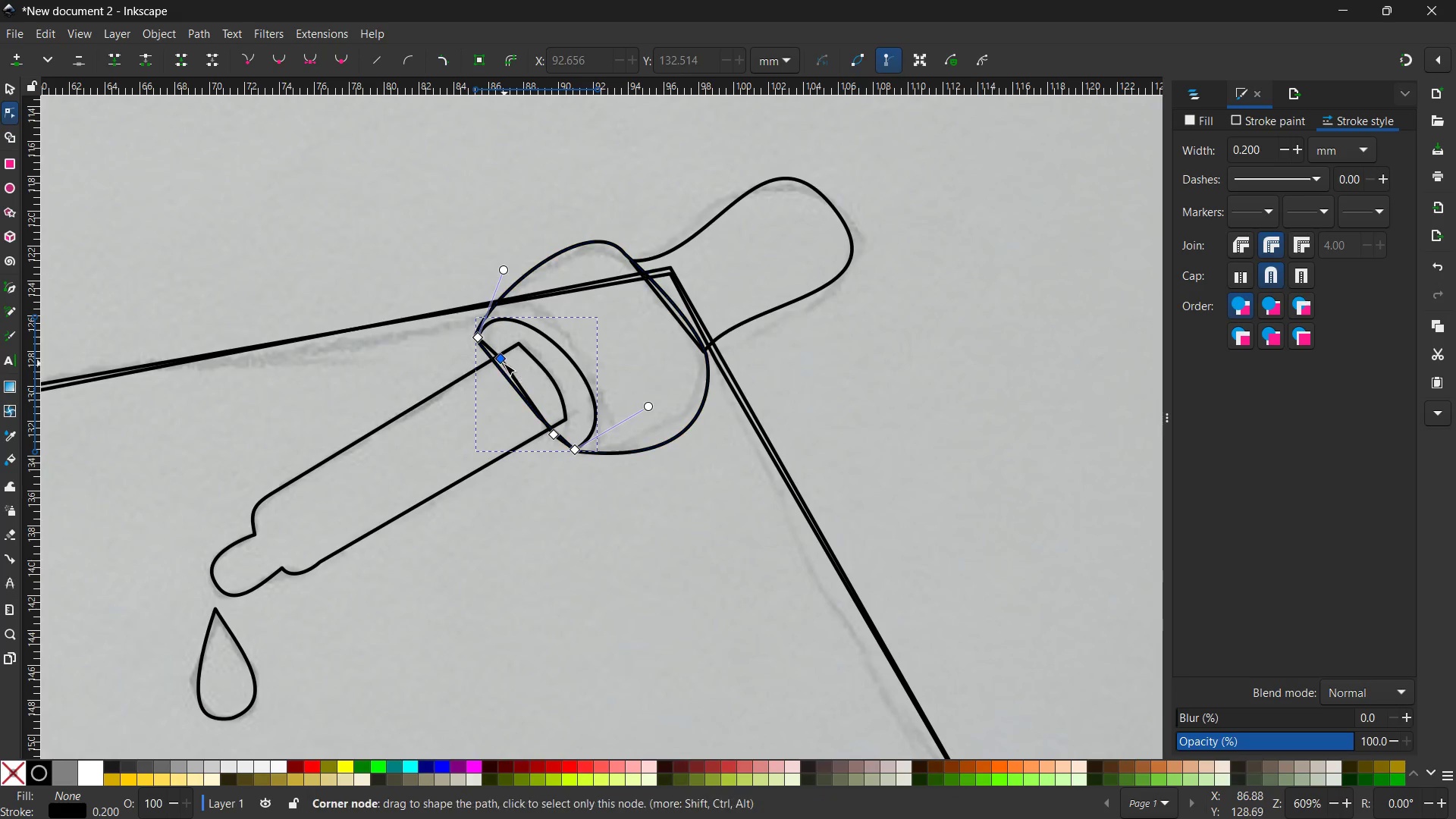 
left_click([504, 362])
 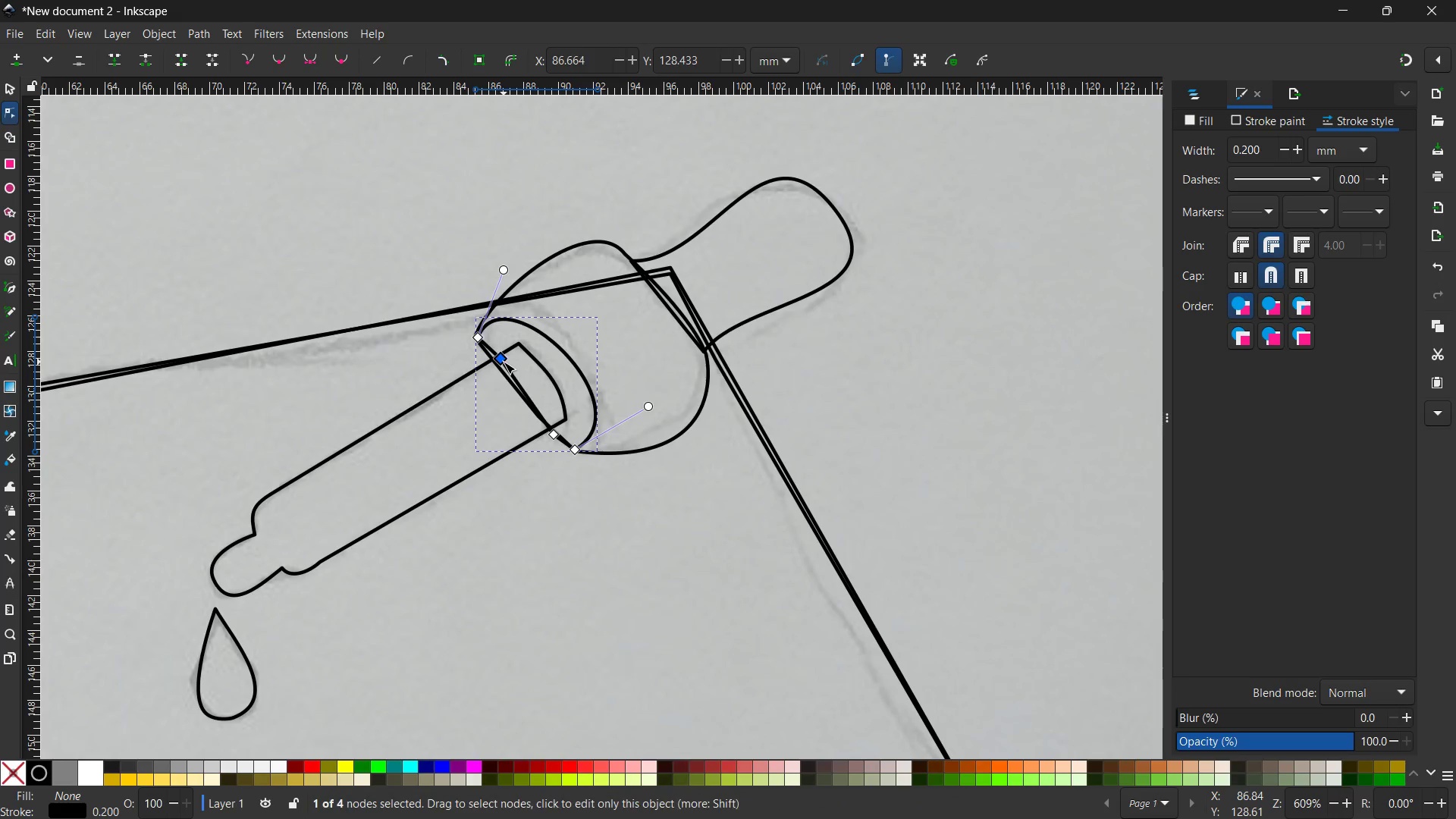 
key(Backspace)
 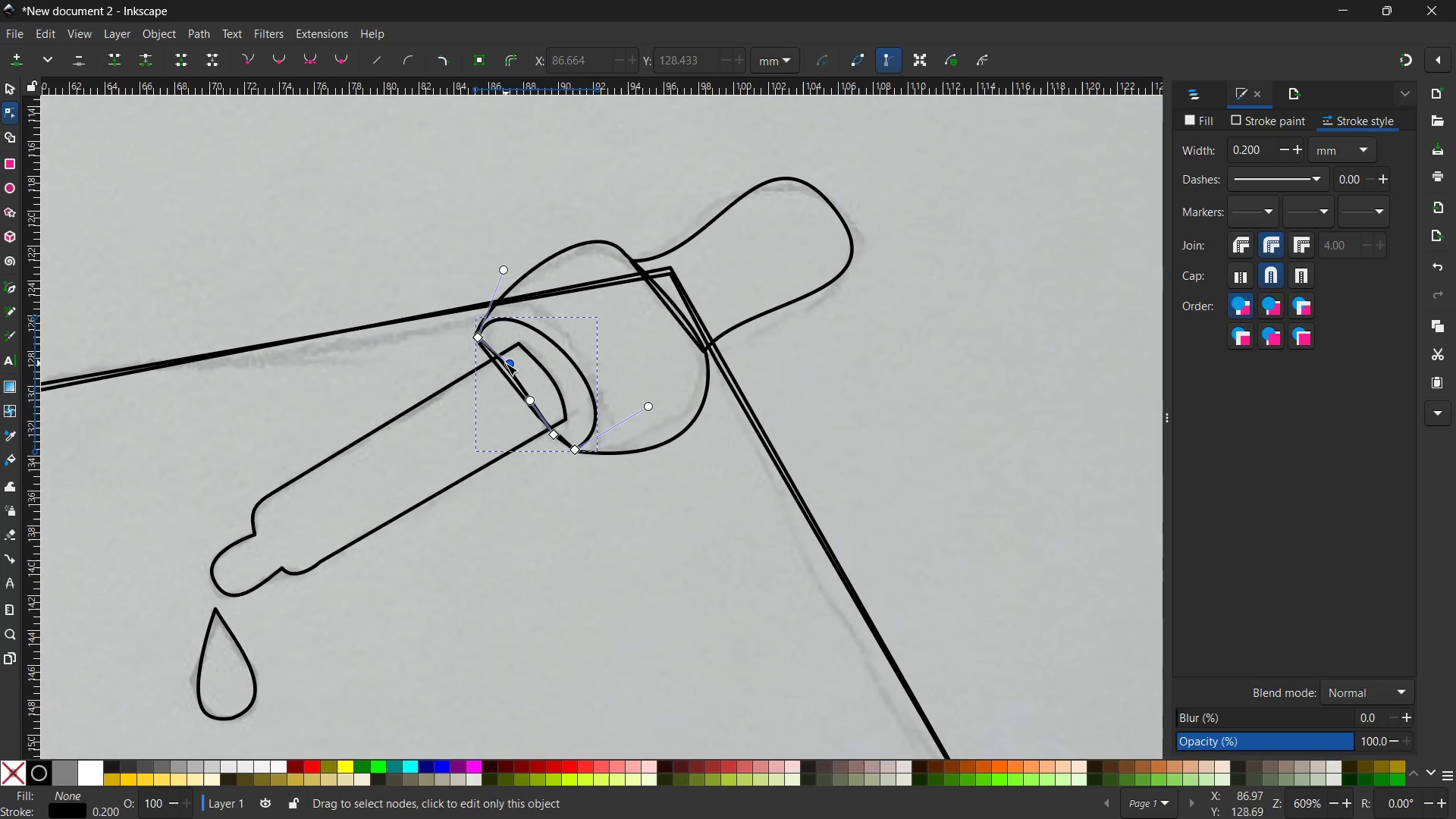 
left_click_drag(start_coordinate=[508, 363], to_coordinate=[500, 367])
 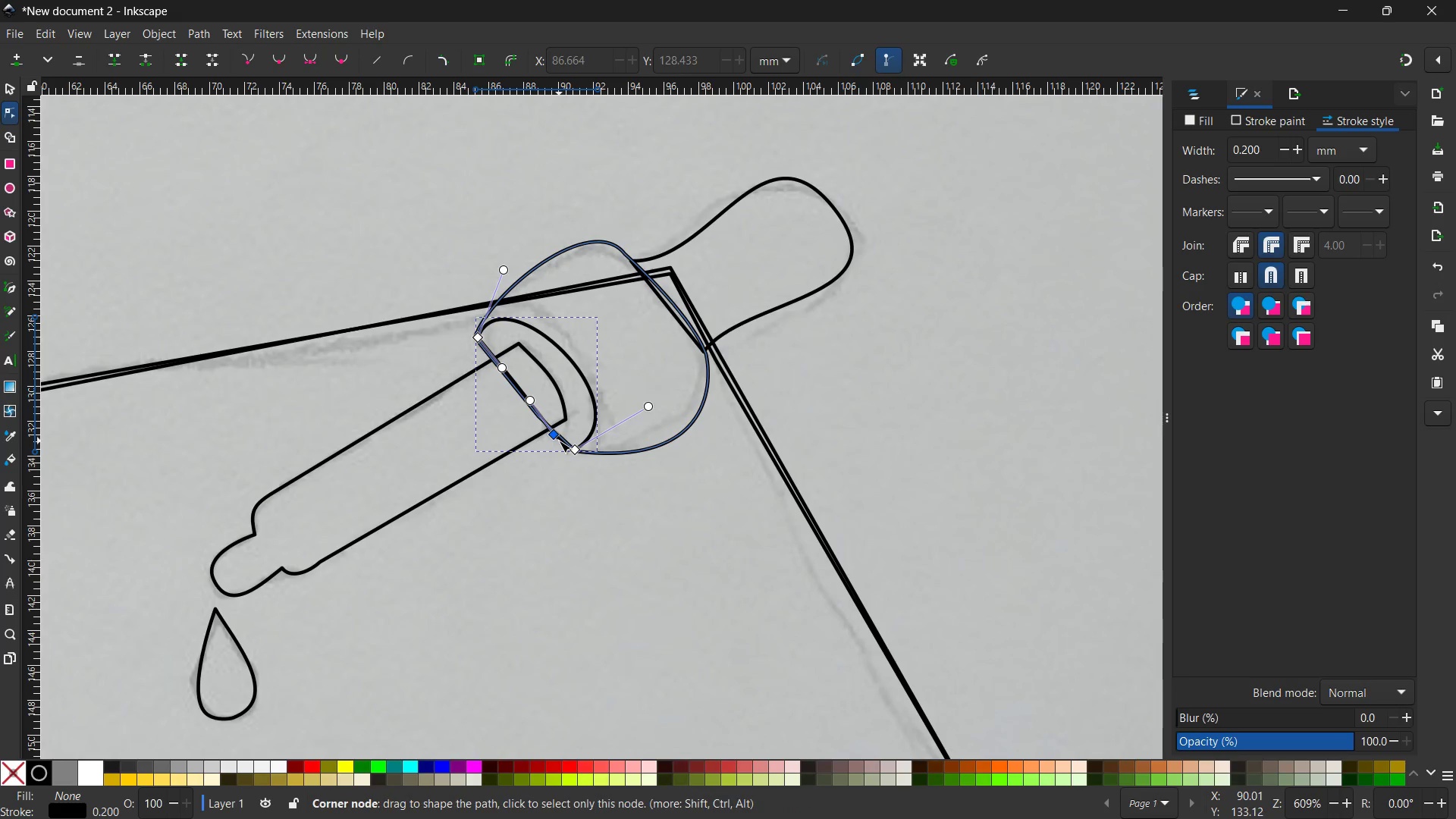 
left_click([559, 441])
 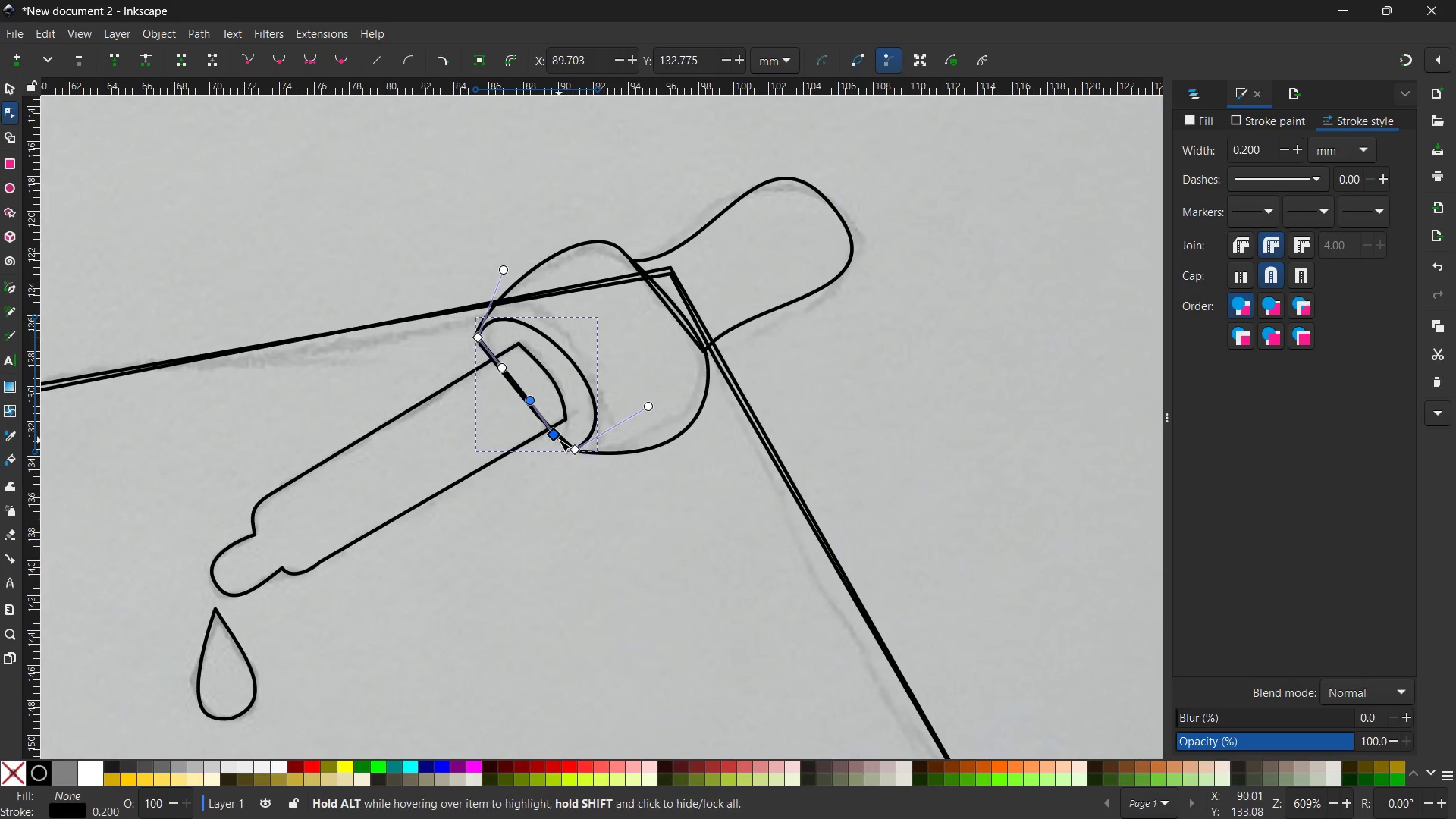 
key(Backspace)
 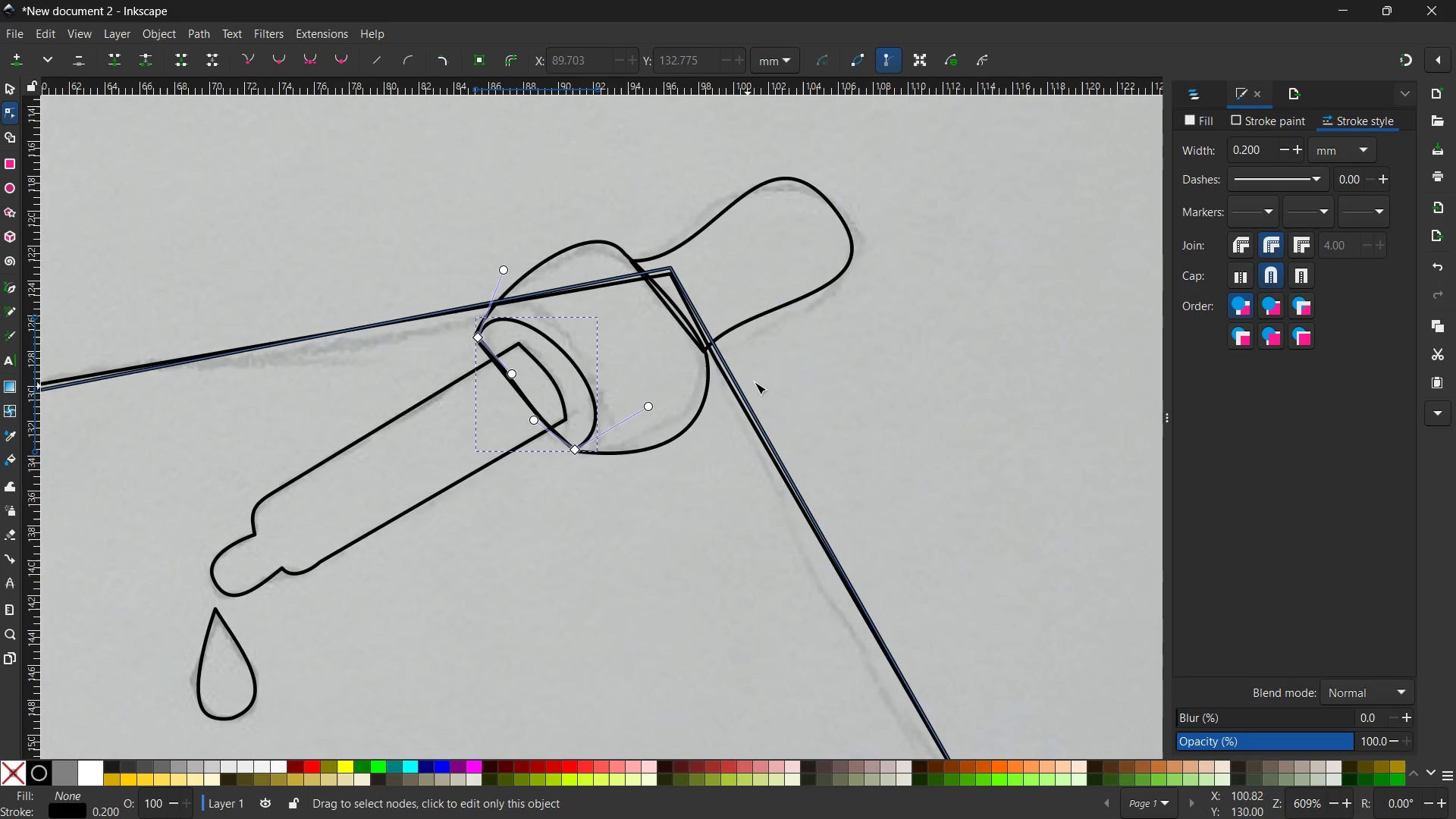 
scroll: coordinate [751, 367], scroll_direction: down, amount: 4.0
 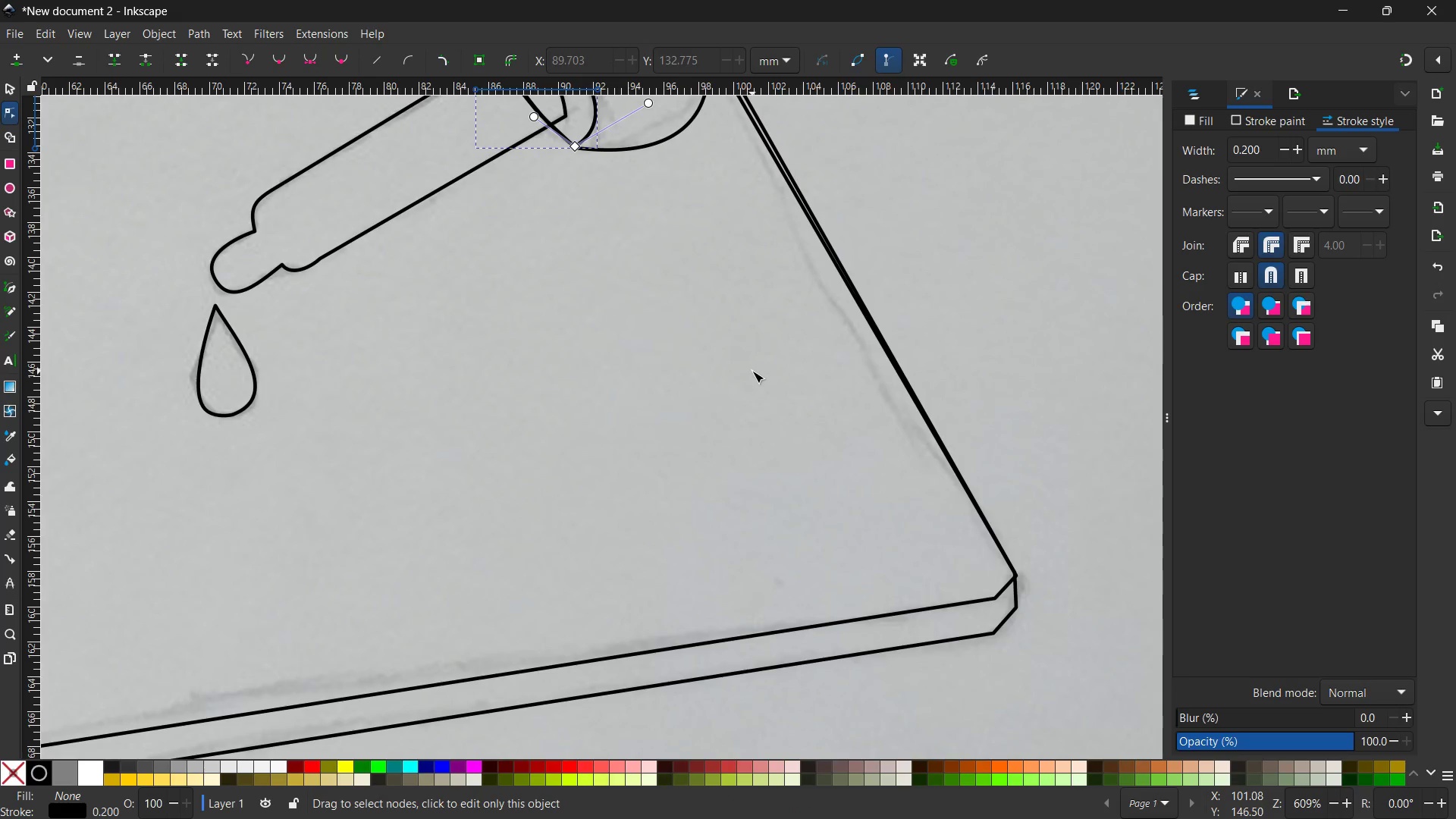 
hold_key(key=ControlLeft, duration=0.47)
scroll: coordinate [752, 371], scroll_direction: down, amount: 4.0
 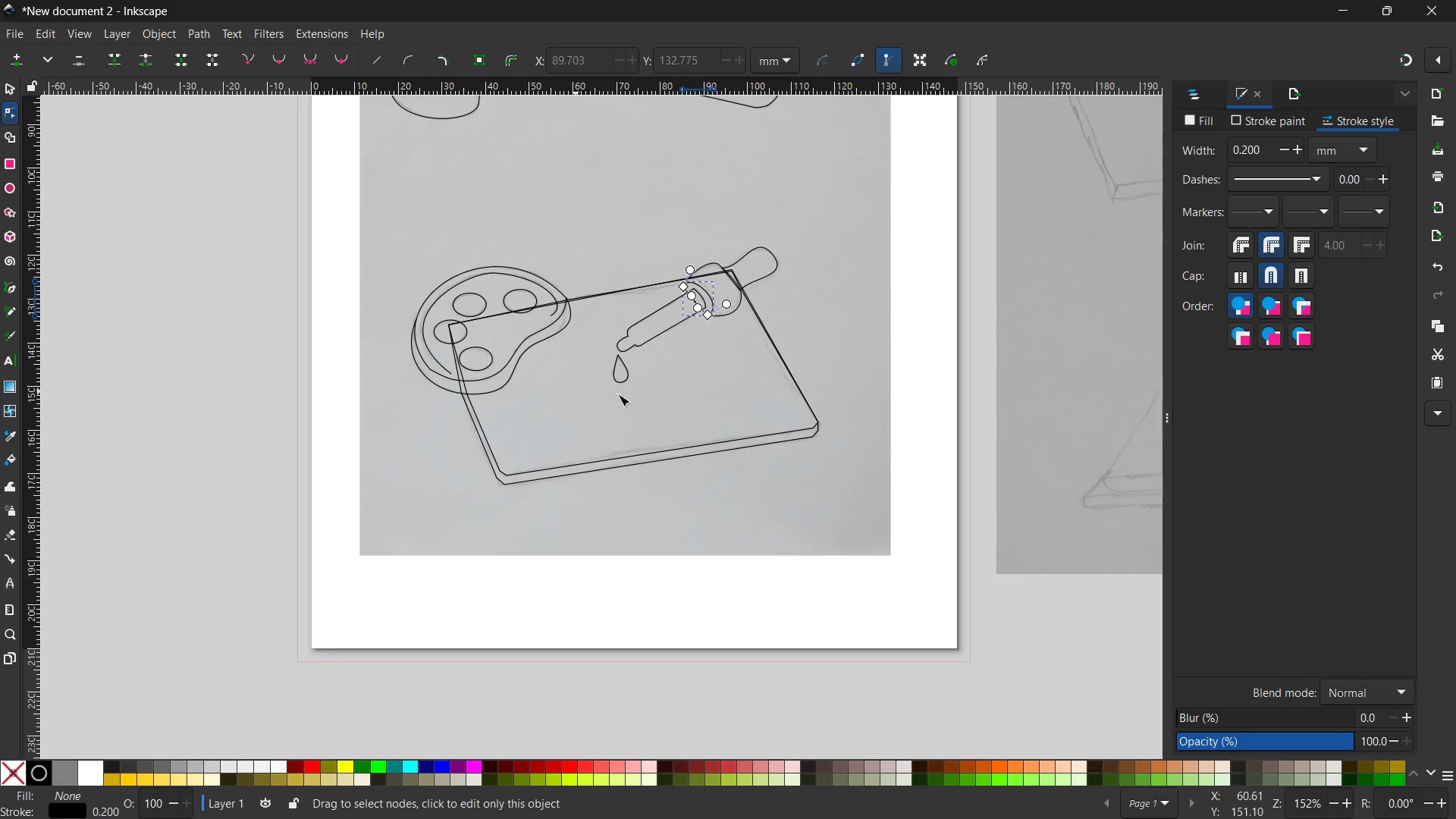 
hold_key(key=Space, duration=1.5)
 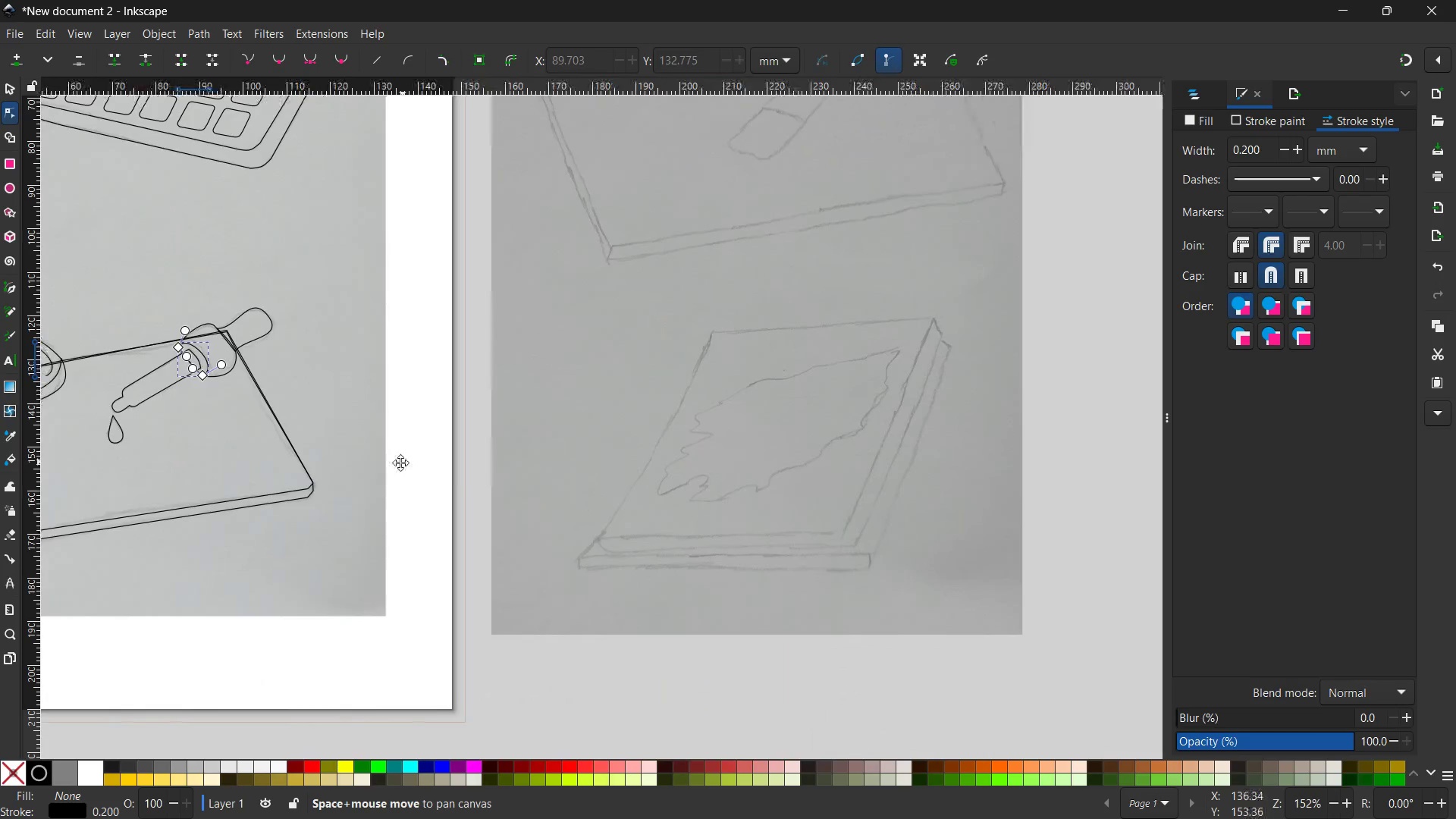 
left_click_drag(start_coordinate=[908, 403], to_coordinate=[261, 598])
 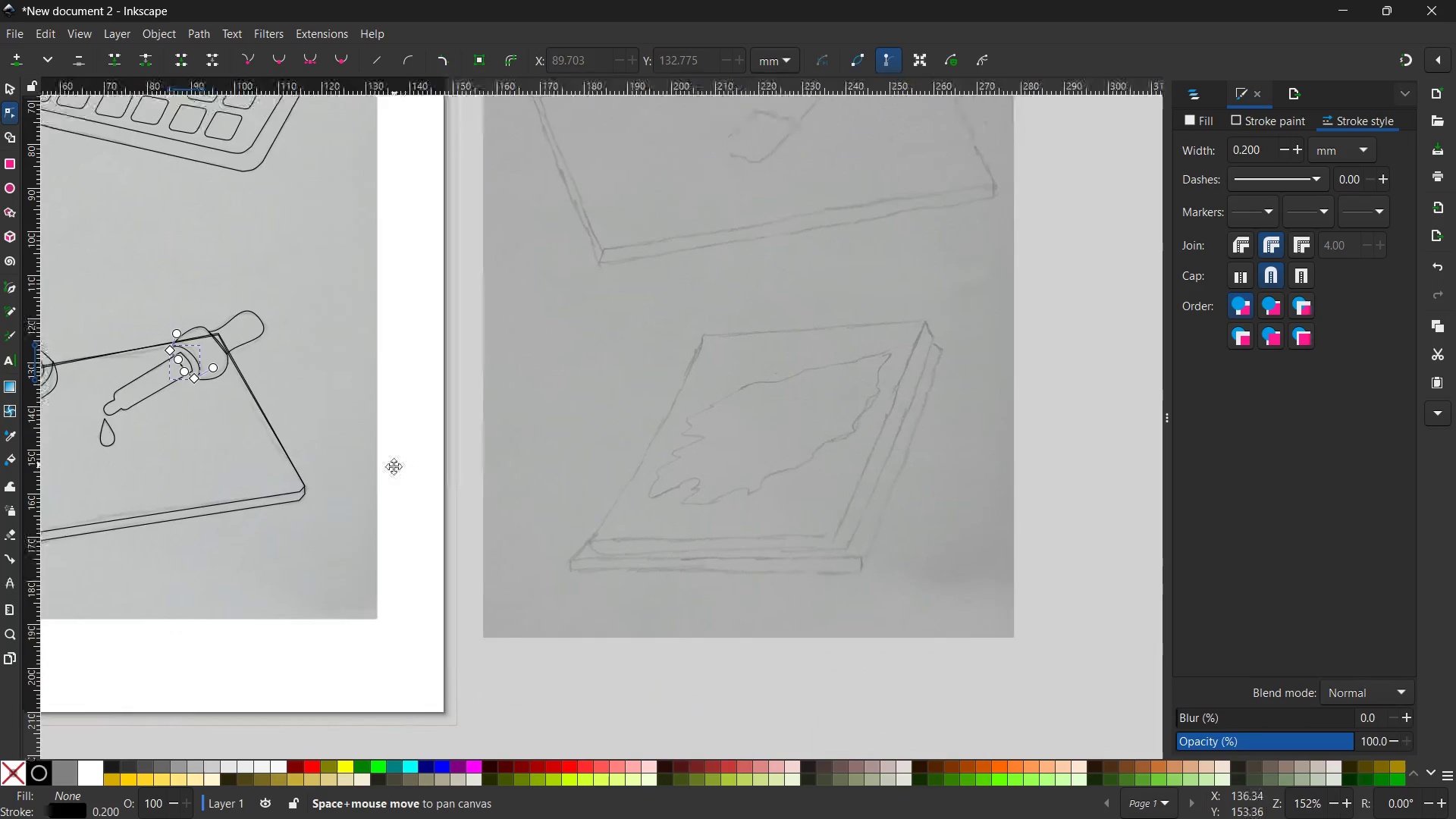 
hold_key(key=Space, duration=1.19)
 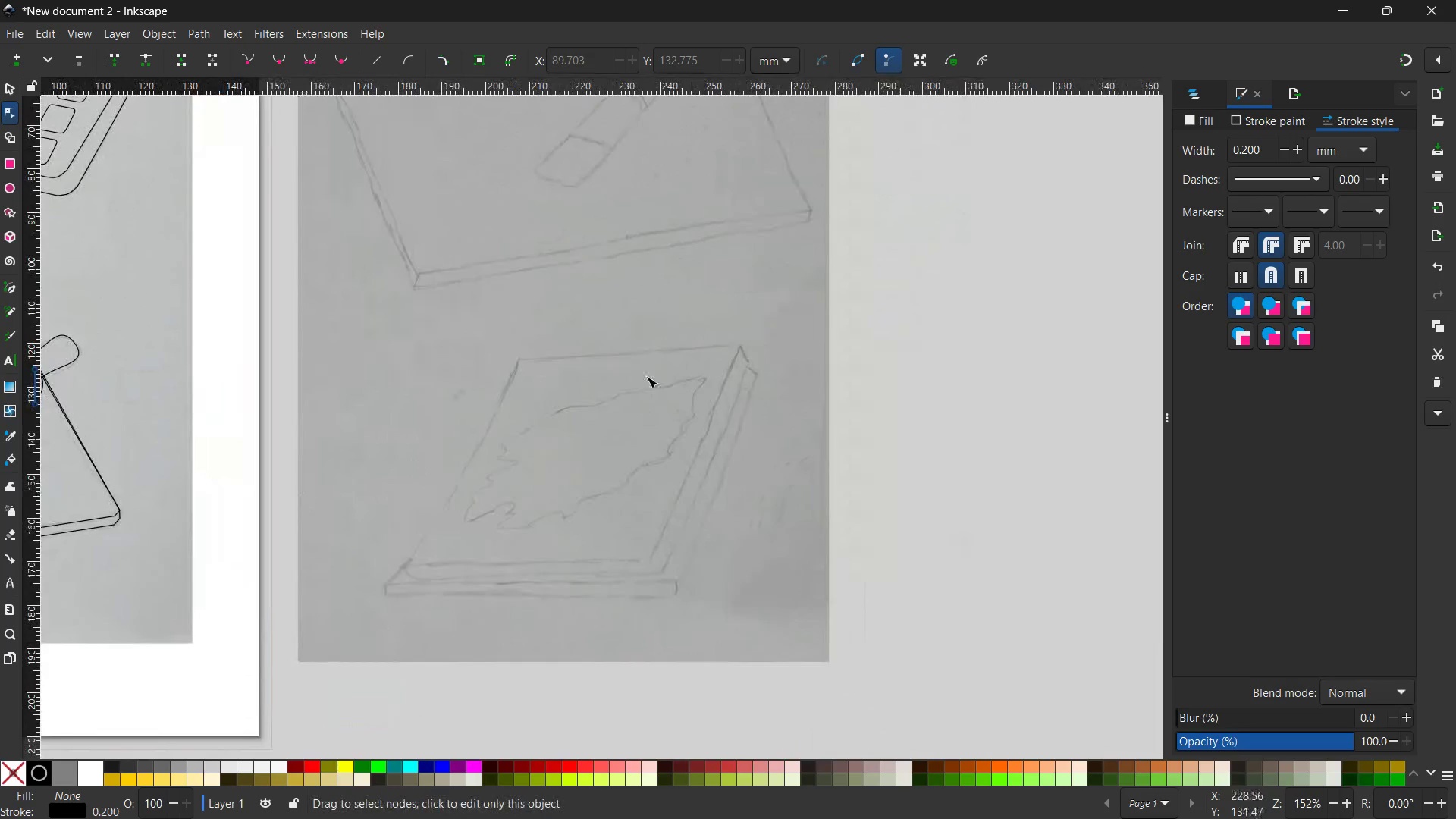 
left_click_drag(start_coordinate=[430, 466], to_coordinate=[209, 489])
 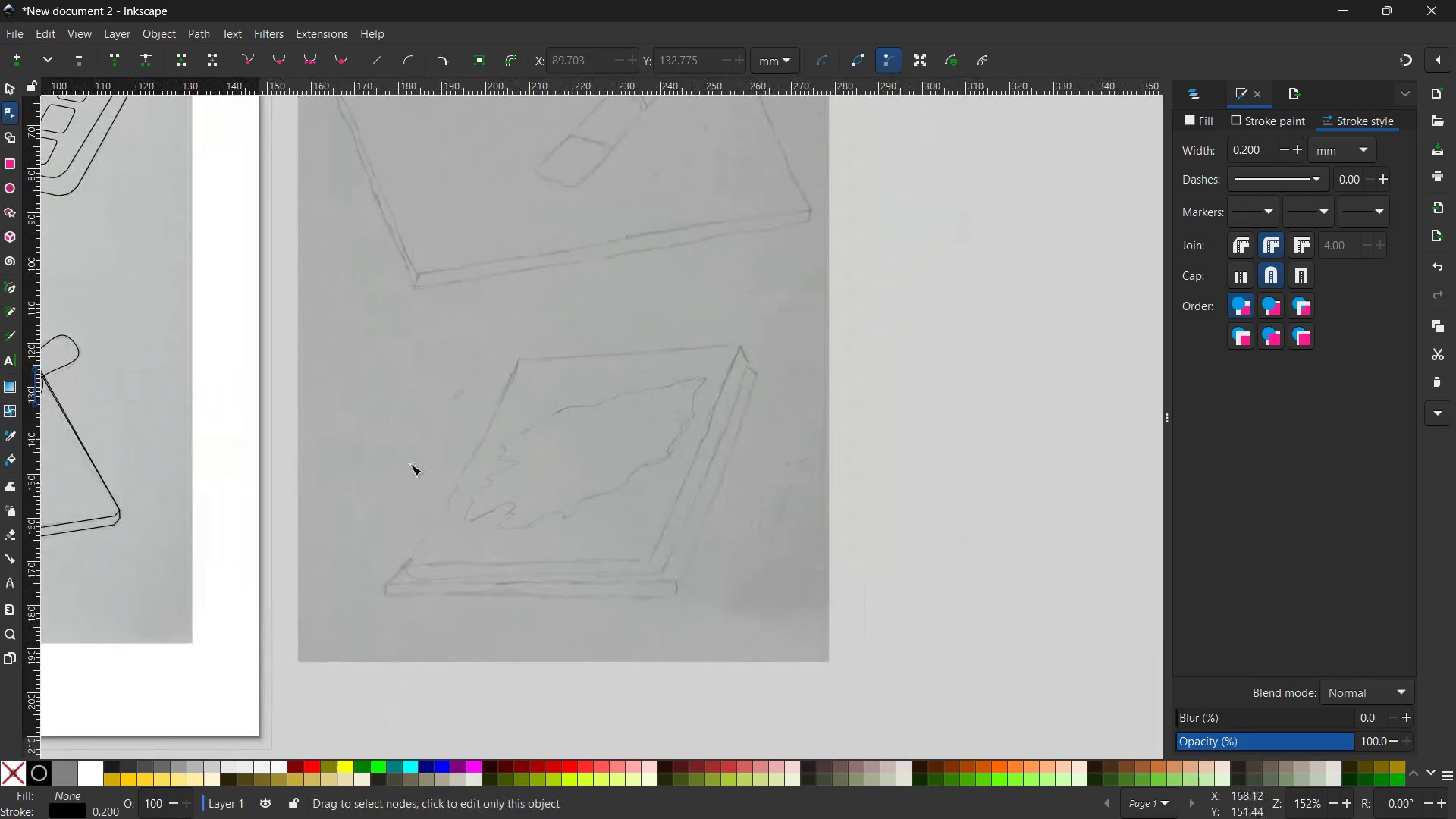 
hold_key(key=Space, duration=0.78)
 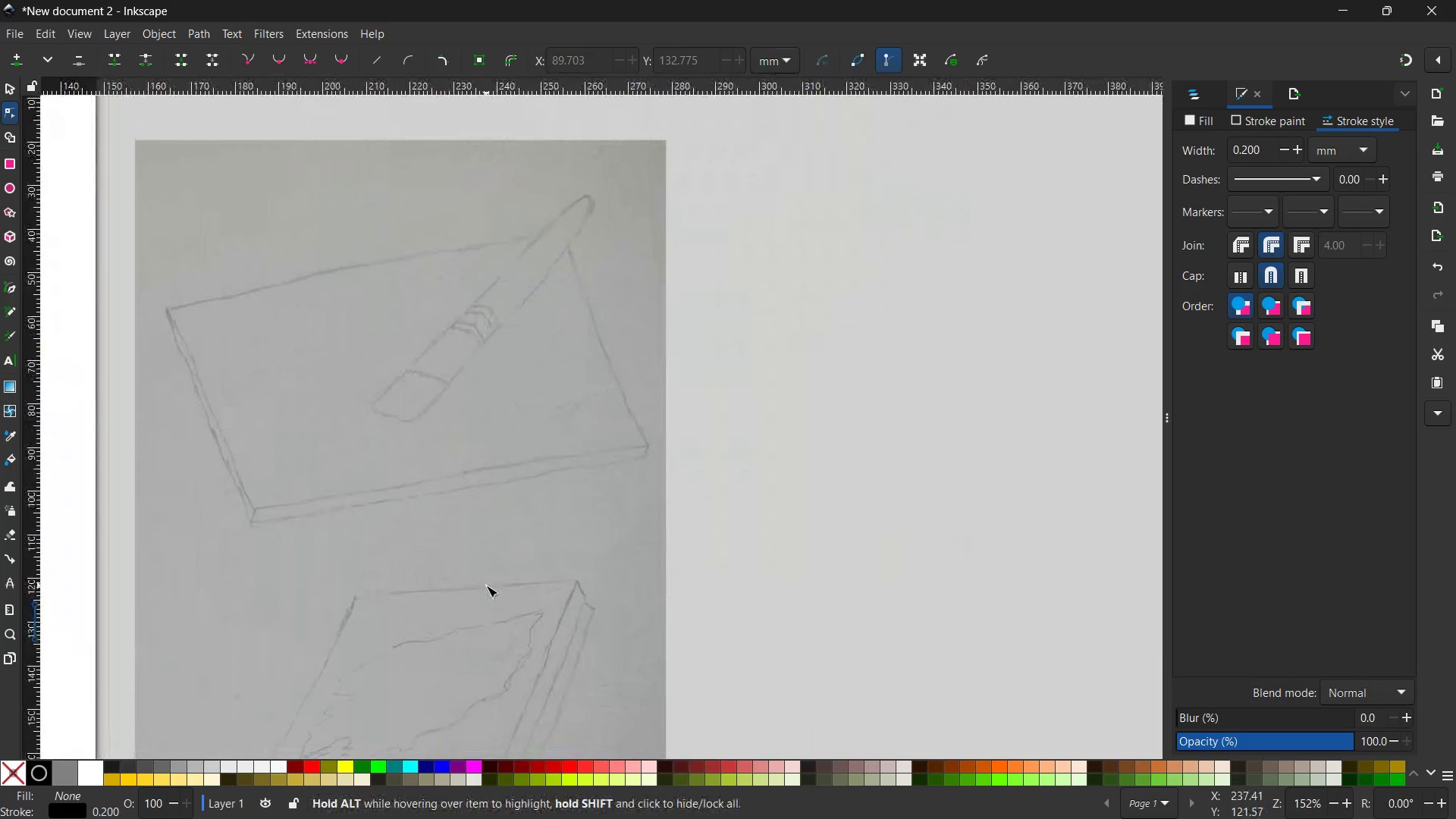 
left_click_drag(start_coordinate=[676, 346], to_coordinate=[488, 613])
 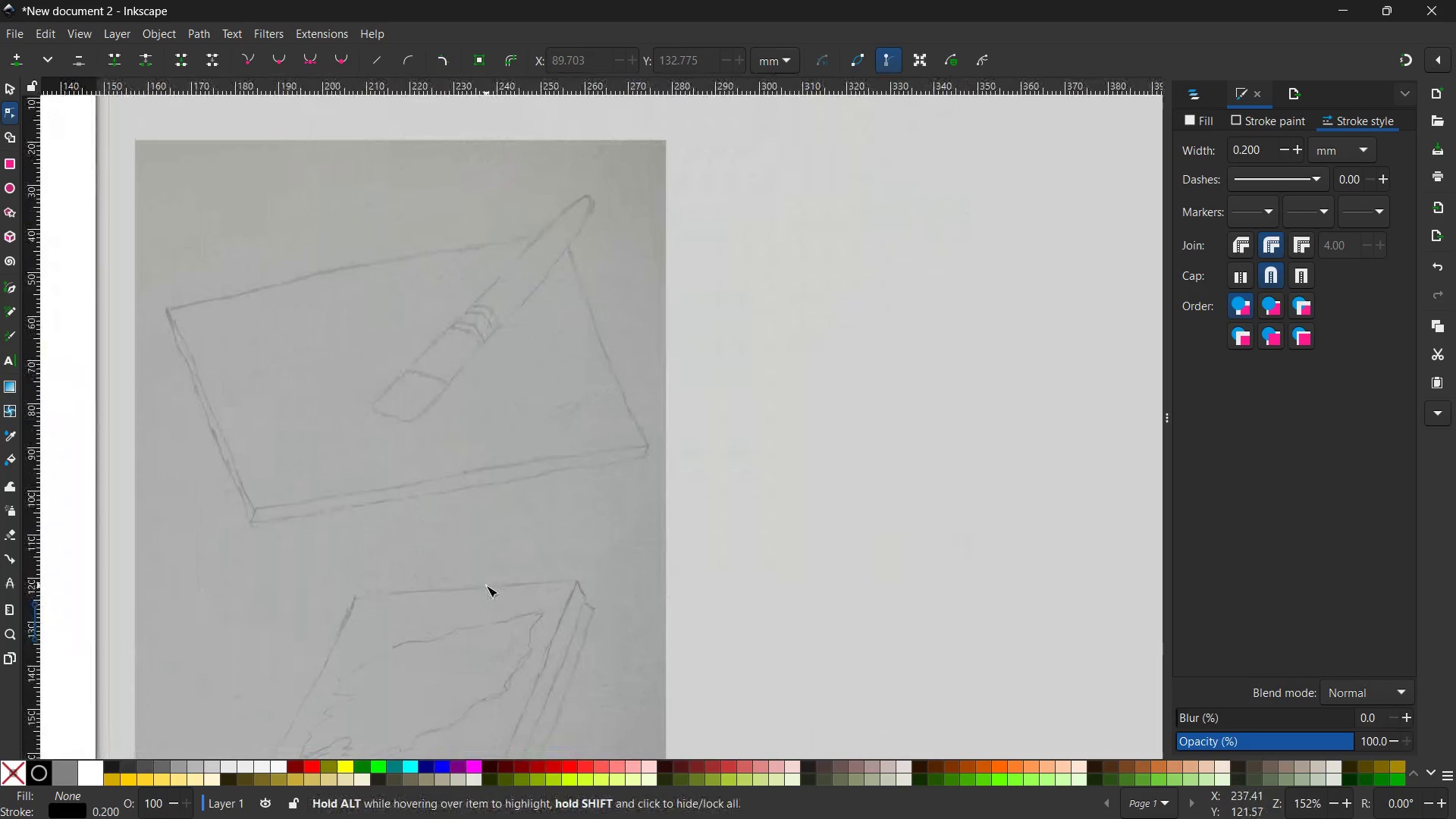 
wait(16.45)
 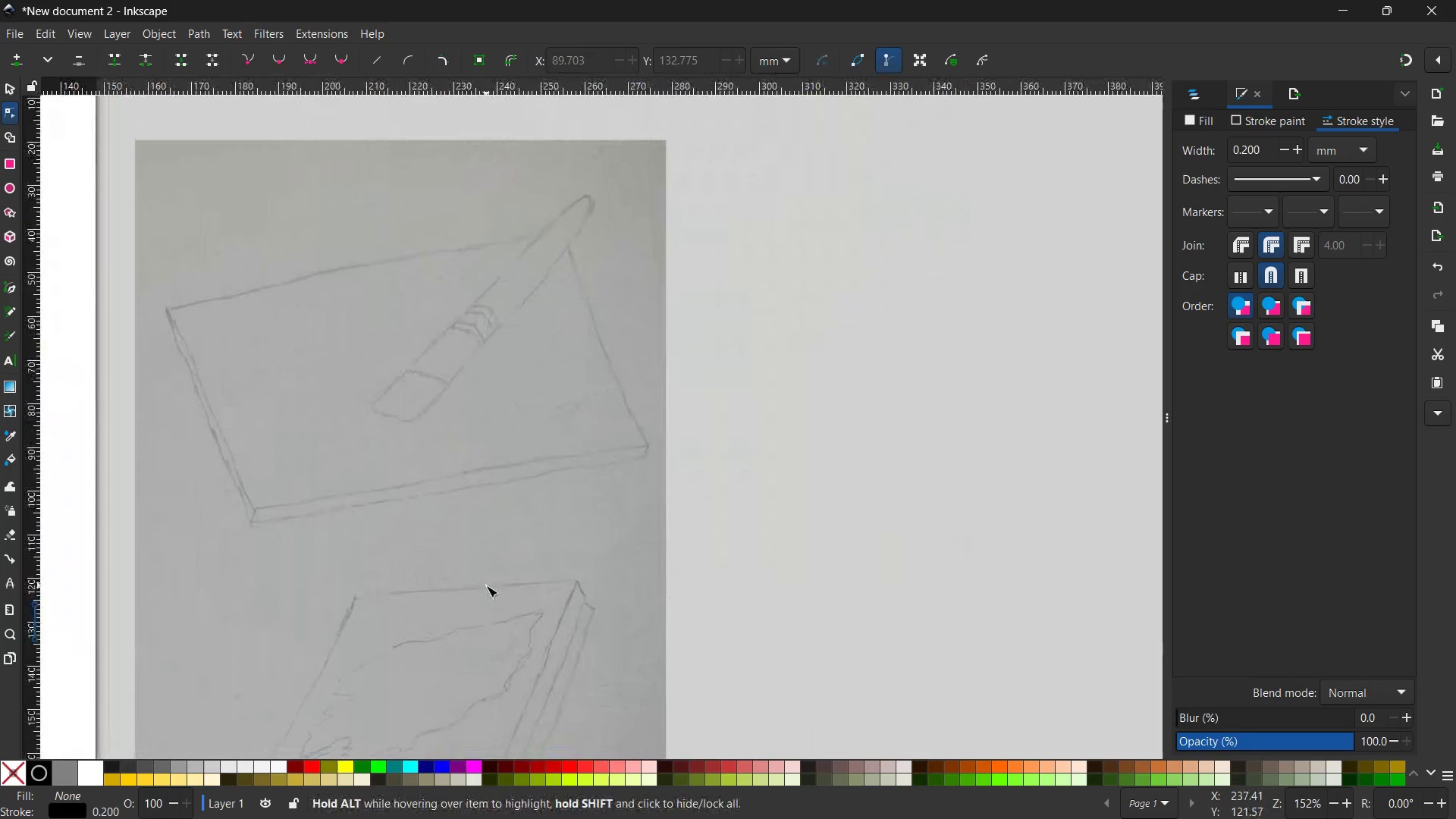 
left_click([1, 286])
 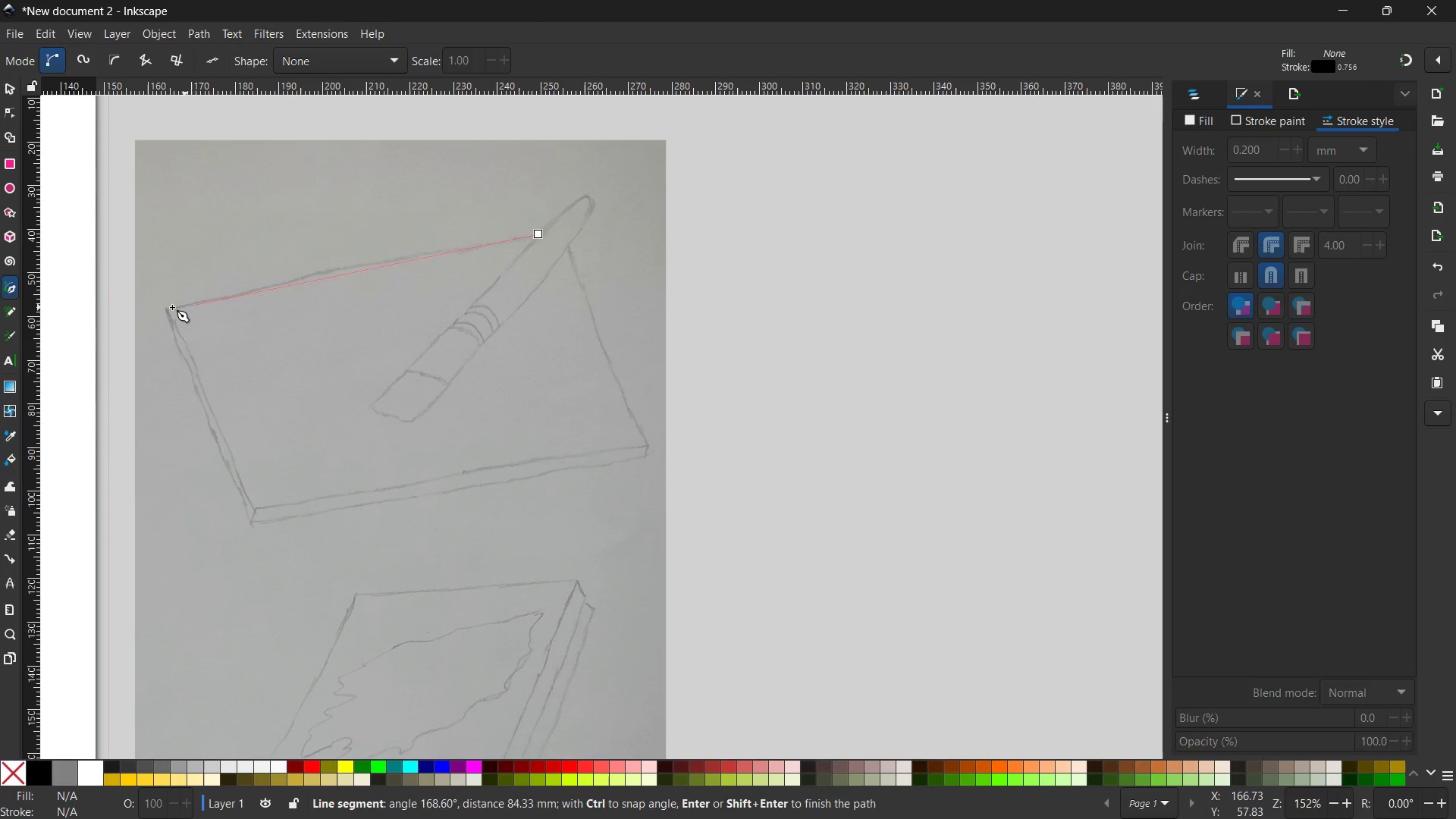 
left_click([165, 309])
 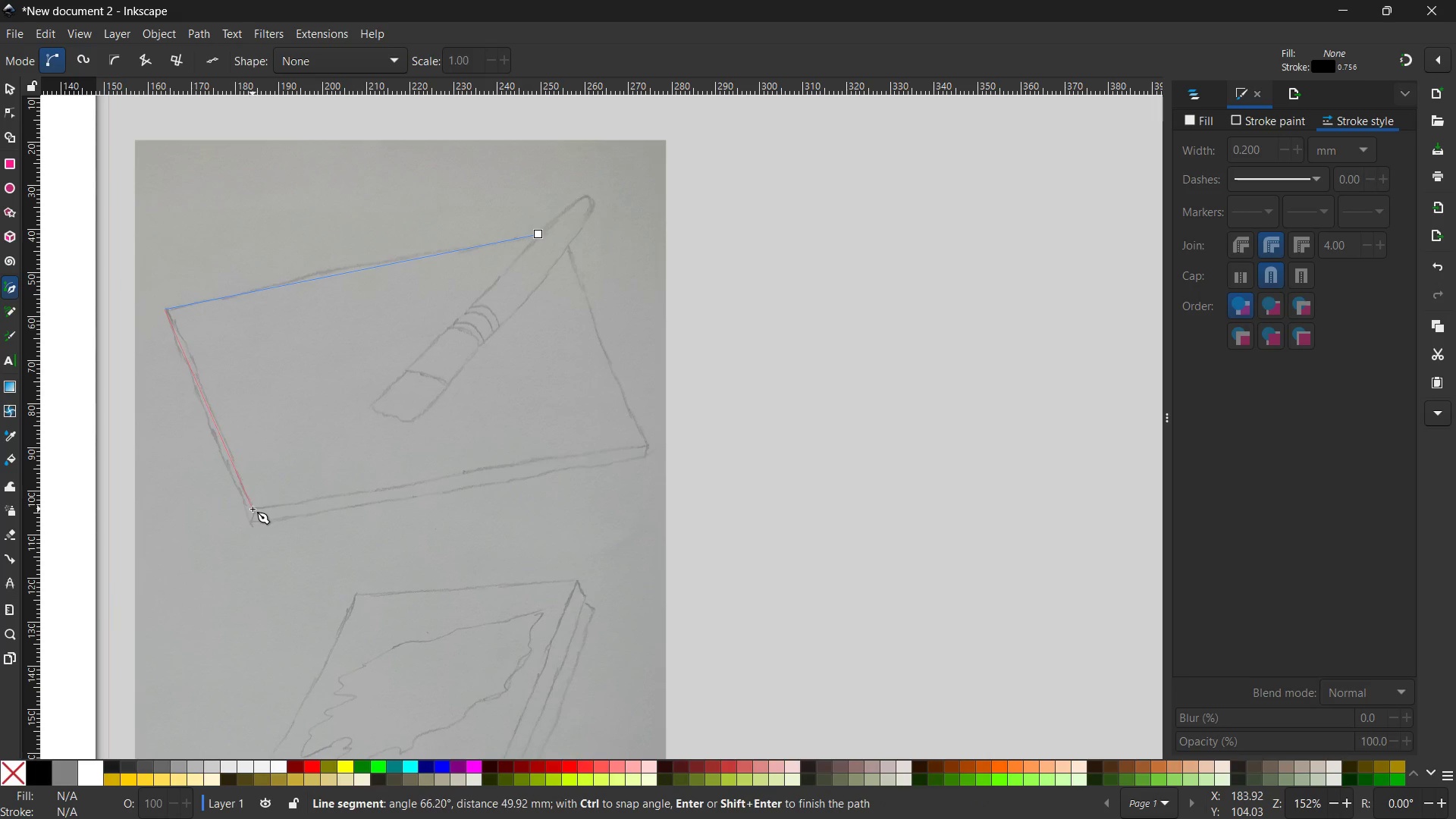 
left_click([253, 510])
 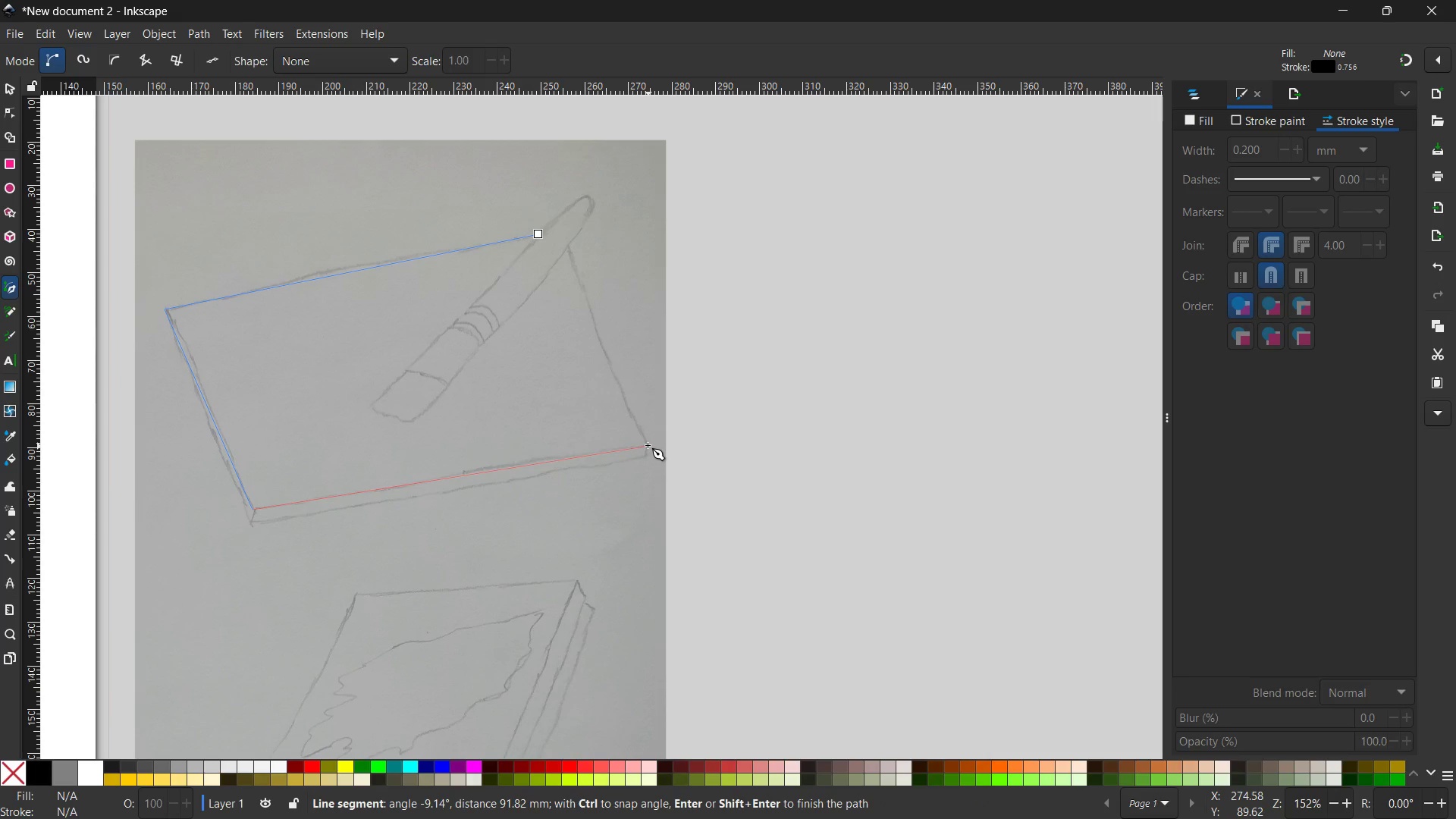 
left_click([647, 445])
 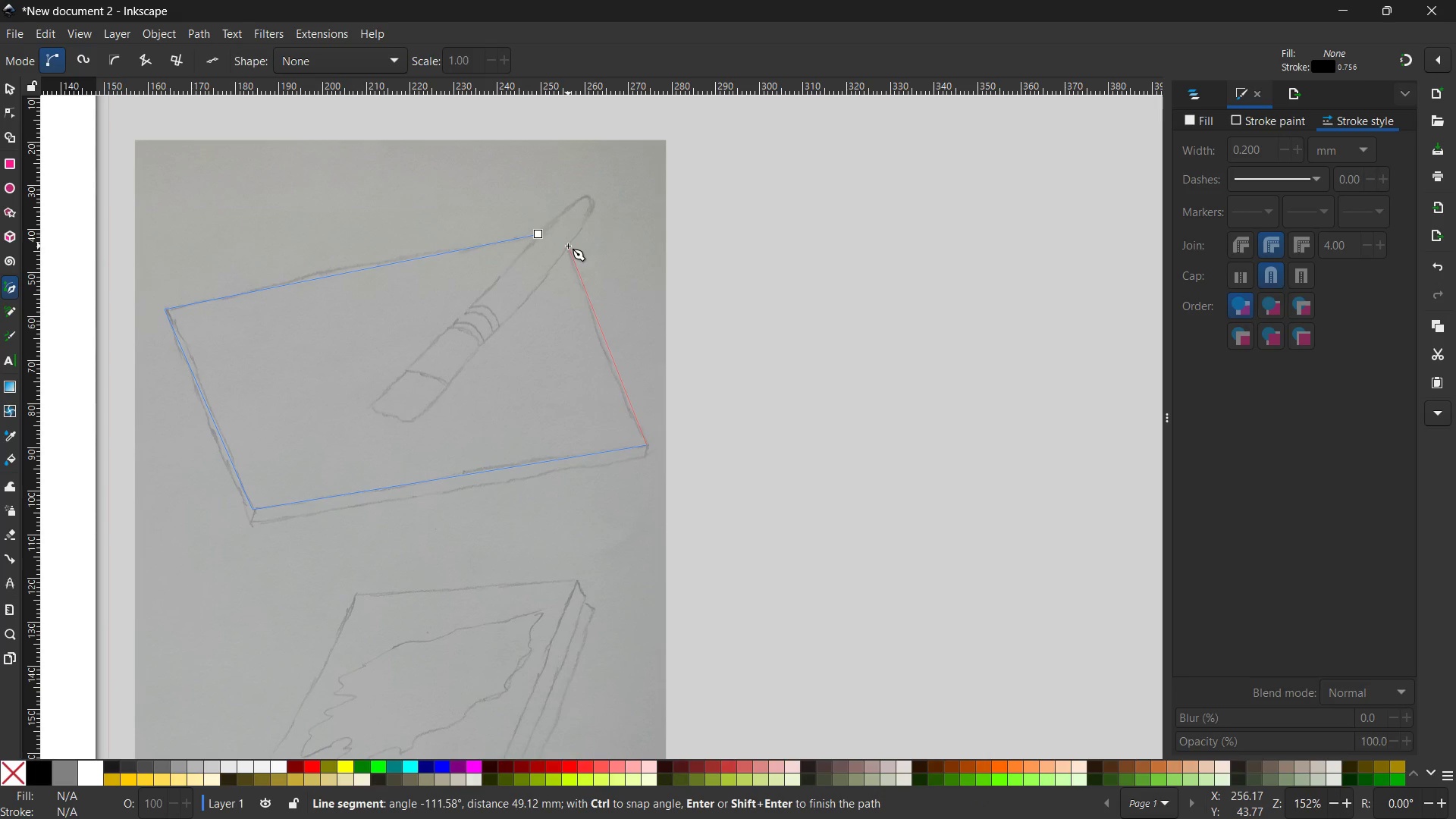 
left_click([567, 246])
 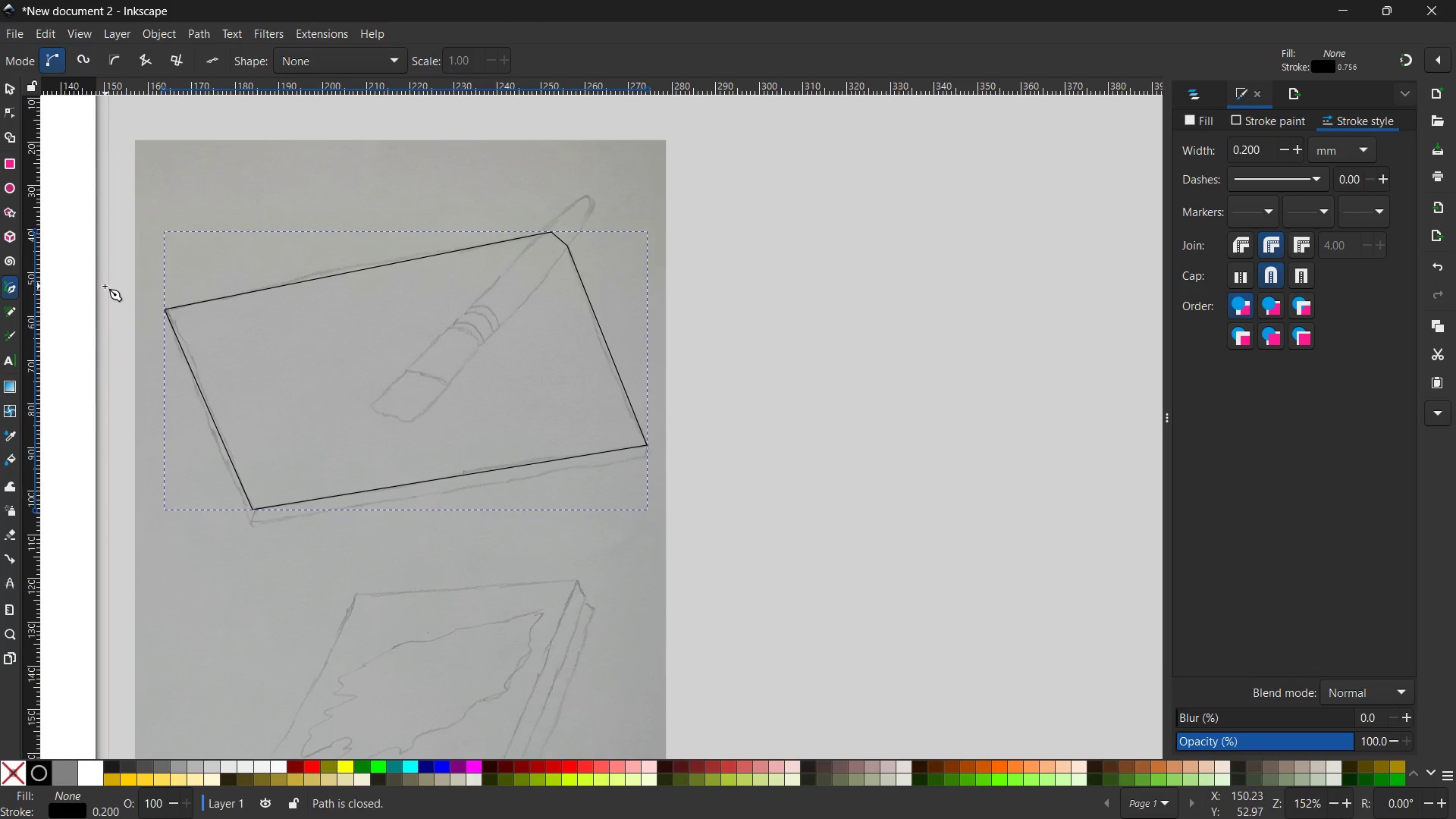 
scroll: coordinate [218, 343], scroll_direction: down, amount: 1.0
 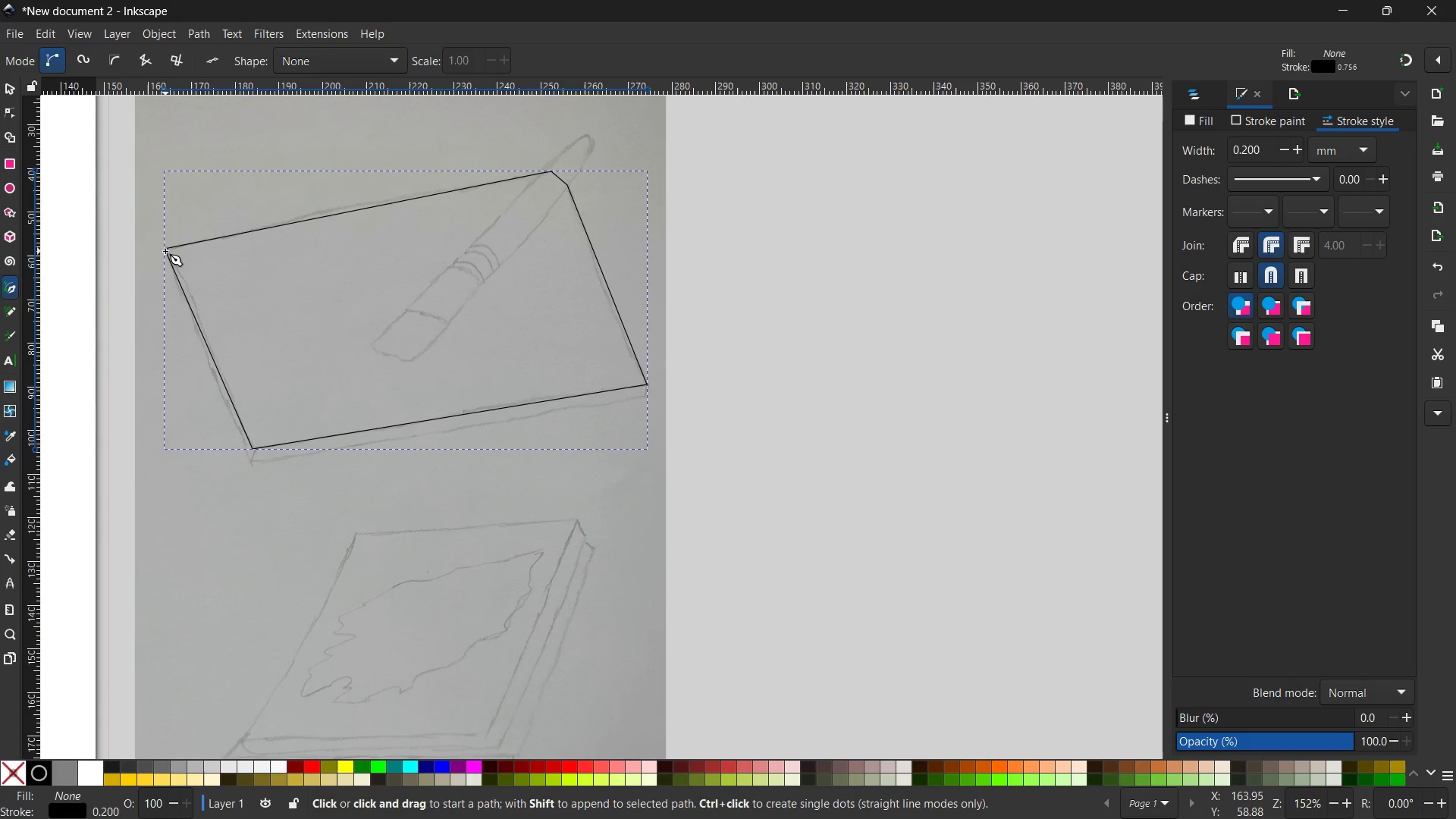 
left_click([165, 251])
 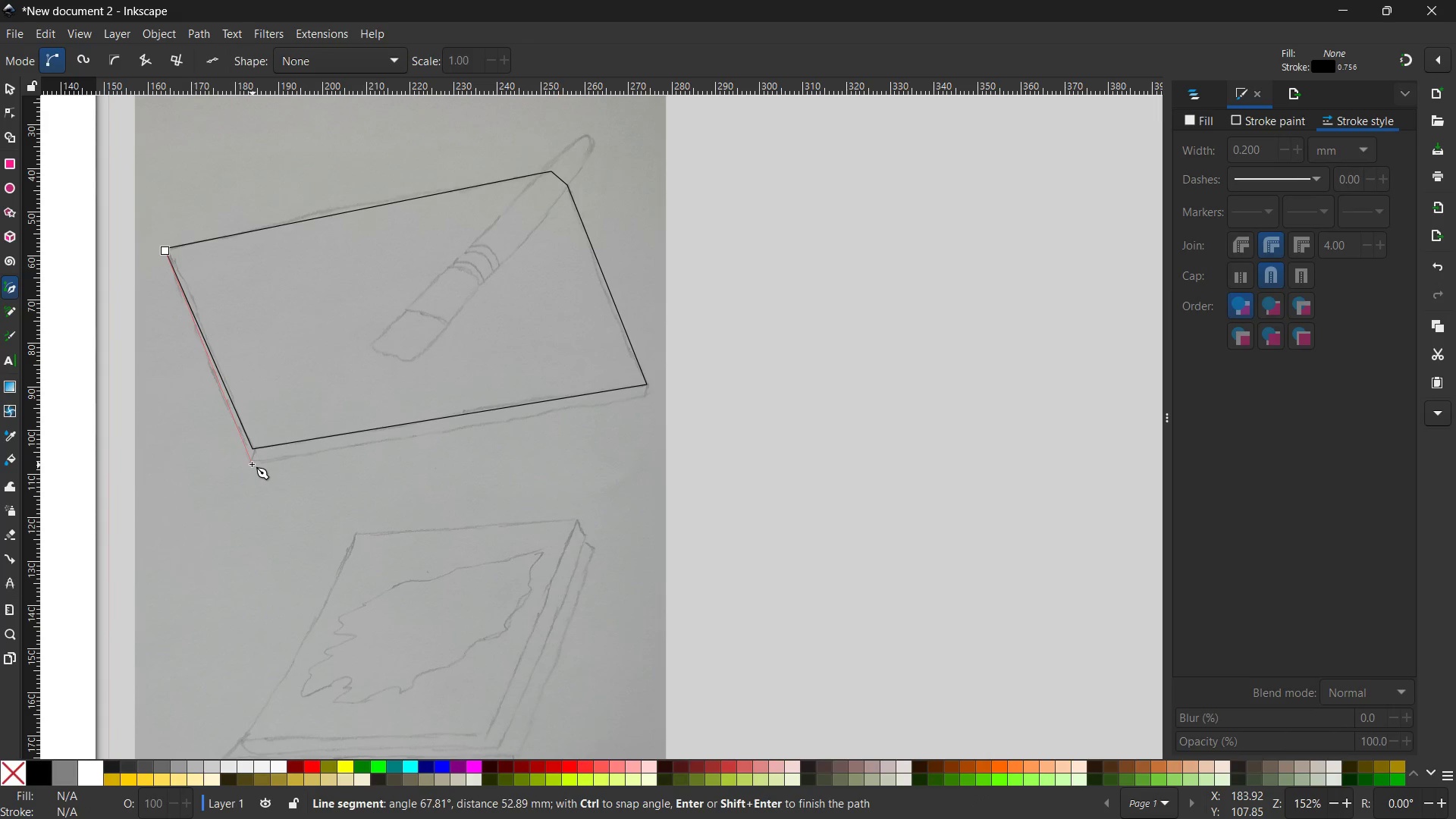 
left_click([251, 461])
 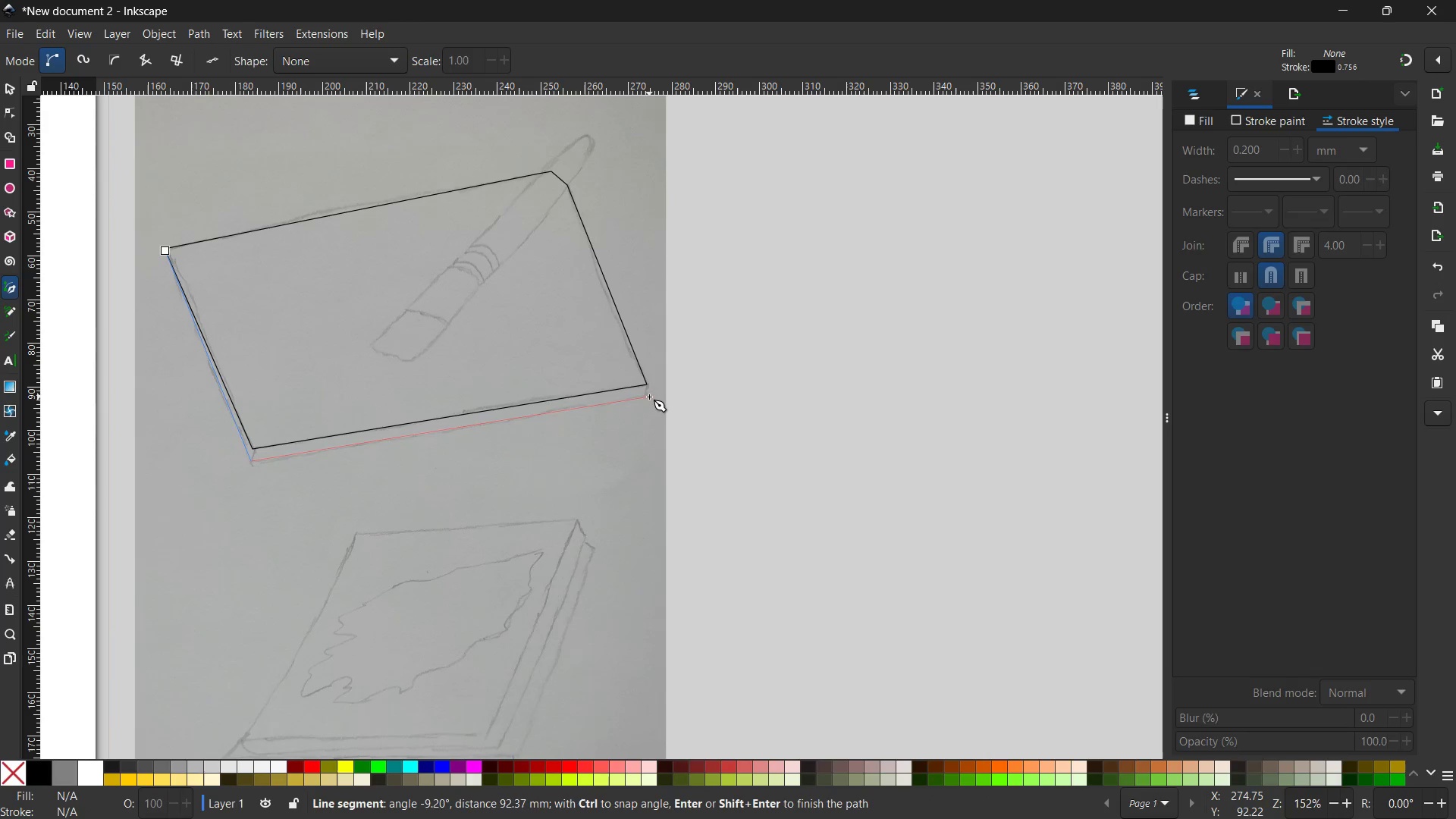 
wait(6.25)
 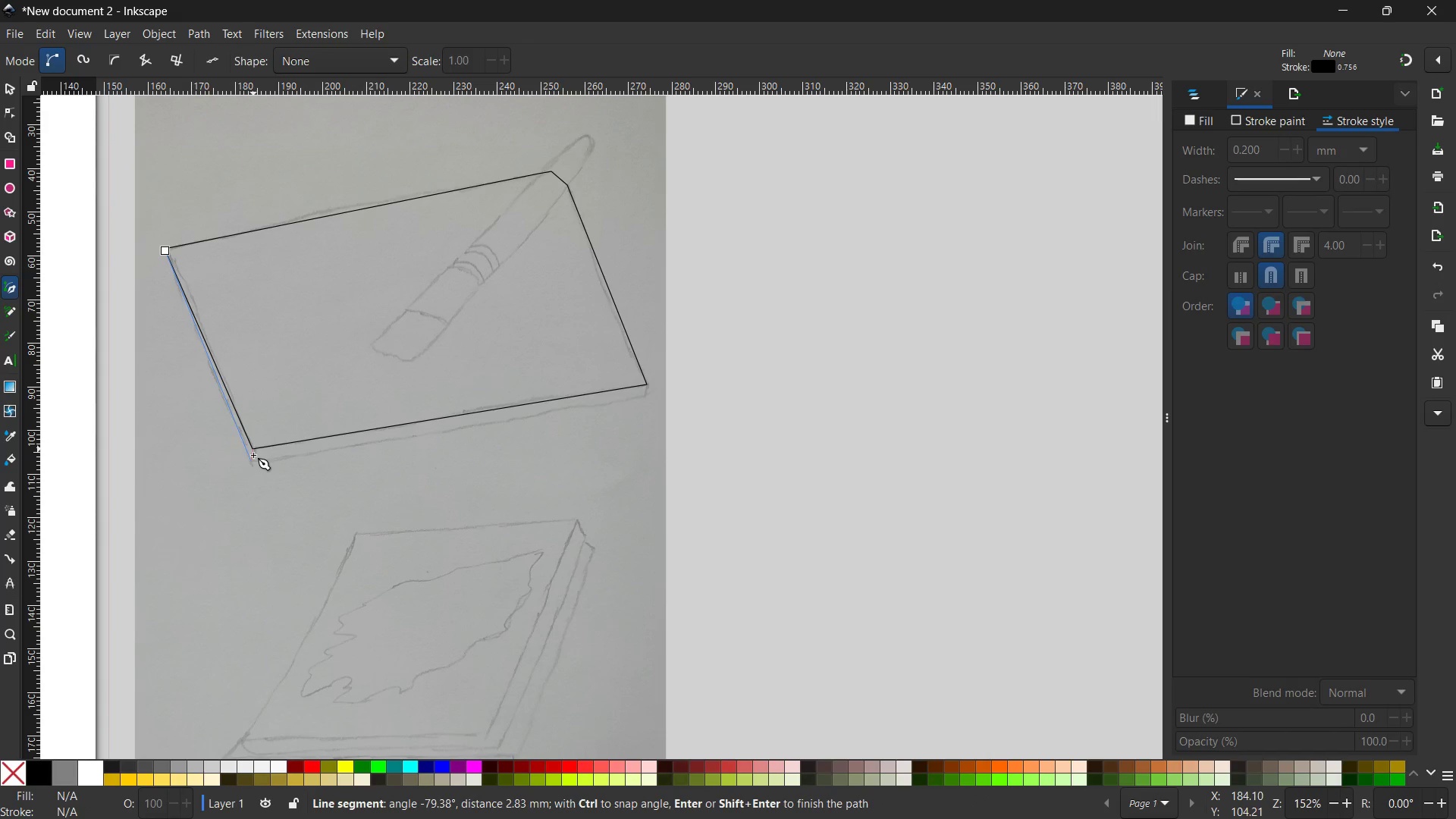 
left_click([647, 396])
 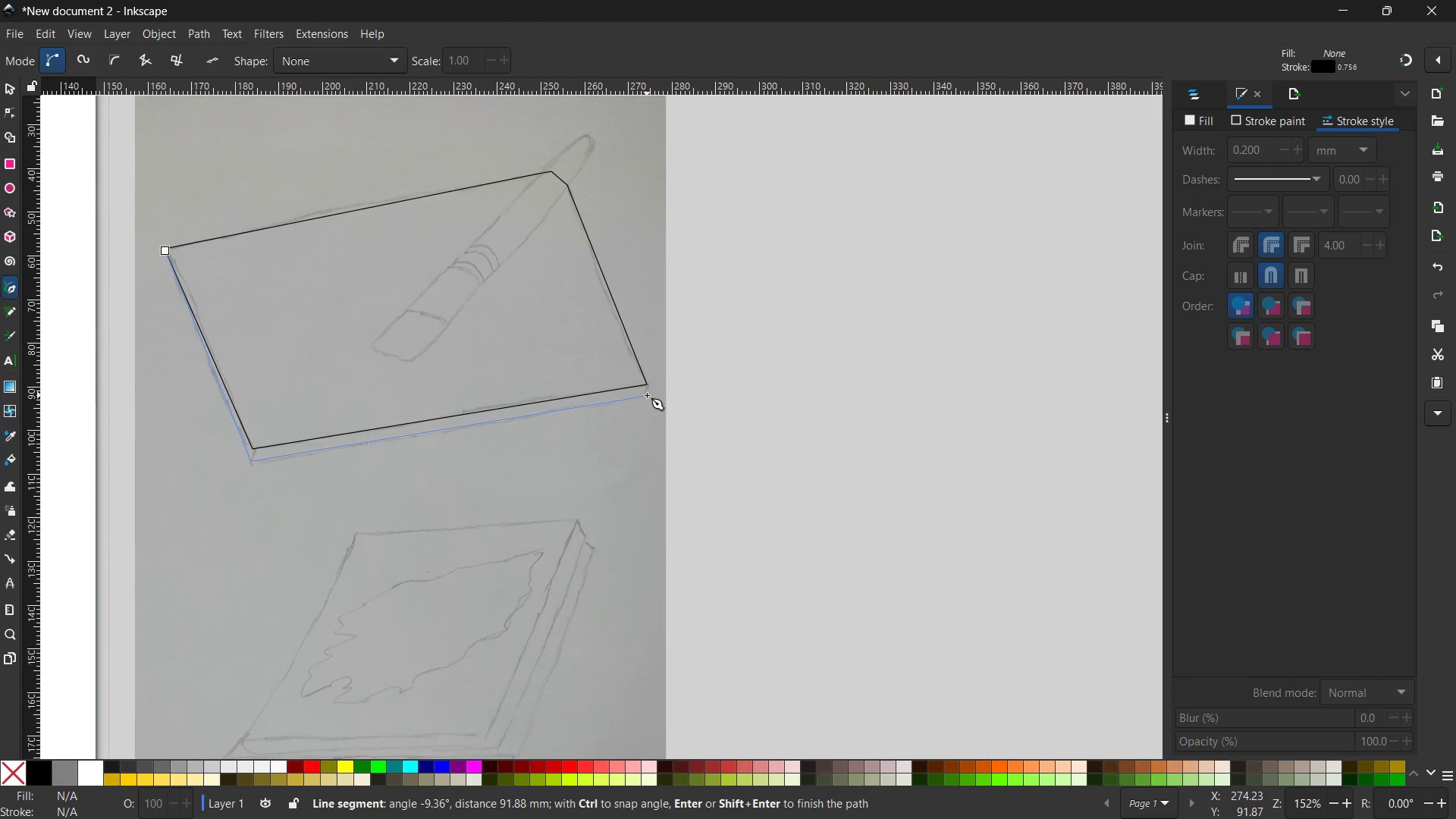 
wait(14.95)
 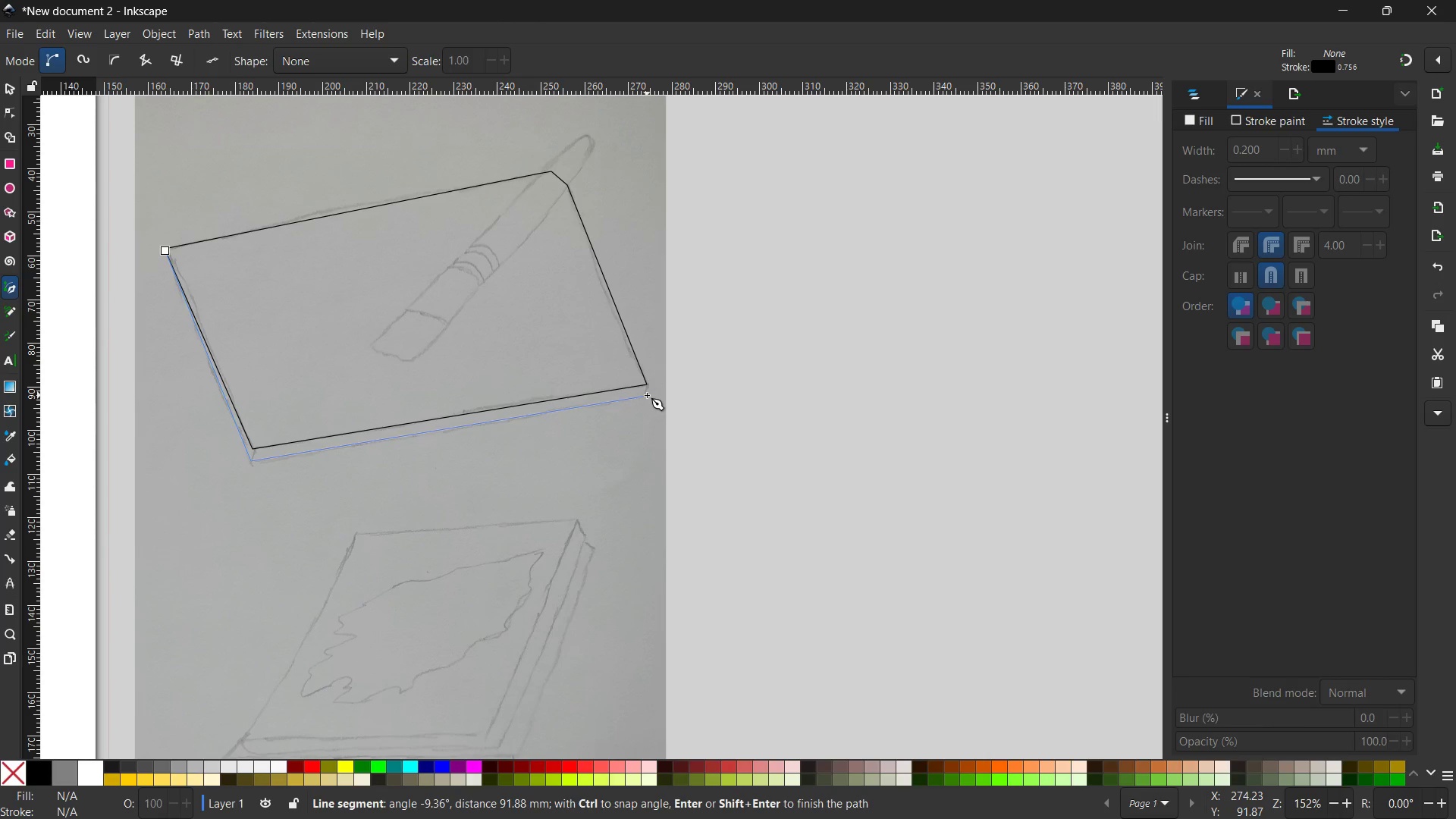 
hold_key(key=ControlLeft, duration=0.64)
scroll: coordinate [643, 388], scroll_direction: up, amount: 5.0
 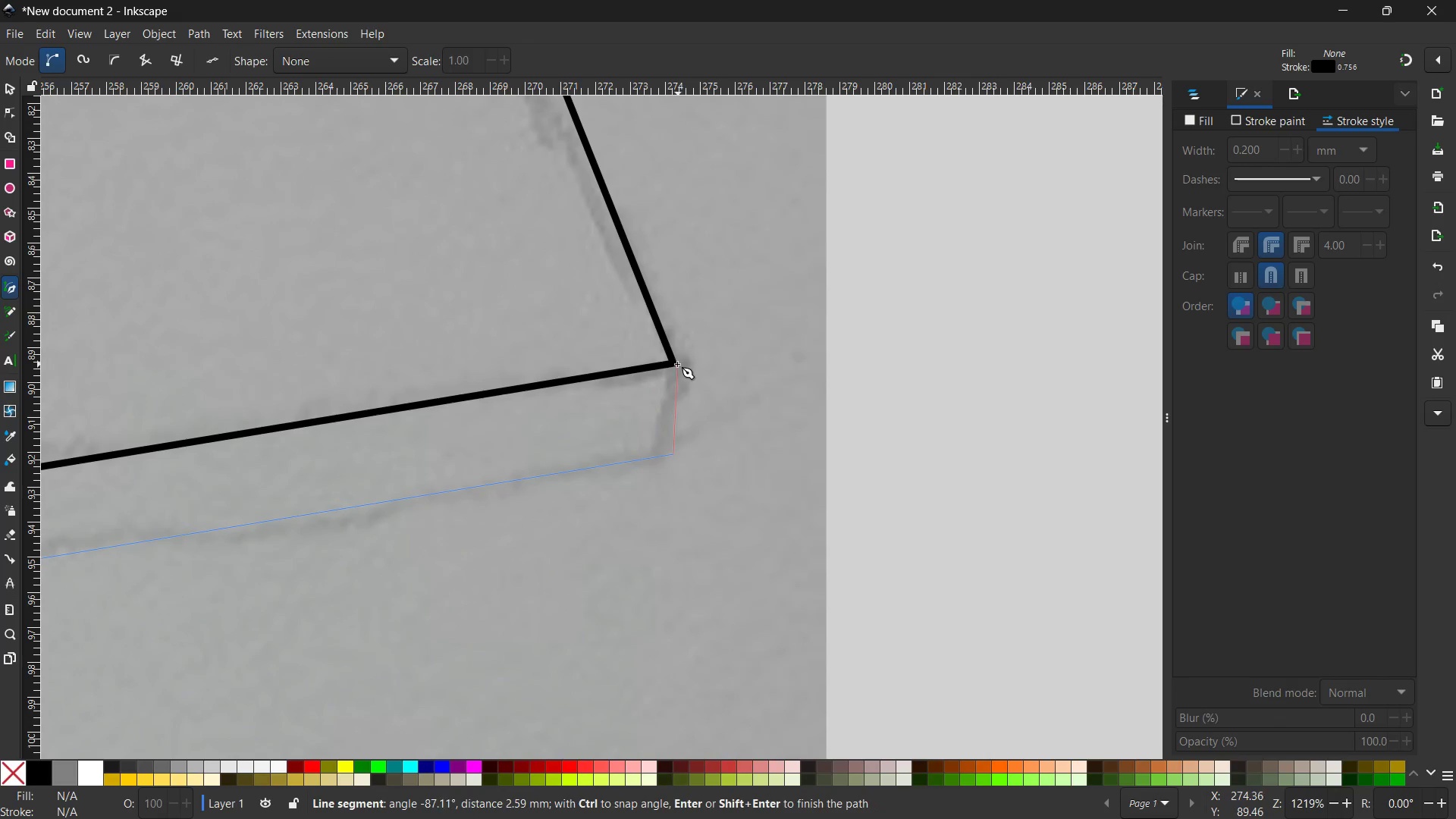 
left_click([675, 363])
 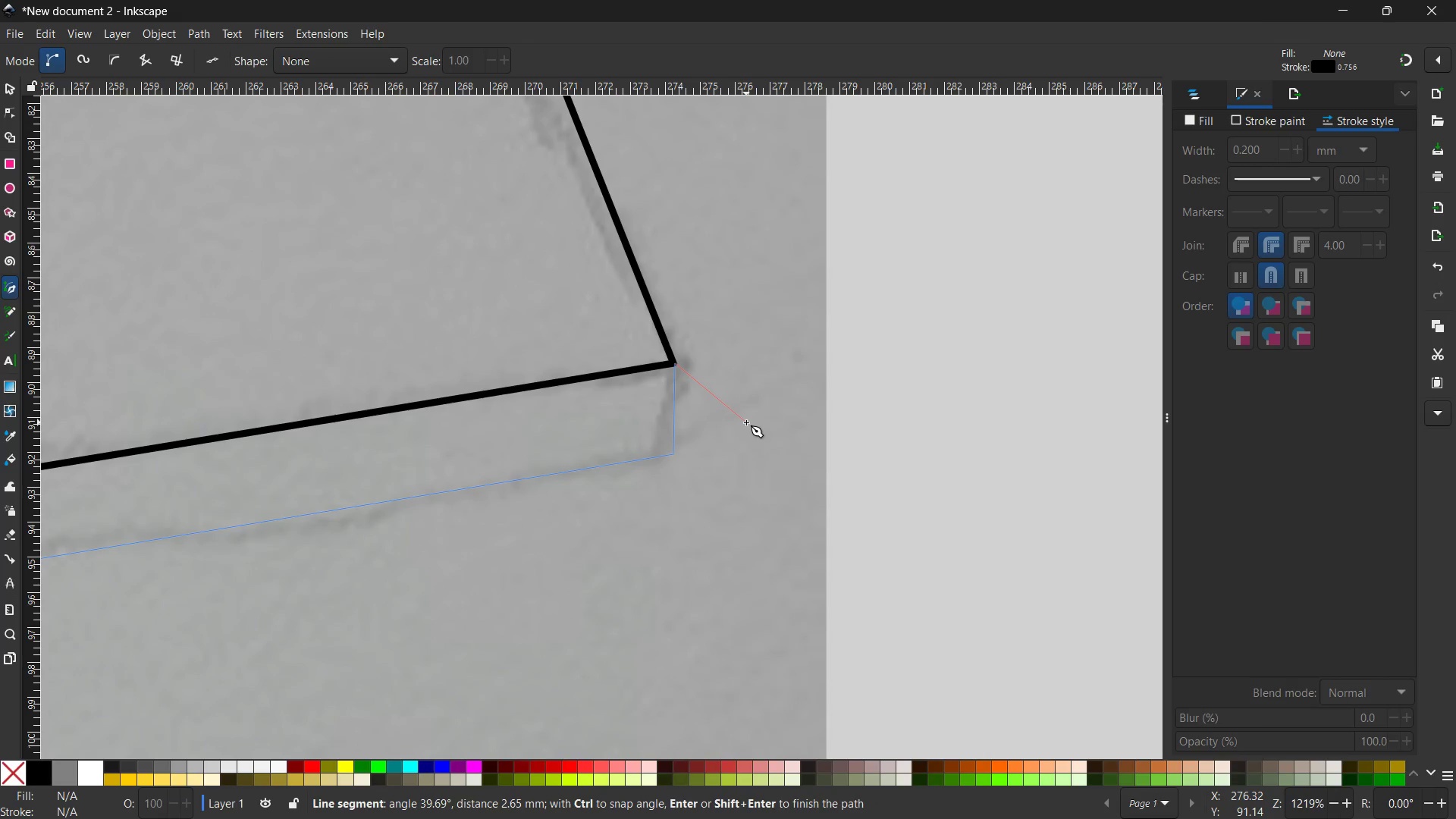 
key(Enter)
 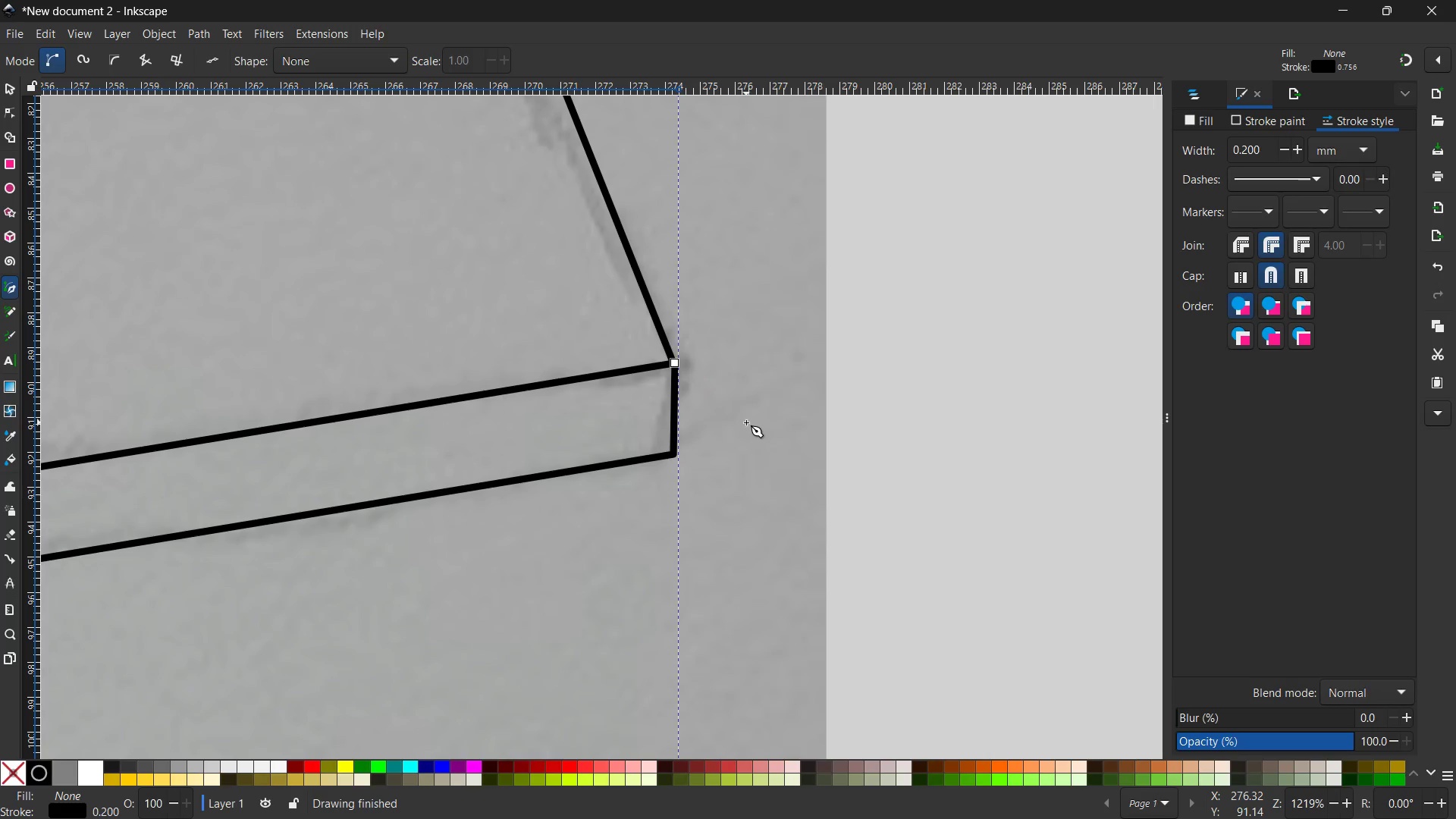 
key(Control+ControlLeft)
 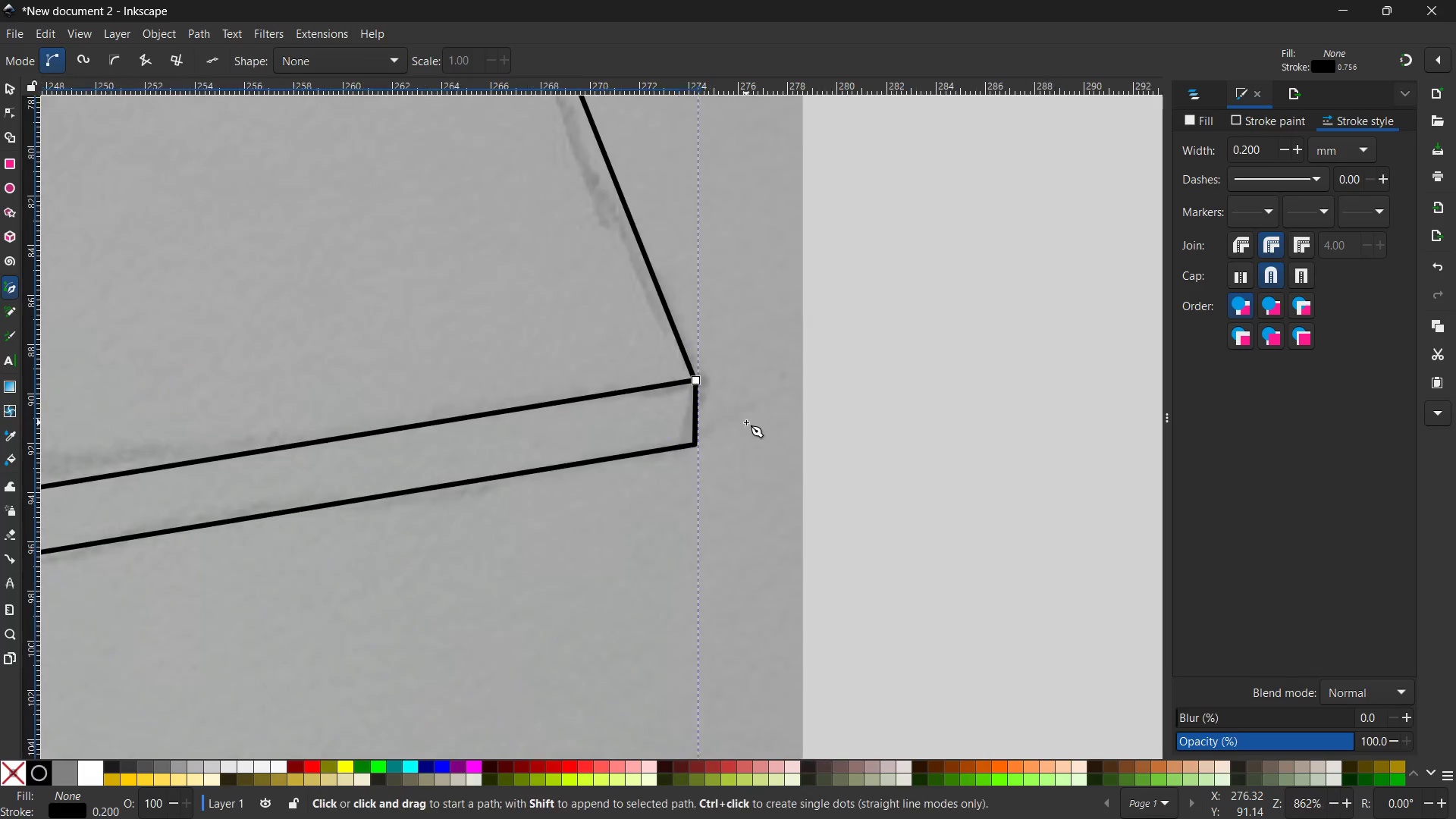 
scroll: coordinate [746, 422], scroll_direction: down, amount: 1.0
 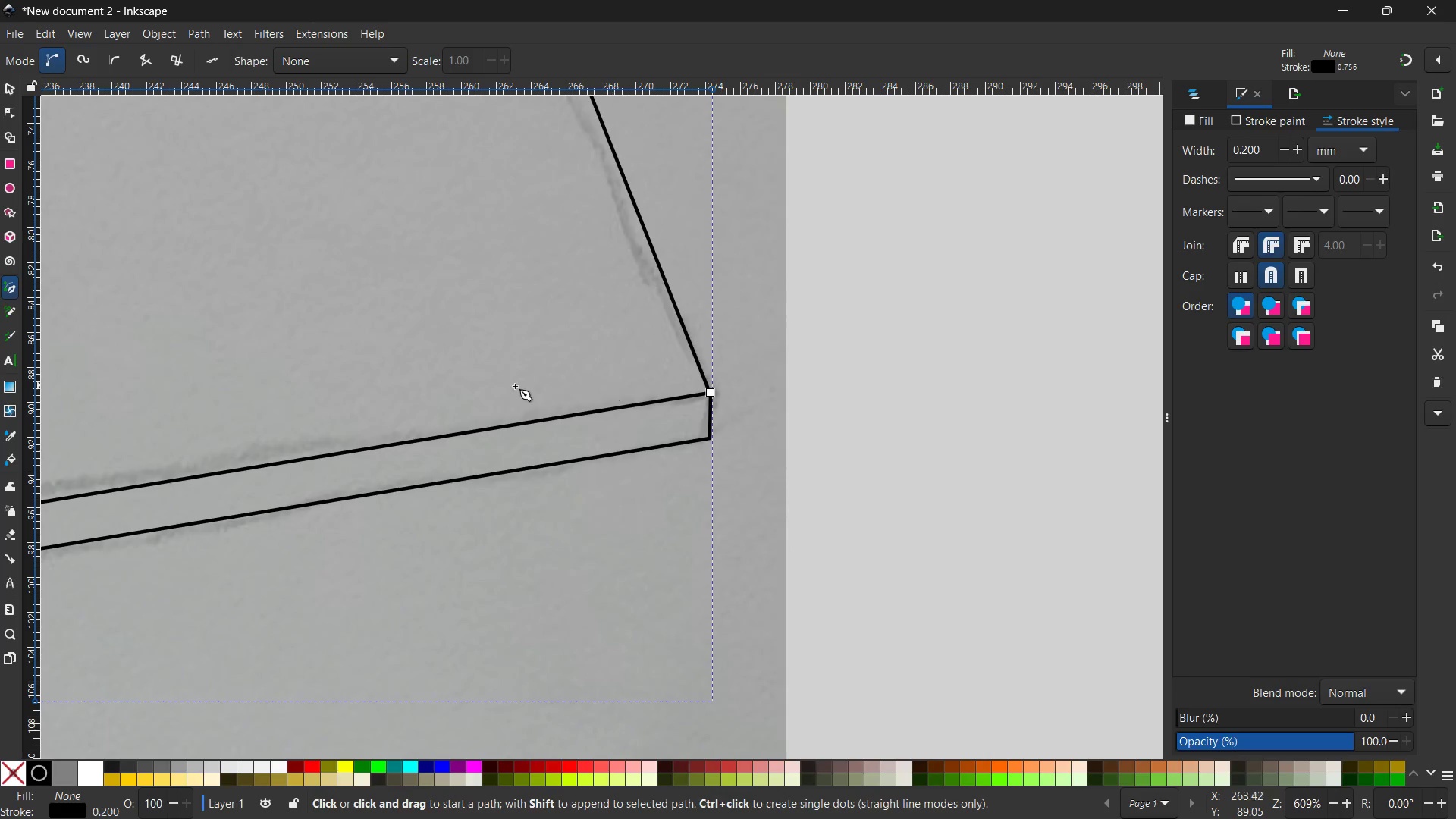 
key(Control+ControlLeft)
 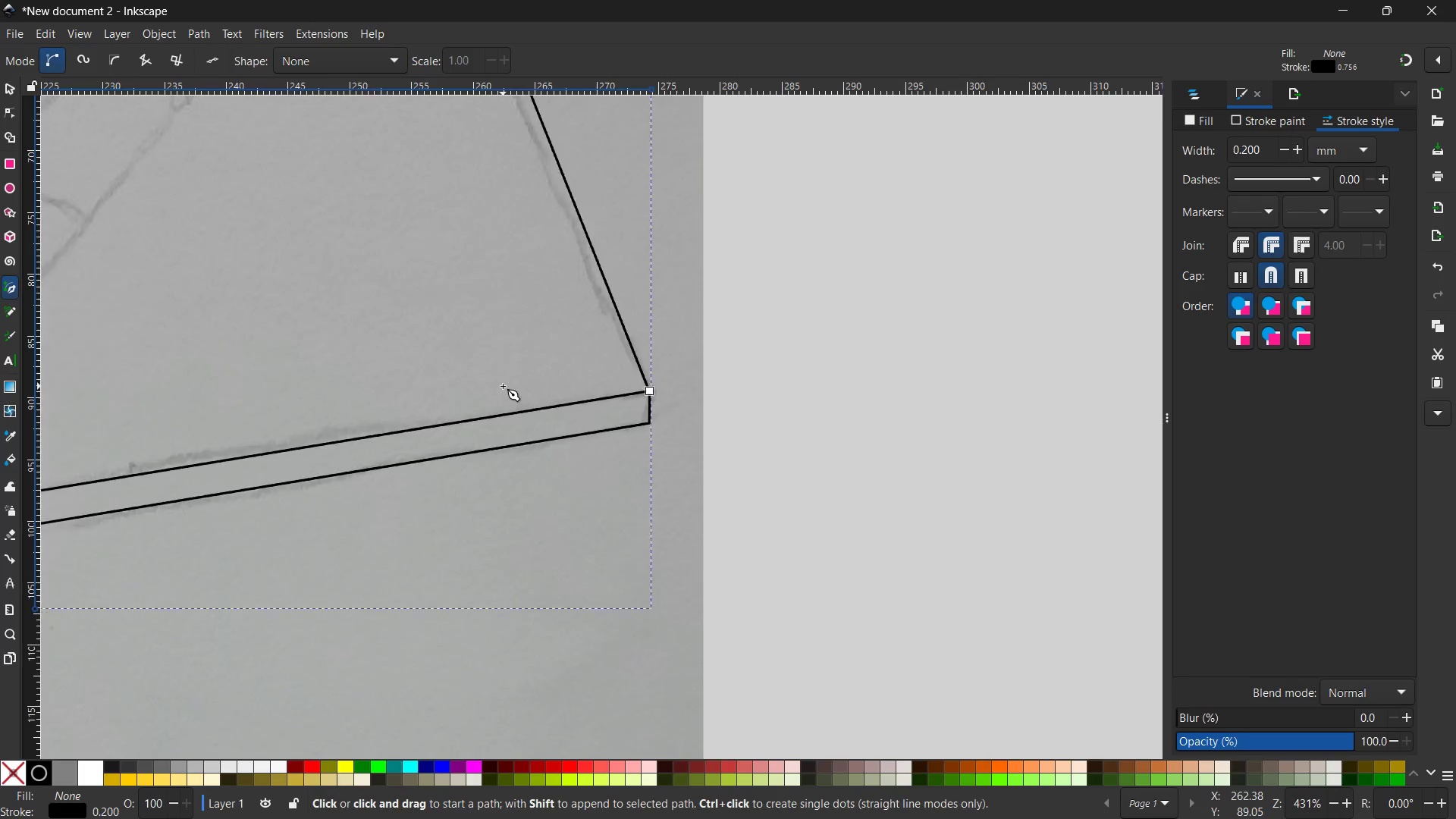 
scroll: coordinate [503, 386], scroll_direction: down, amount: 2.0
 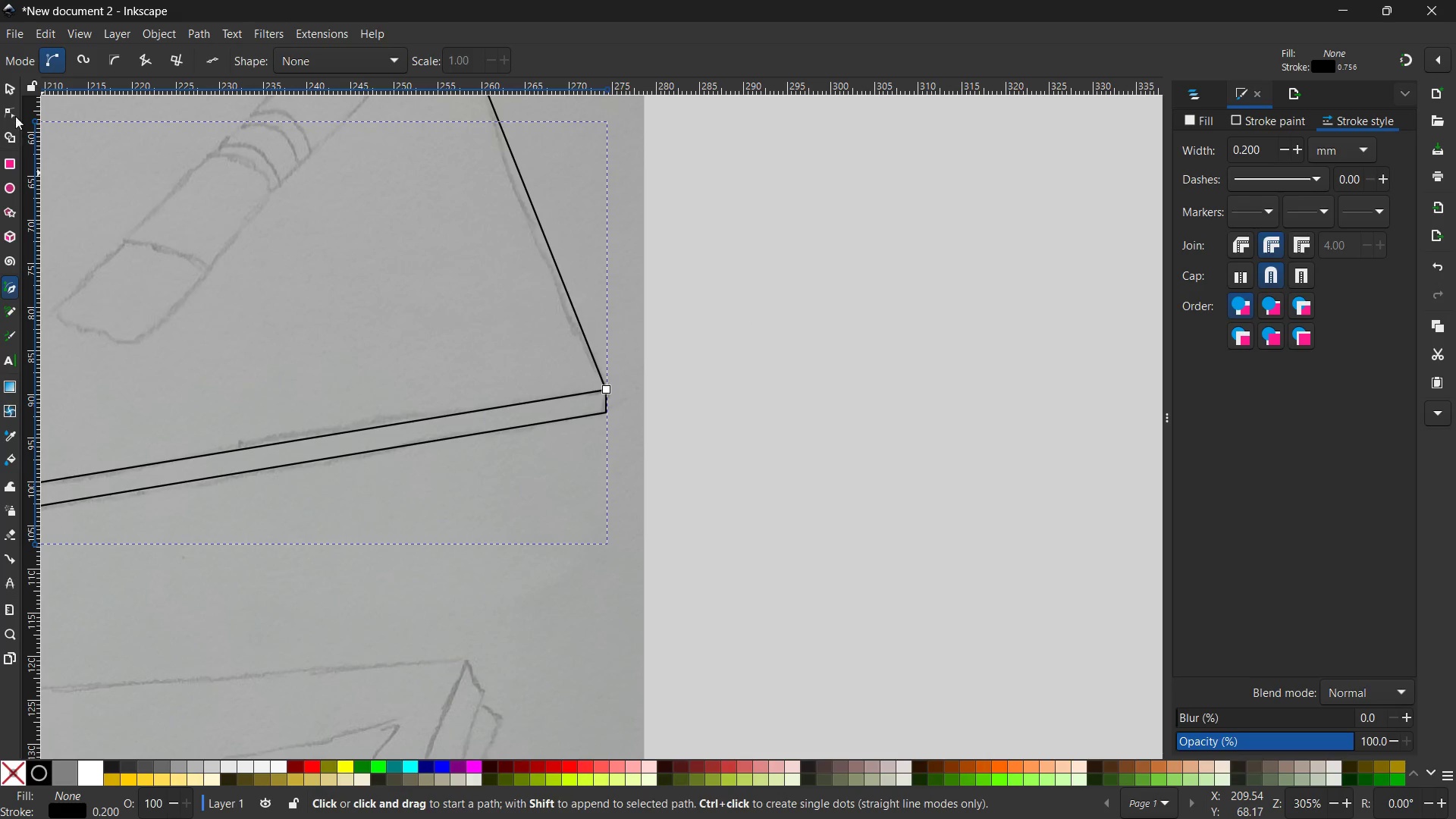 
left_click([11, 93])
 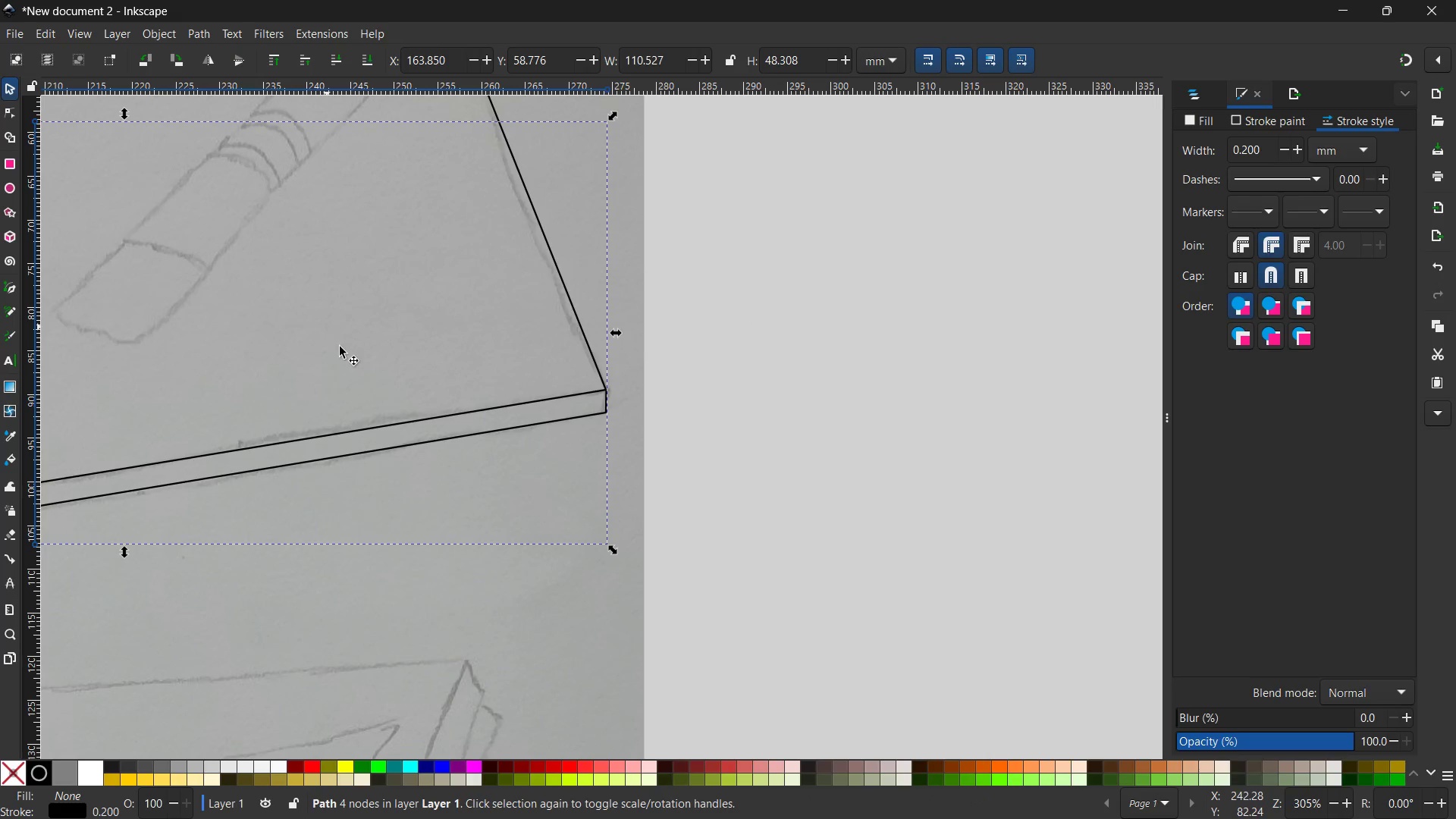 
hold_key(key=Space, duration=1.5)
 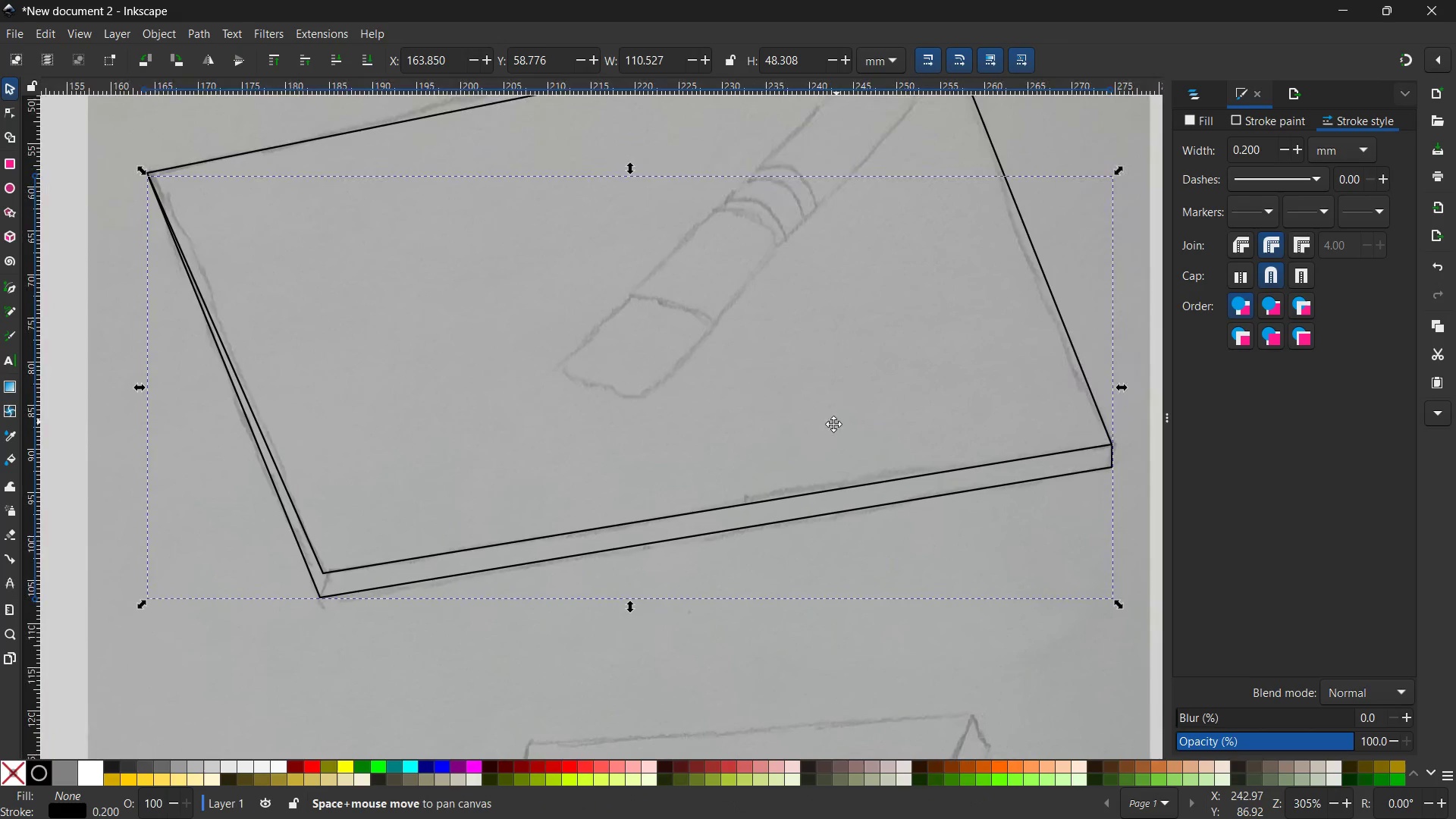 
left_click_drag(start_coordinate=[330, 367], to_coordinate=[661, 521])
 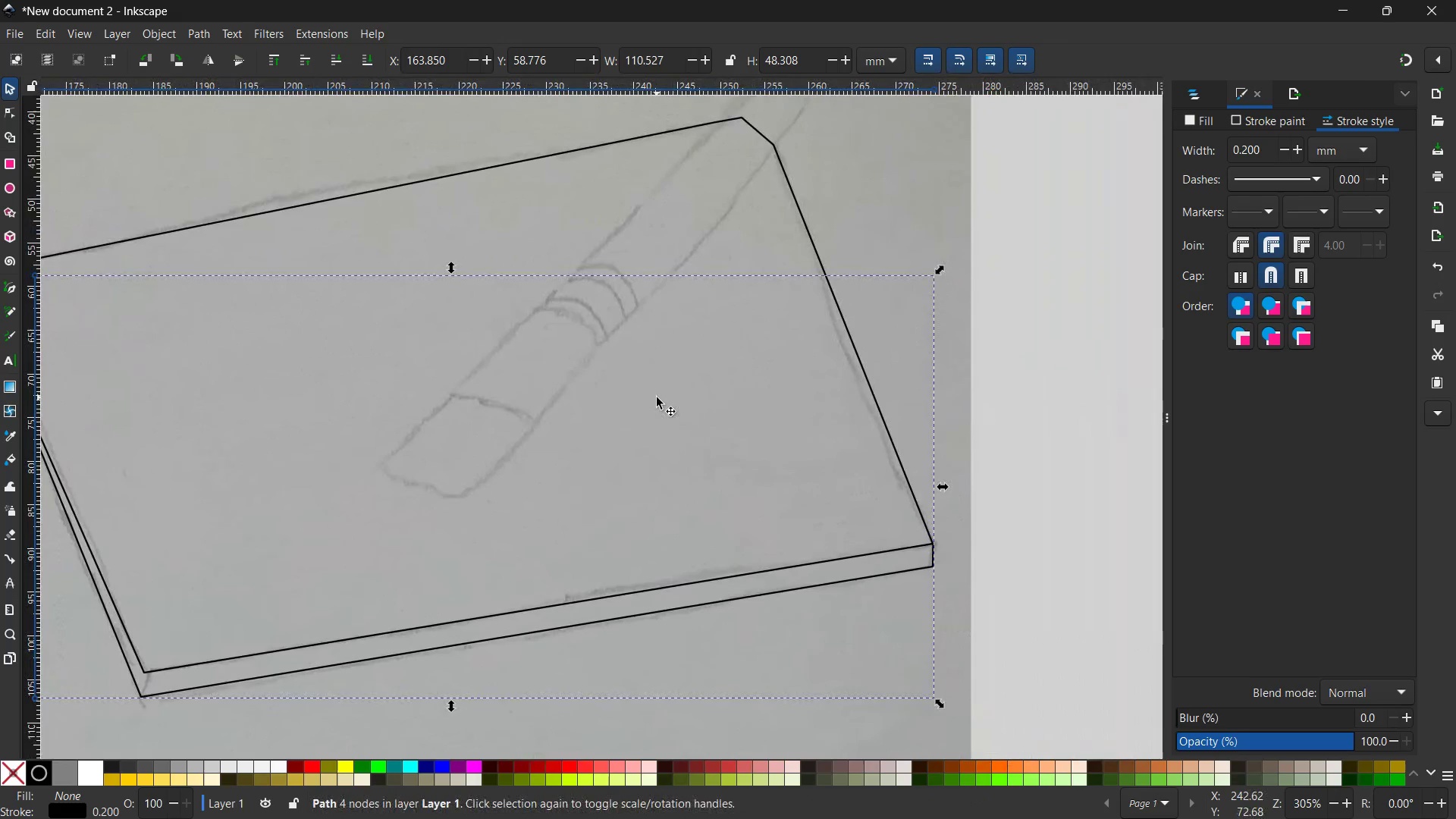 
hold_key(key=Space, duration=1.52)
 